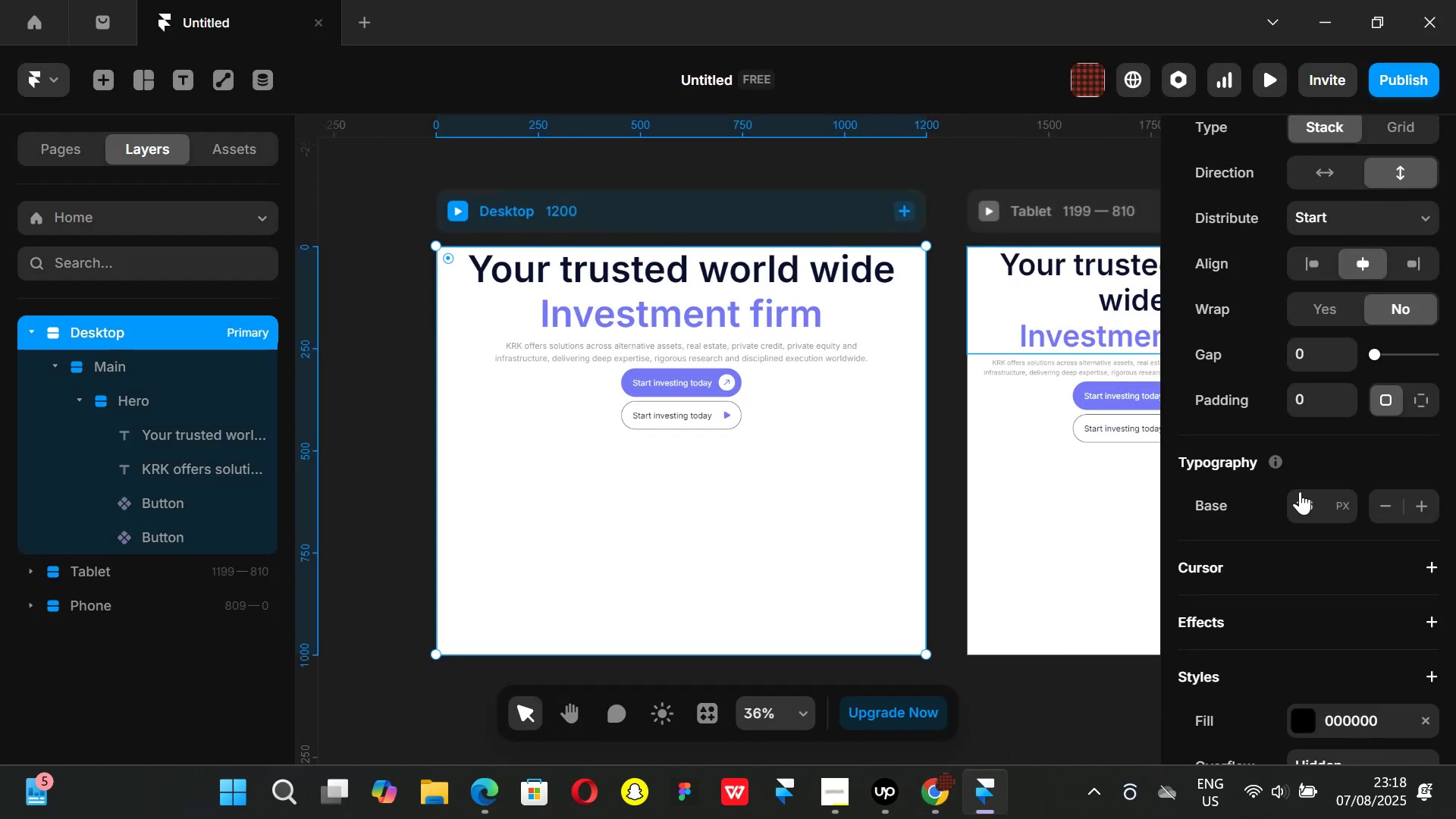 
scroll: coordinate [1300, 491], scroll_direction: down, amount: 1.0
 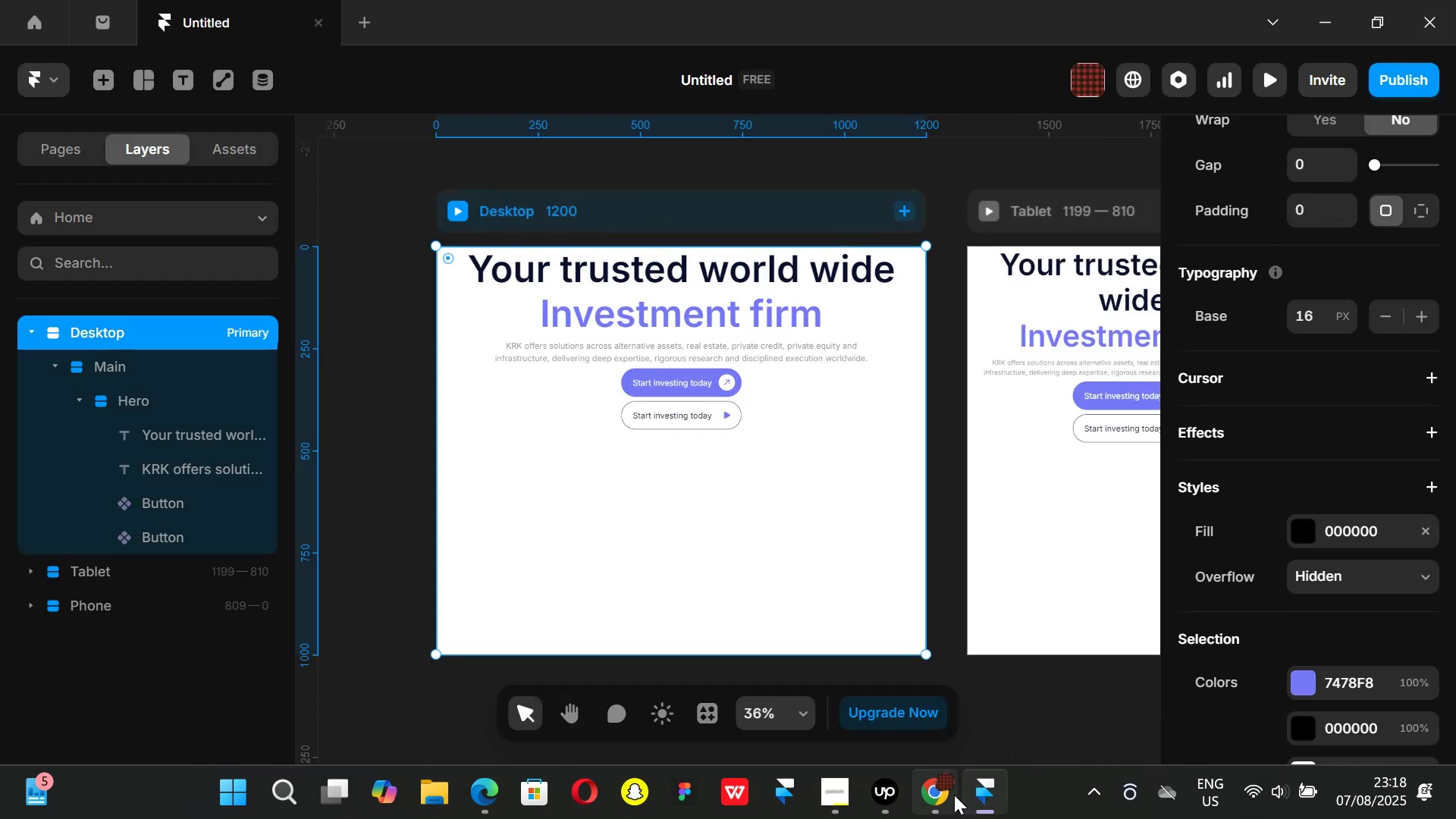 
left_click([954, 795])
 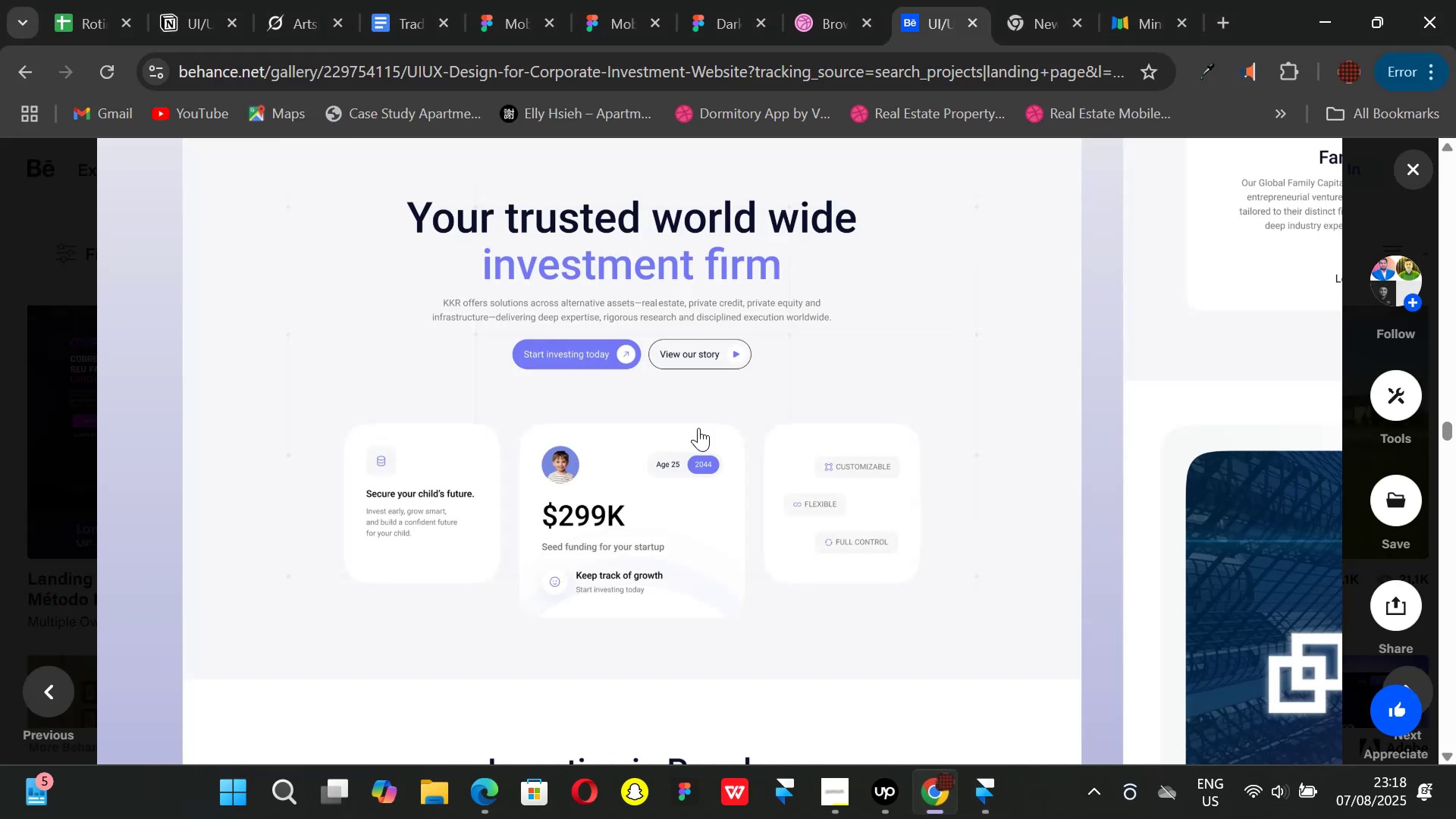 
scroll: coordinate [704, 425], scroll_direction: down, amount: 20.0
 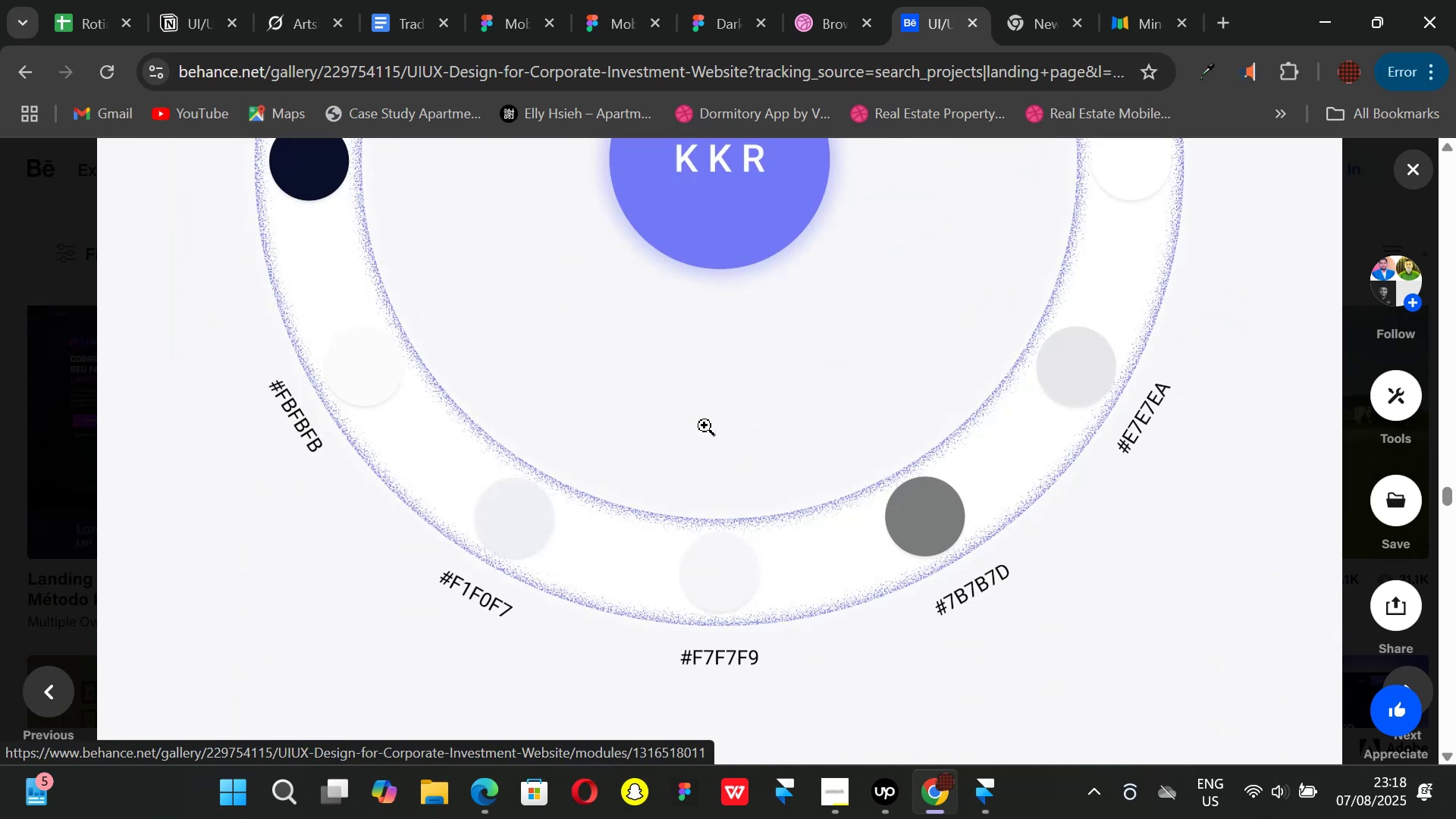 
scroll: coordinate [704, 425], scroll_direction: up, amount: 1.0
 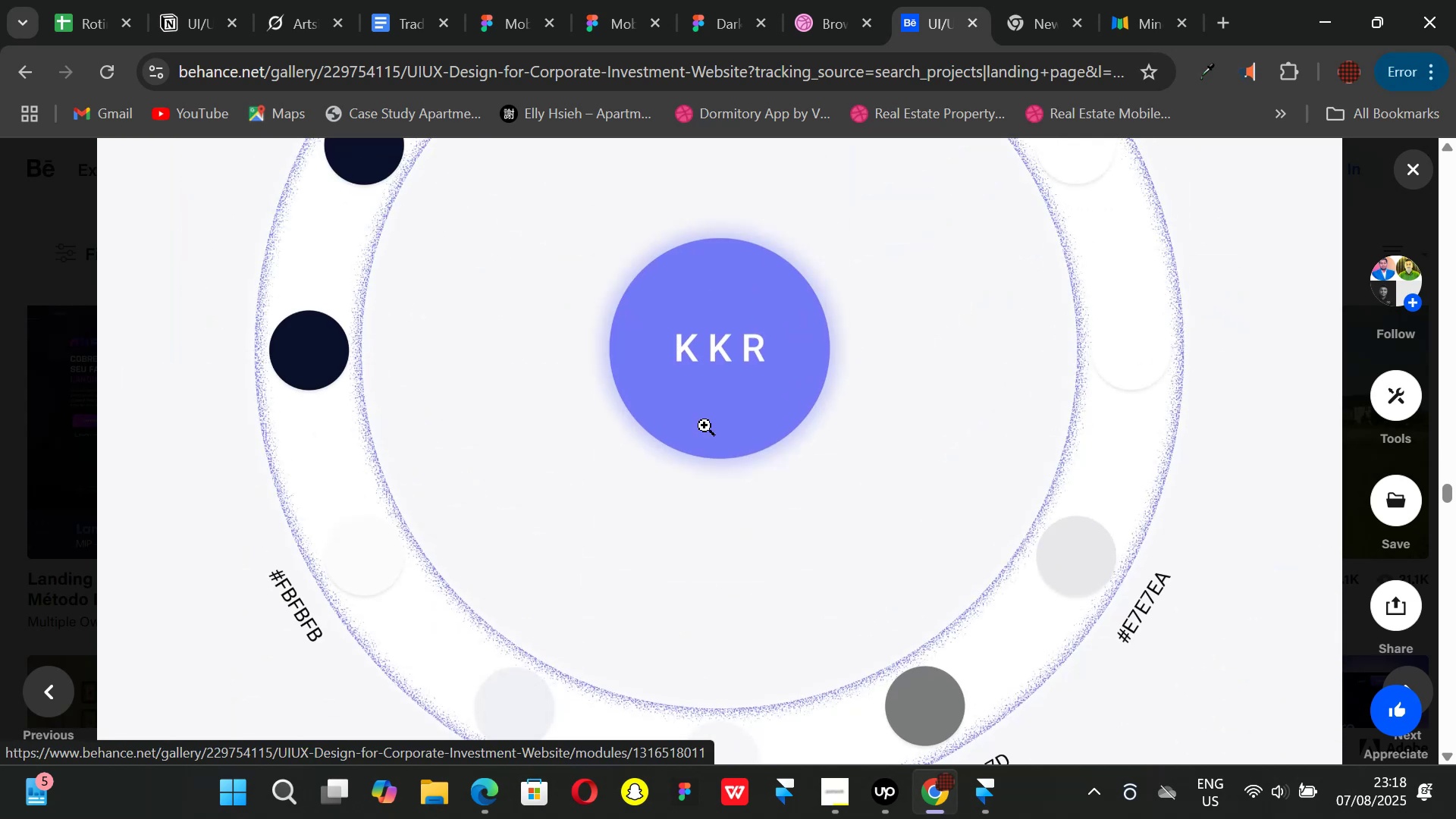 
scroll: coordinate [704, 425], scroll_direction: down, amount: 1.0
 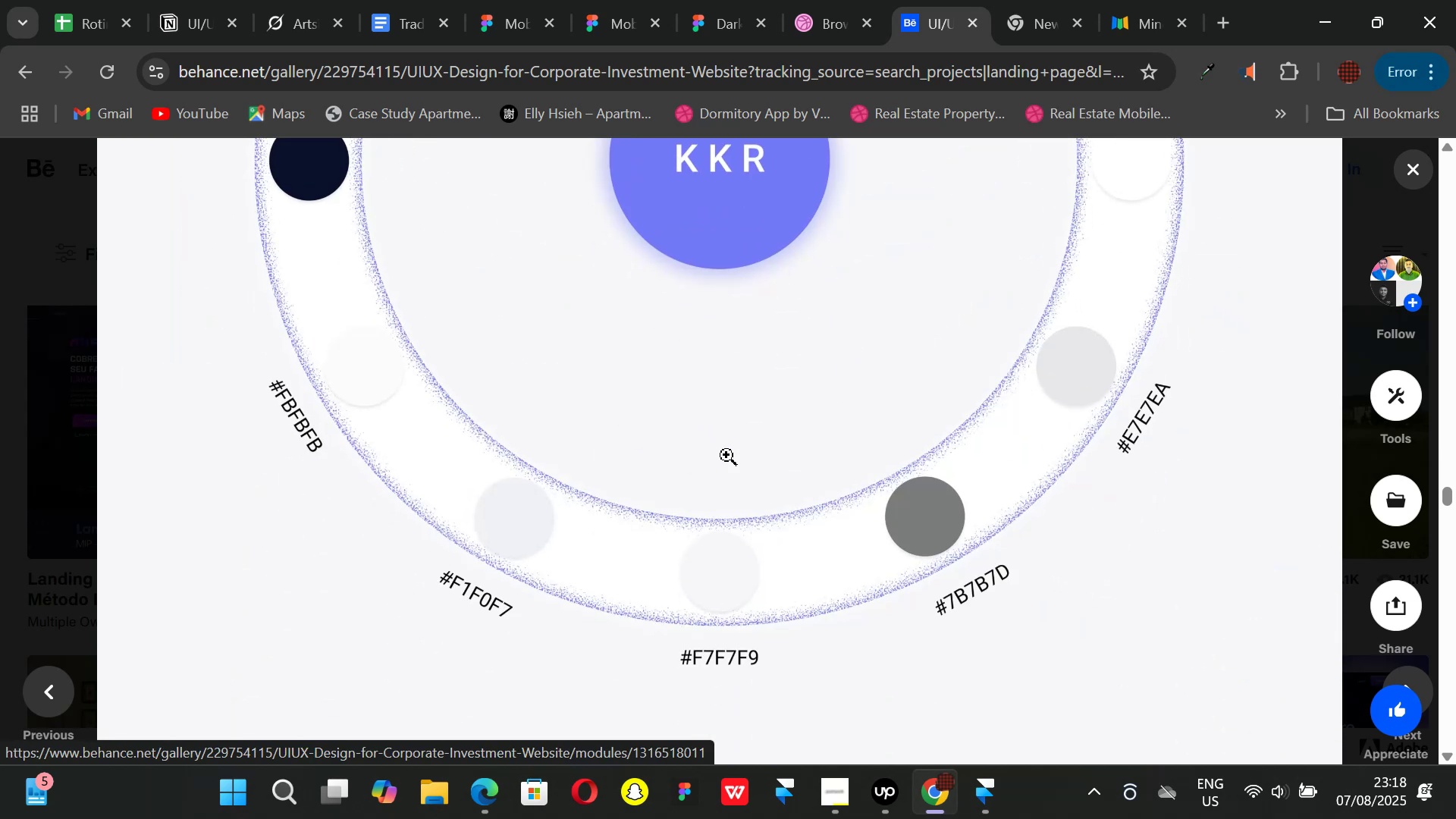 
mouse_move([899, 806])
 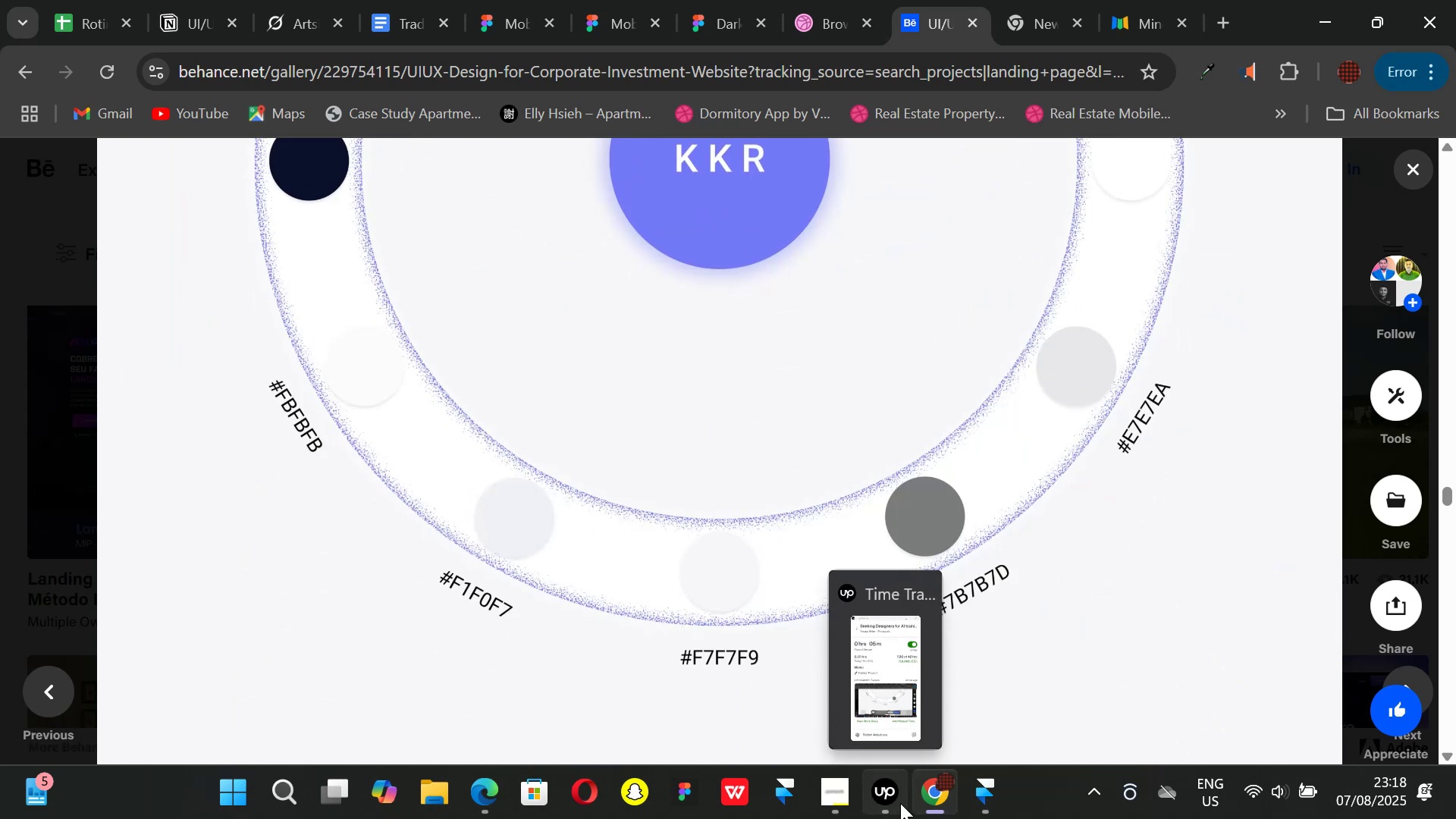 
left_click([978, 791])
 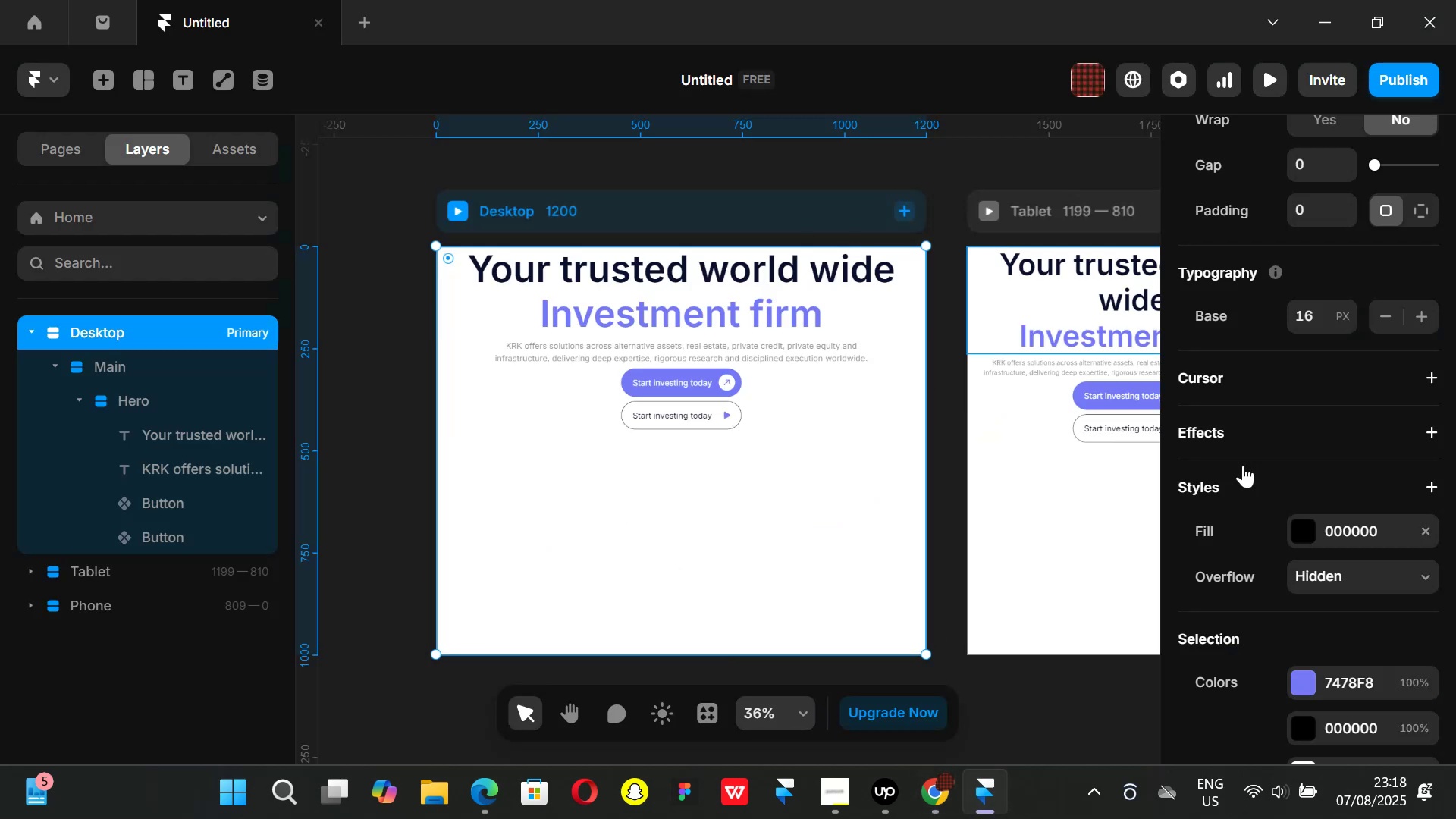 
scroll: coordinate [1313, 436], scroll_direction: down, amount: 3.0
 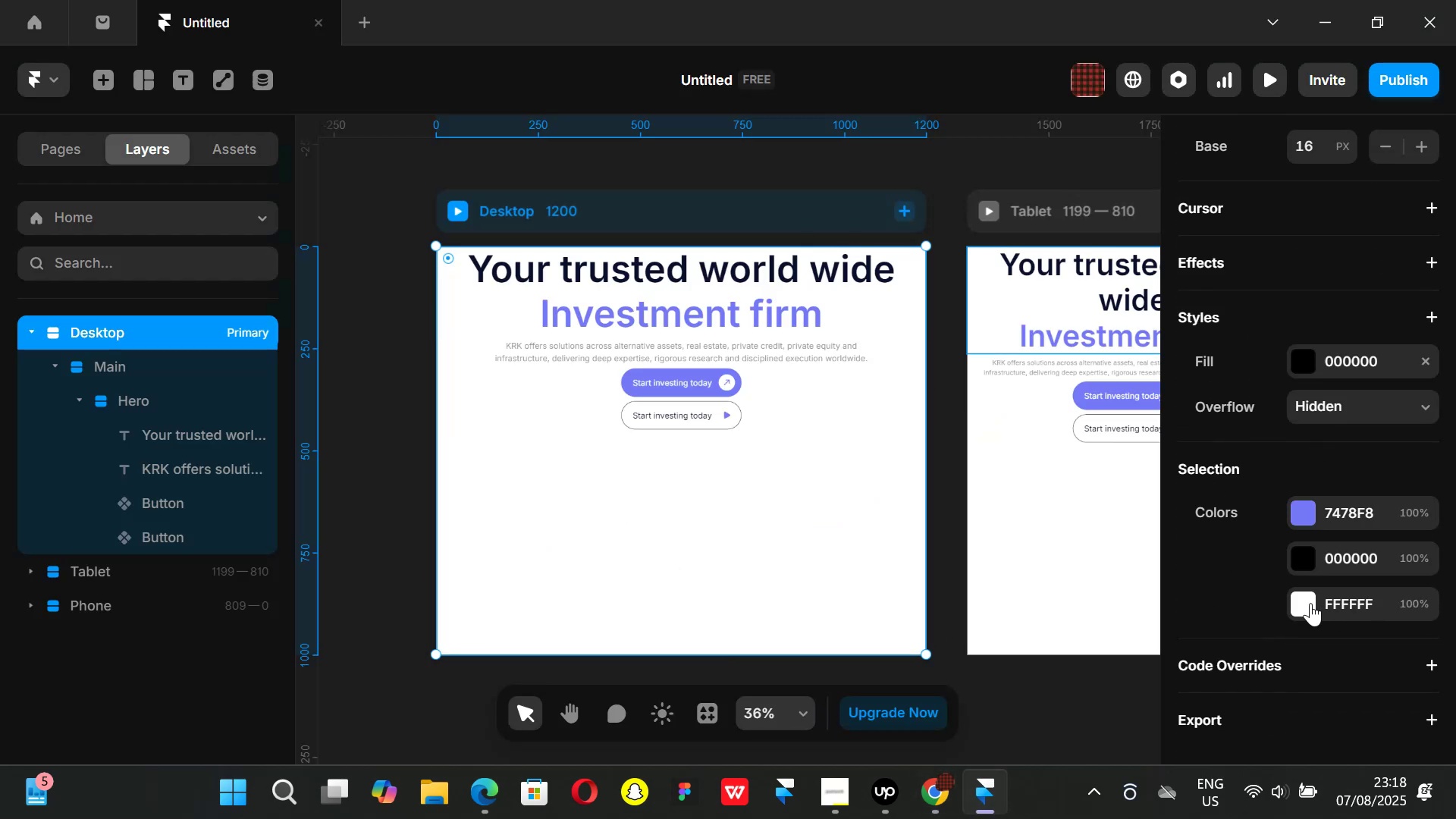 
left_click([1310, 603])
 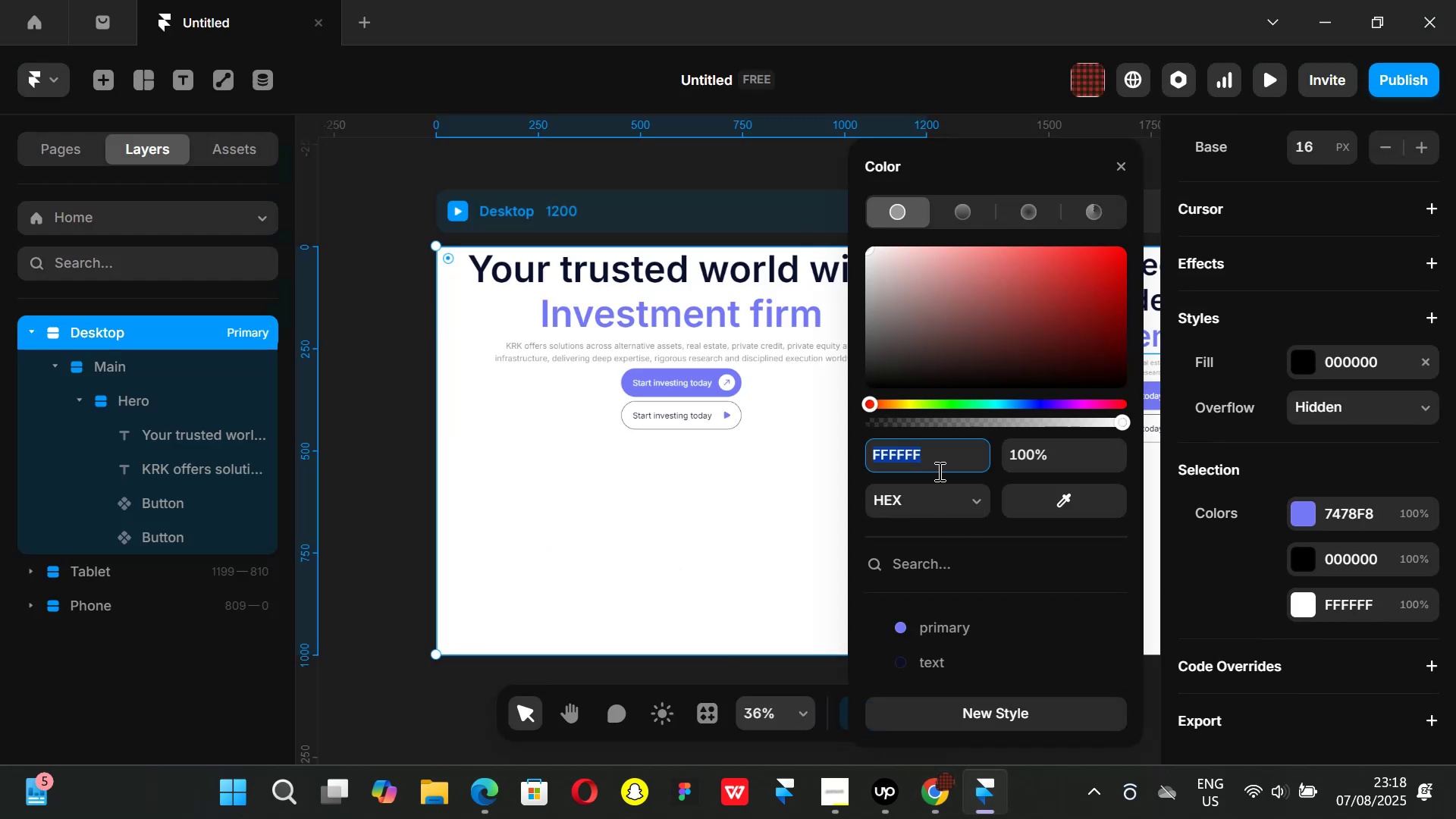 
key(Backspace)
type(fbfbfb)
 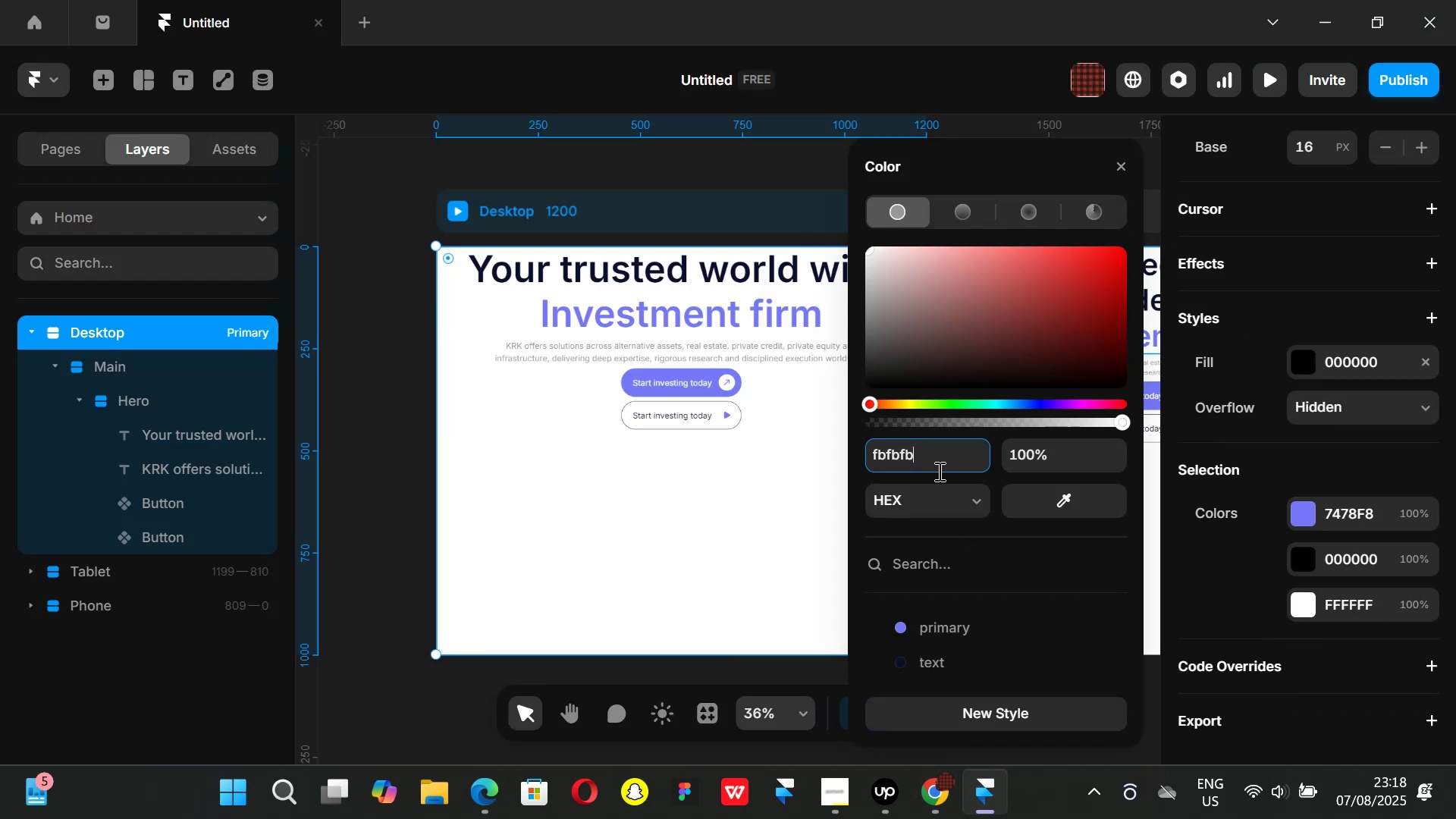 
key(Enter)
 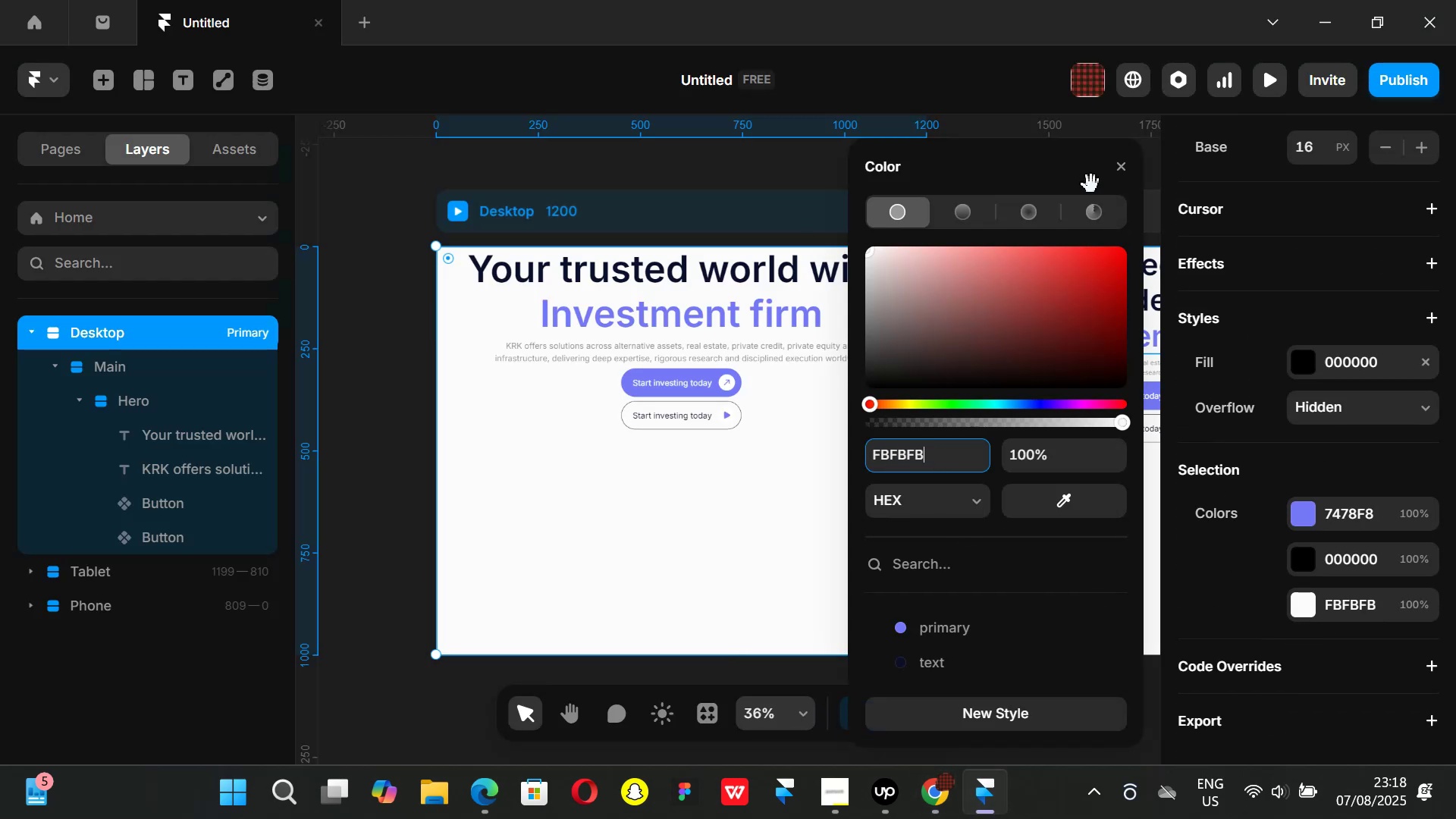 
left_click([1125, 165])
 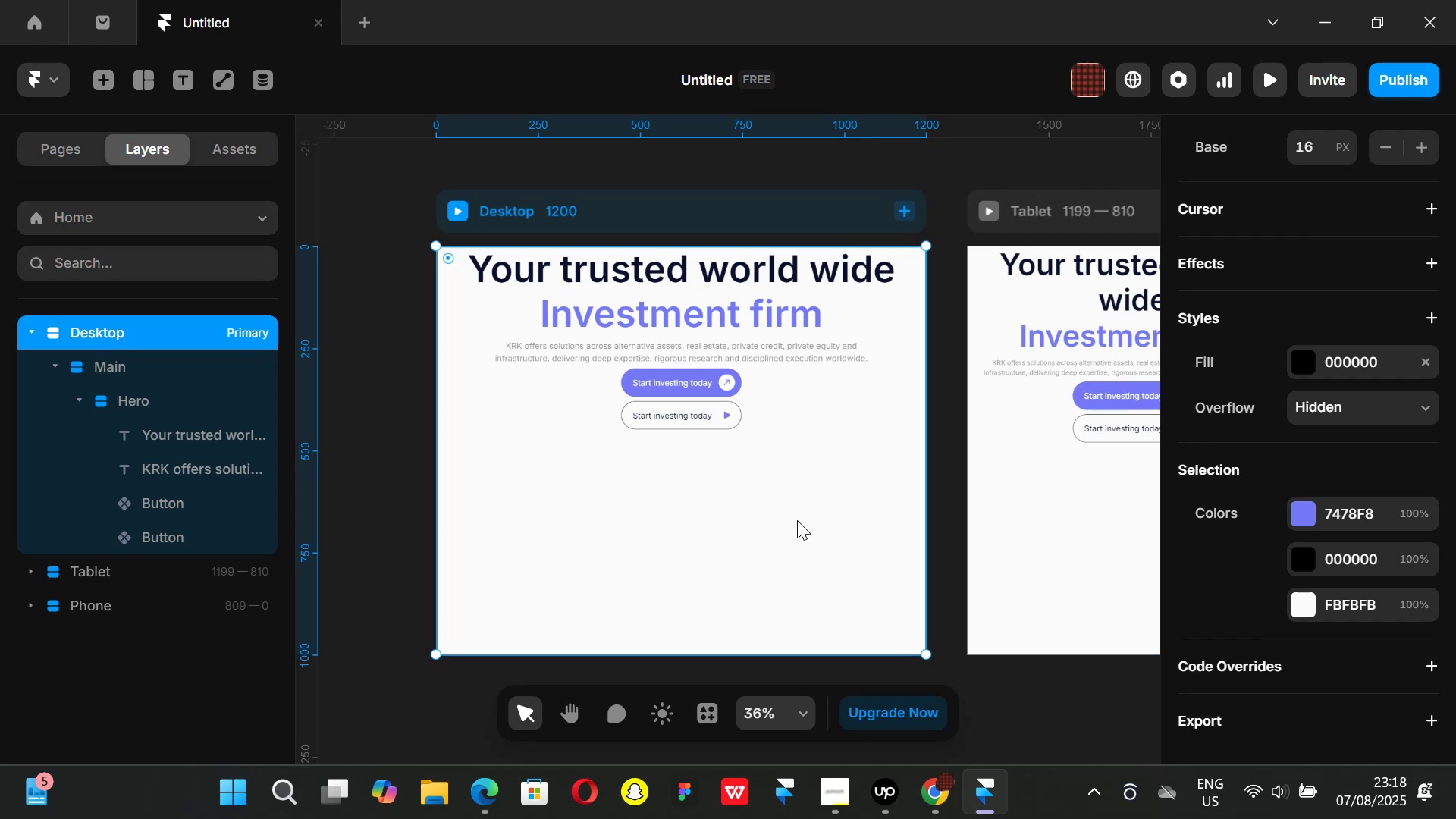 
hold_key(key=ControlLeft, duration=1.51)
scroll: coordinate [744, 442], scroll_direction: up, amount: 6.0
 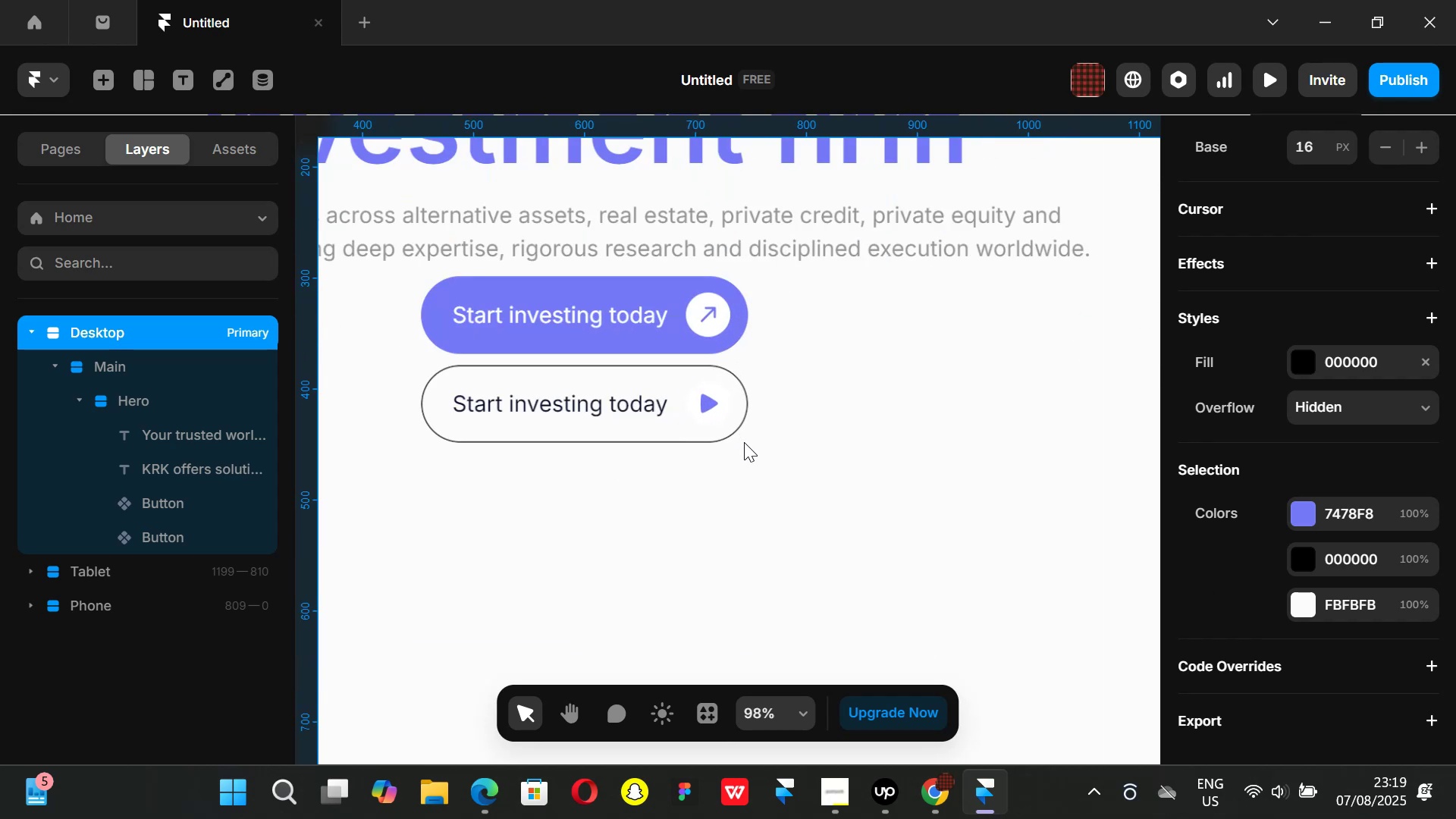 
hold_key(key=ControlLeft, duration=0.87)
scroll: coordinate [744, 442], scroll_direction: down, amount: 7.0
 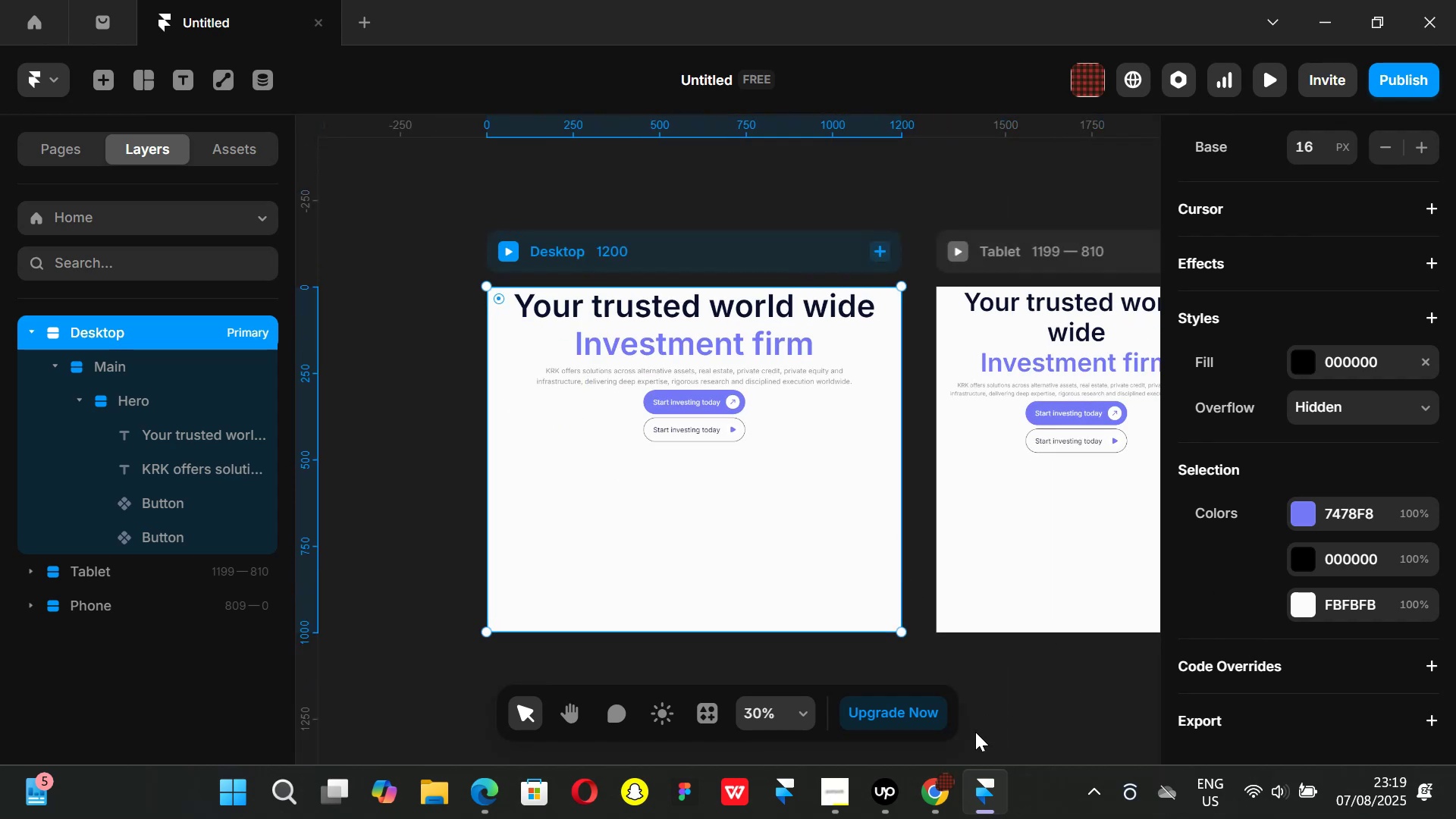 
left_click([940, 782])
 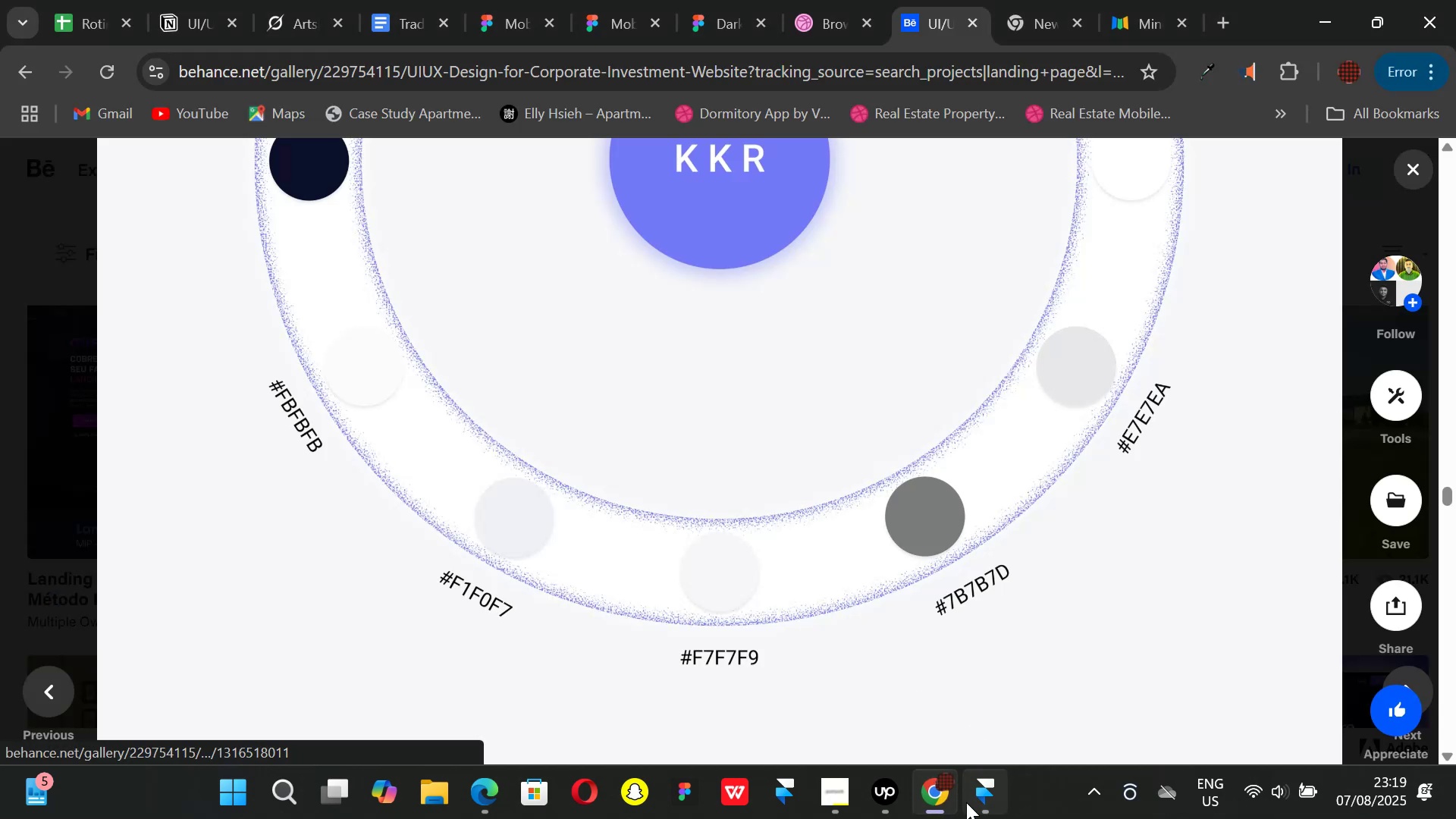 
left_click([973, 797])
 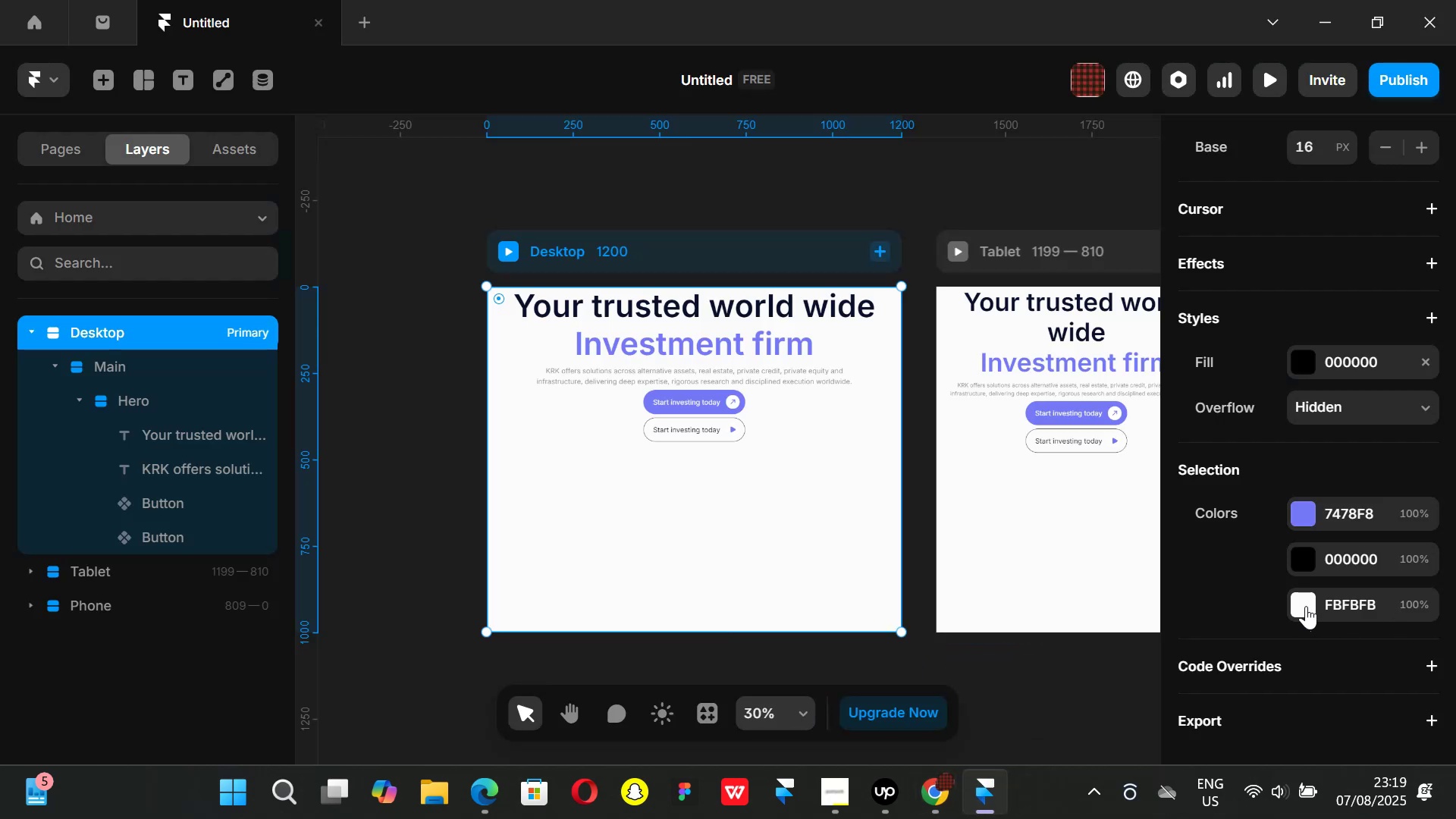 
left_click([1306, 606])
 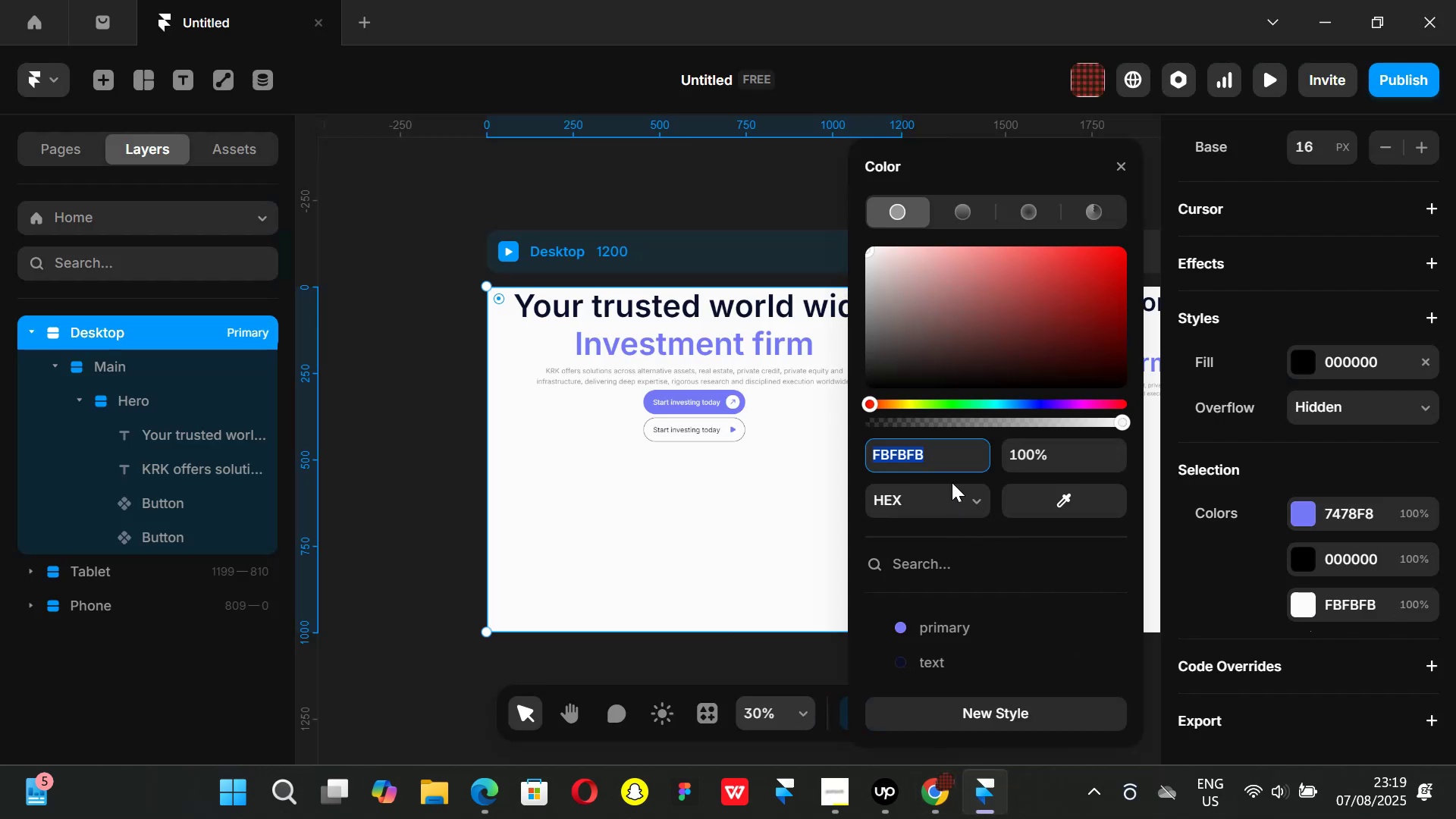 
key(Backspace)
key(Backspace)
type(f7f7f0)
key(Backspace)
type(9)
 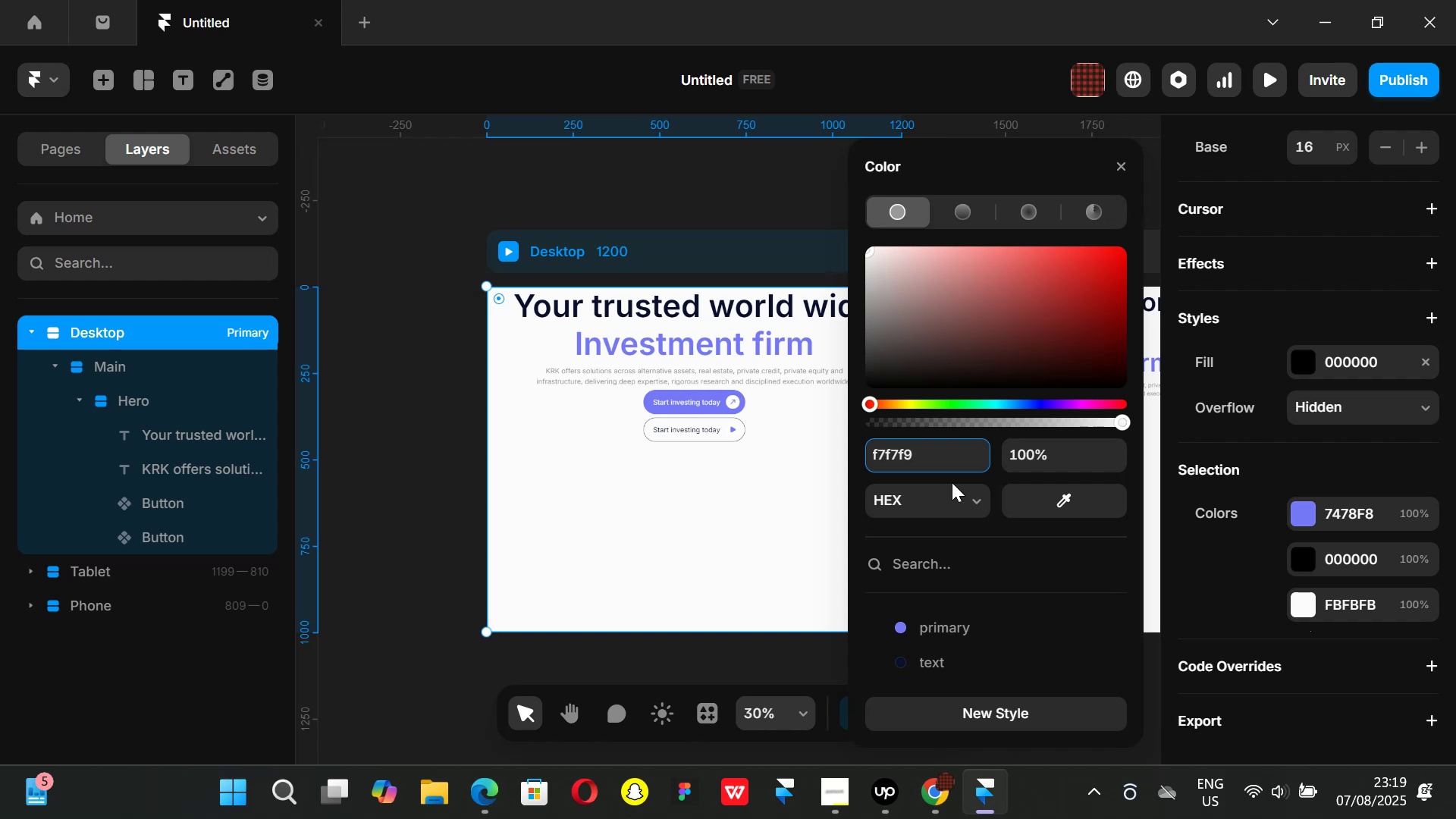 
key(Enter)
 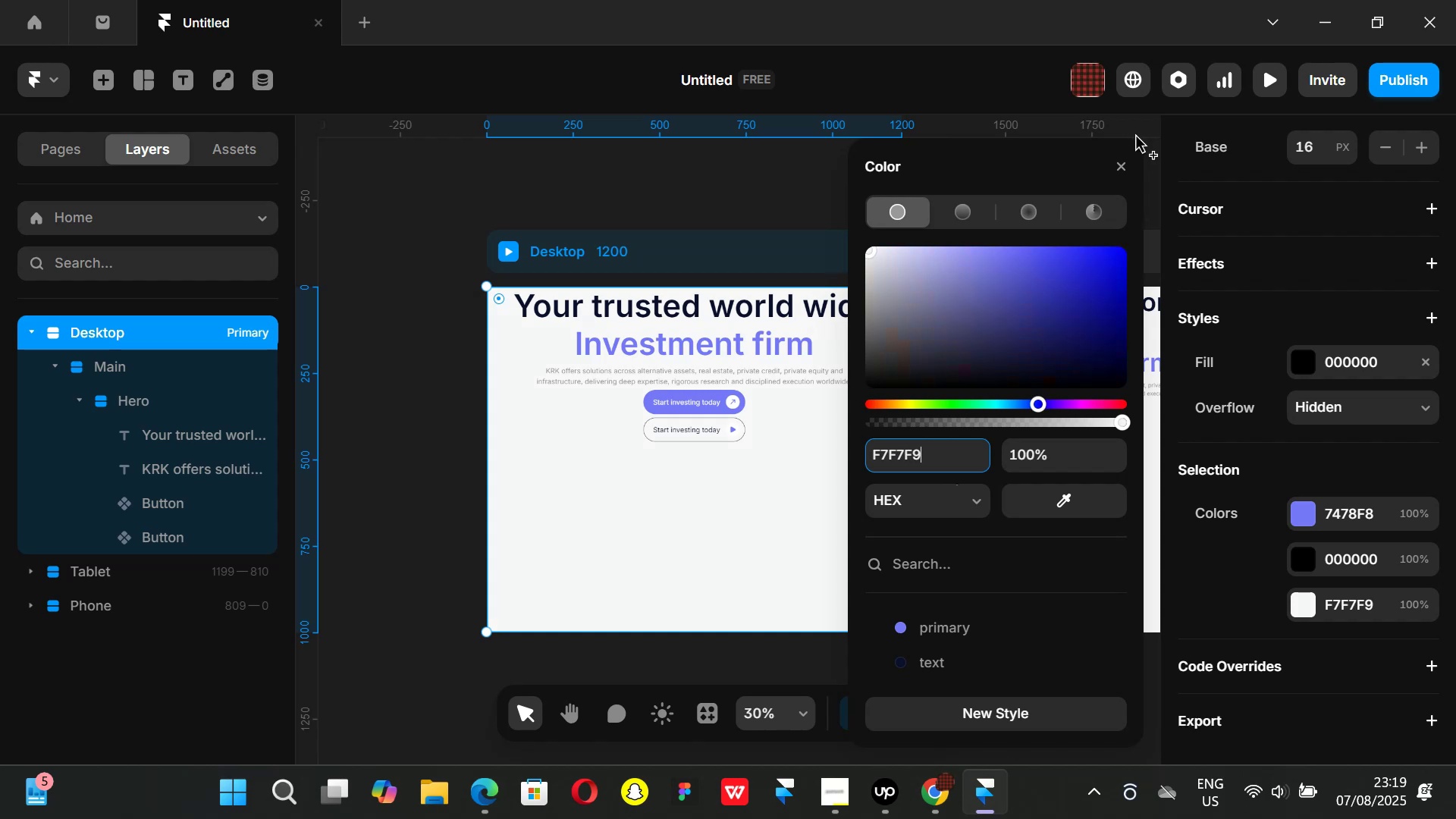 
left_click([1119, 159])
 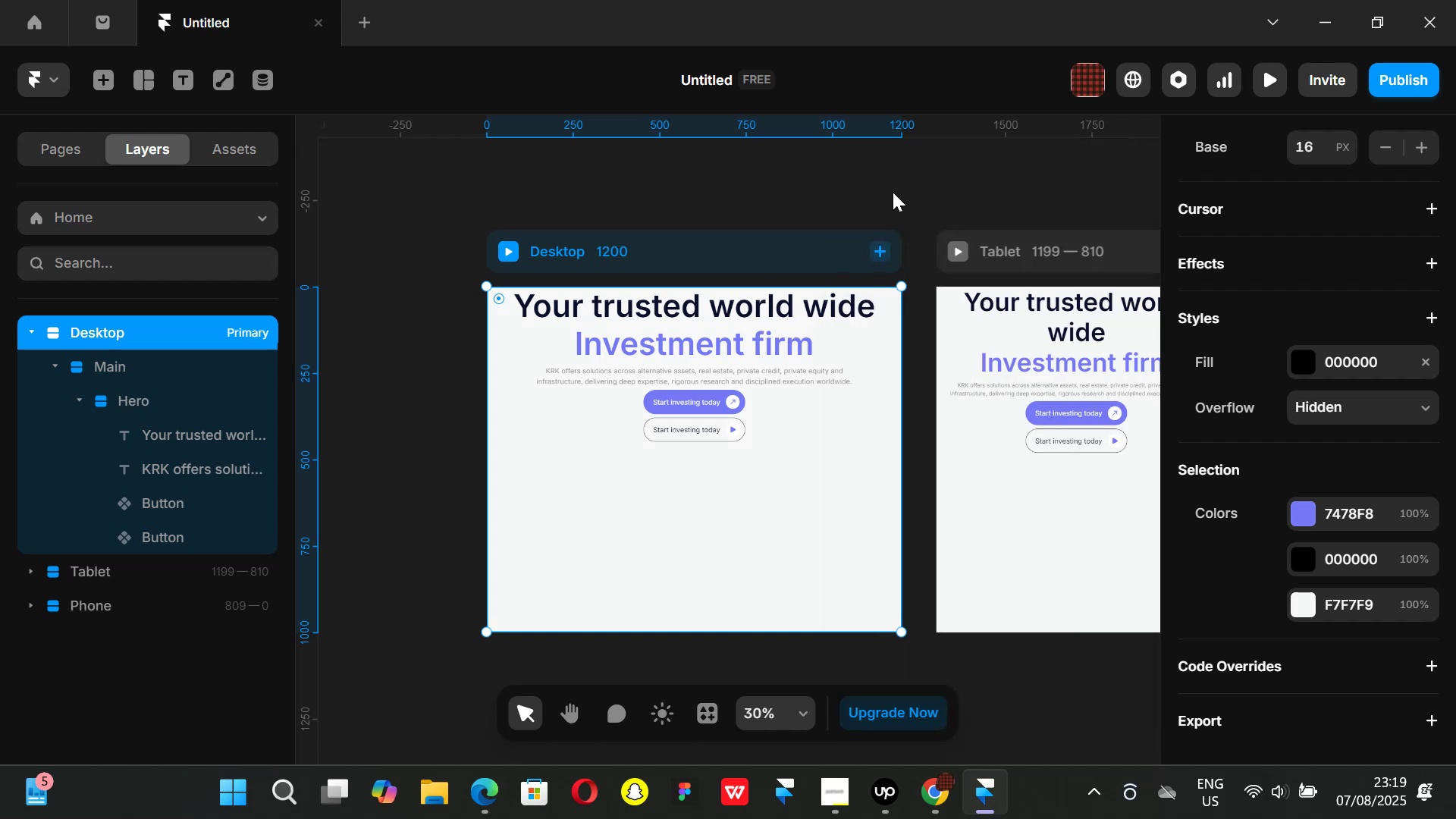 
left_click([893, 192])
 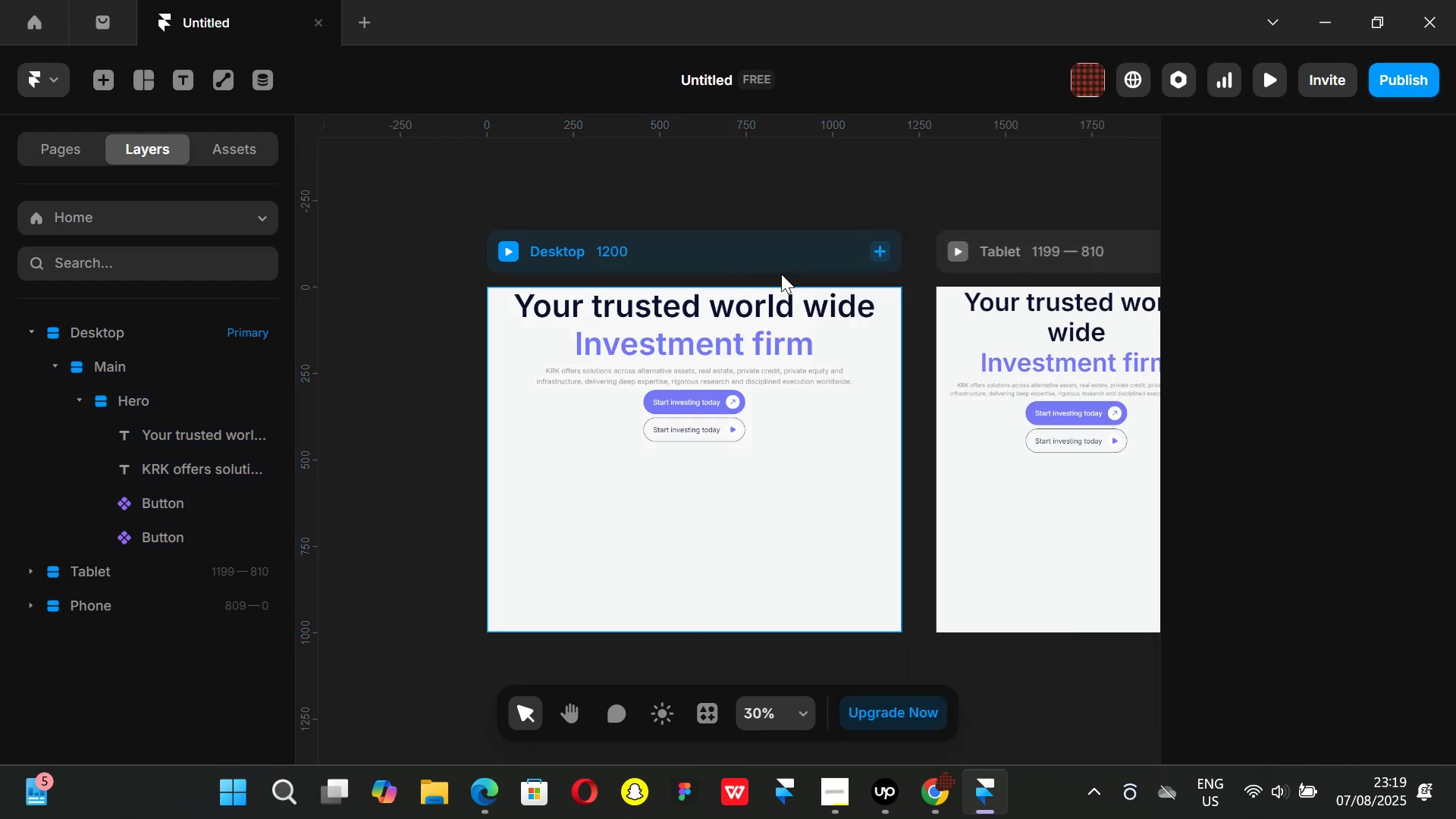 
hold_key(key=ControlLeft, duration=1.43)
scroll: coordinate [718, 490], scroll_direction: up, amount: 2.0
 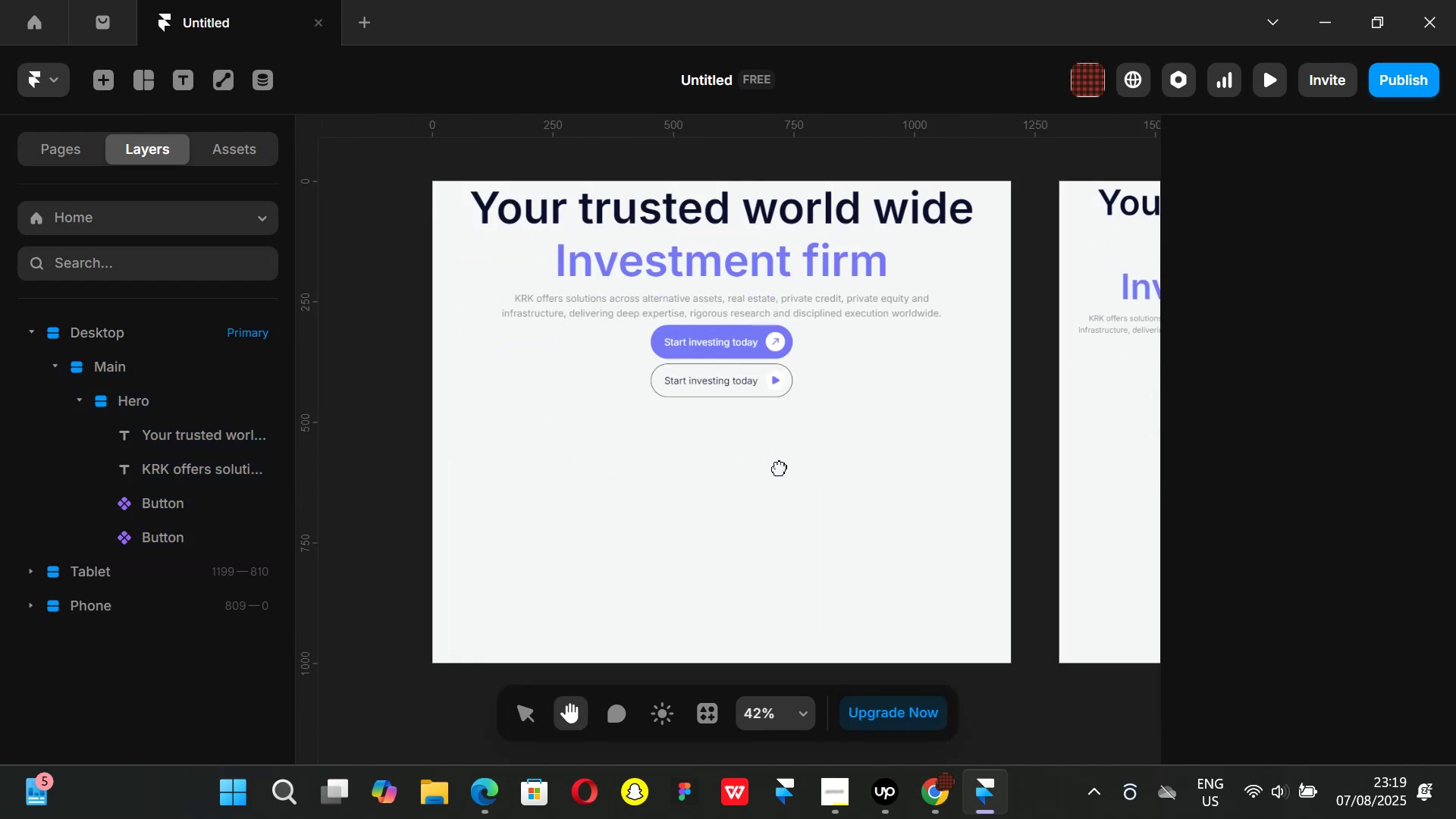 
hold_key(key=ControlLeft, duration=0.54)
 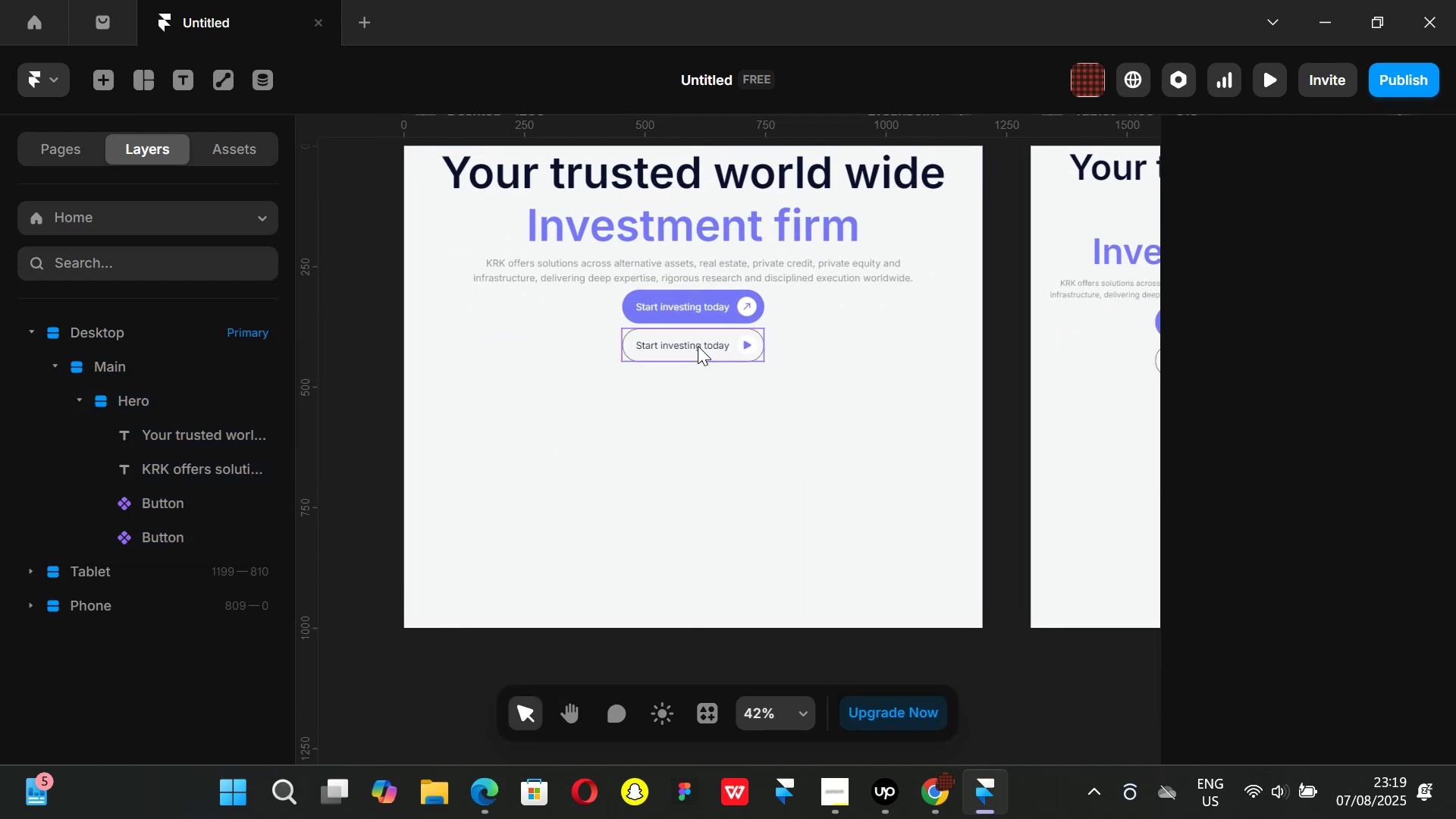 
hold_key(key=ControlLeft, duration=0.46)
scroll: coordinate [728, 384], scroll_direction: up, amount: 2.0
 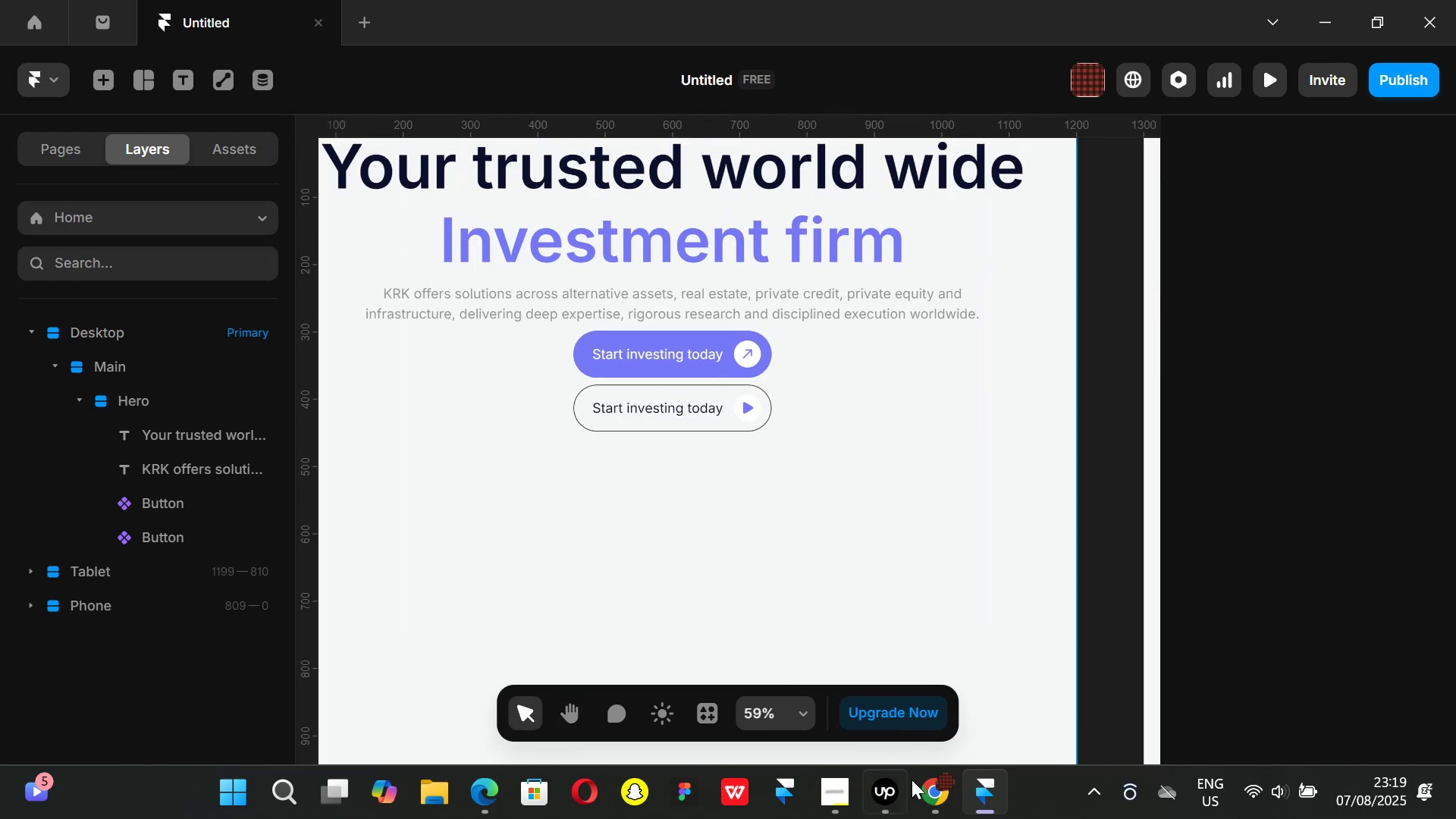 
left_click([935, 800])
 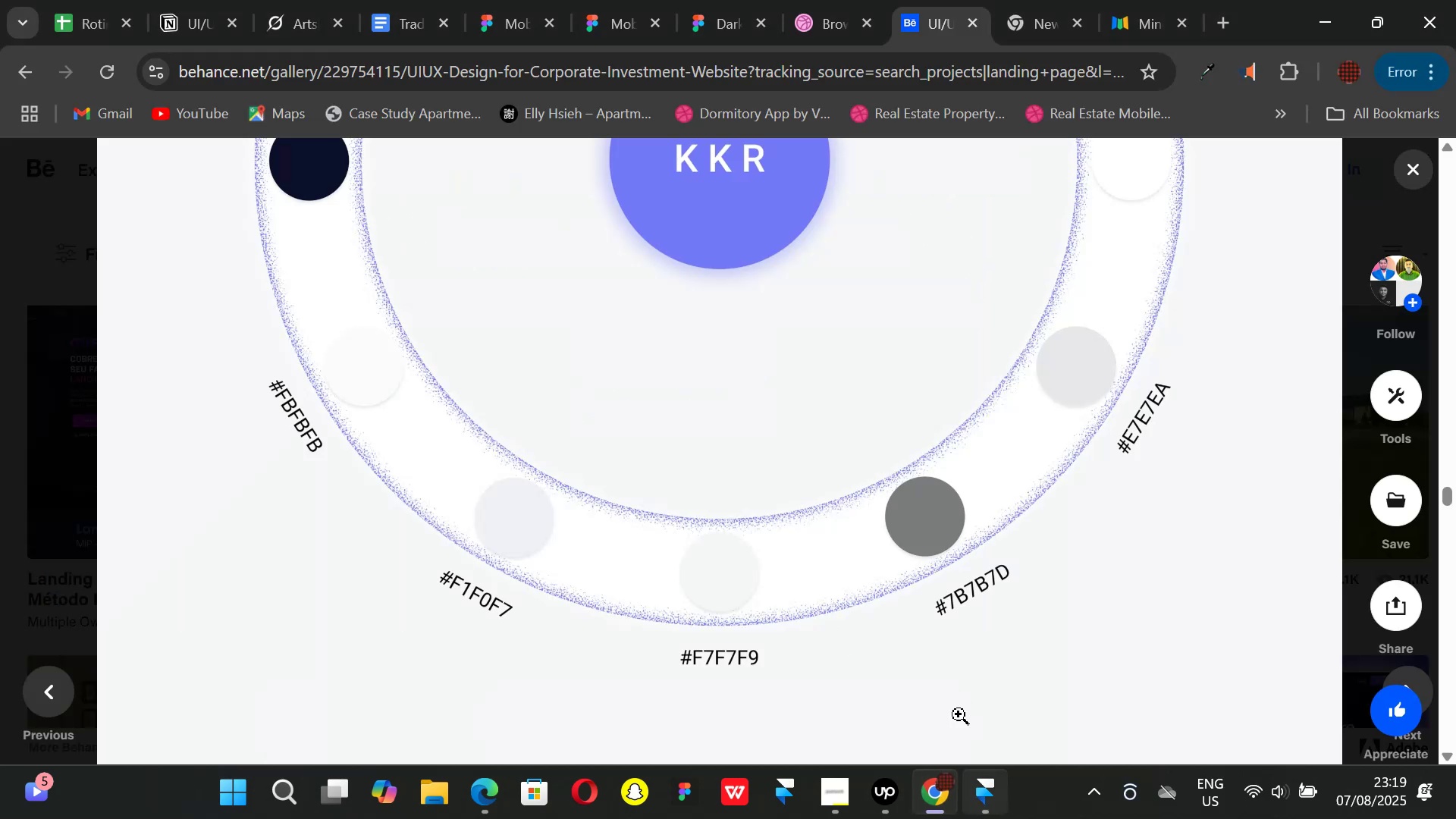 
scroll: coordinate [858, 533], scroll_direction: up, amount: 22.0
 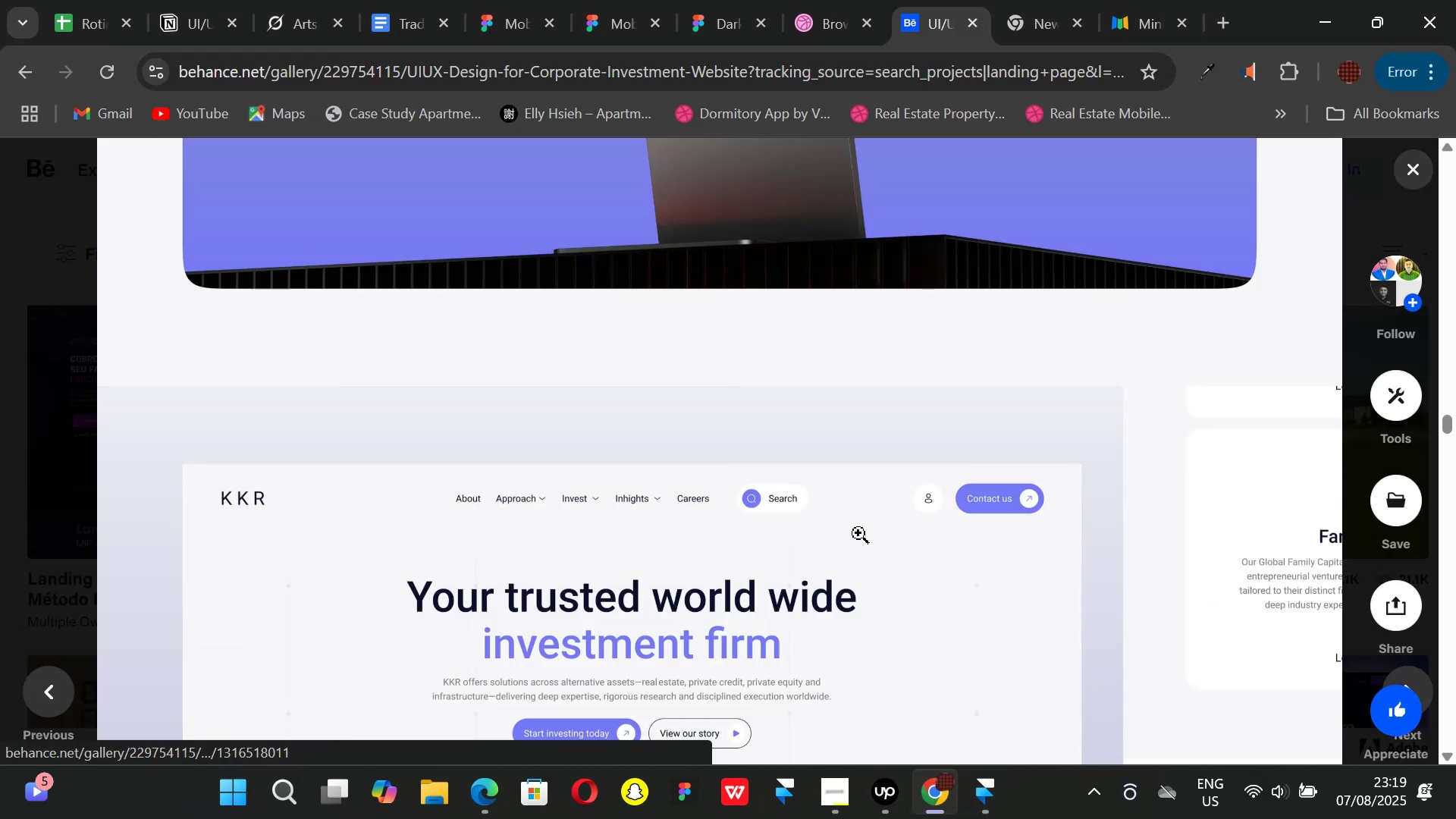 
scroll: coordinate [861, 533], scroll_direction: down, amount: 2.0
 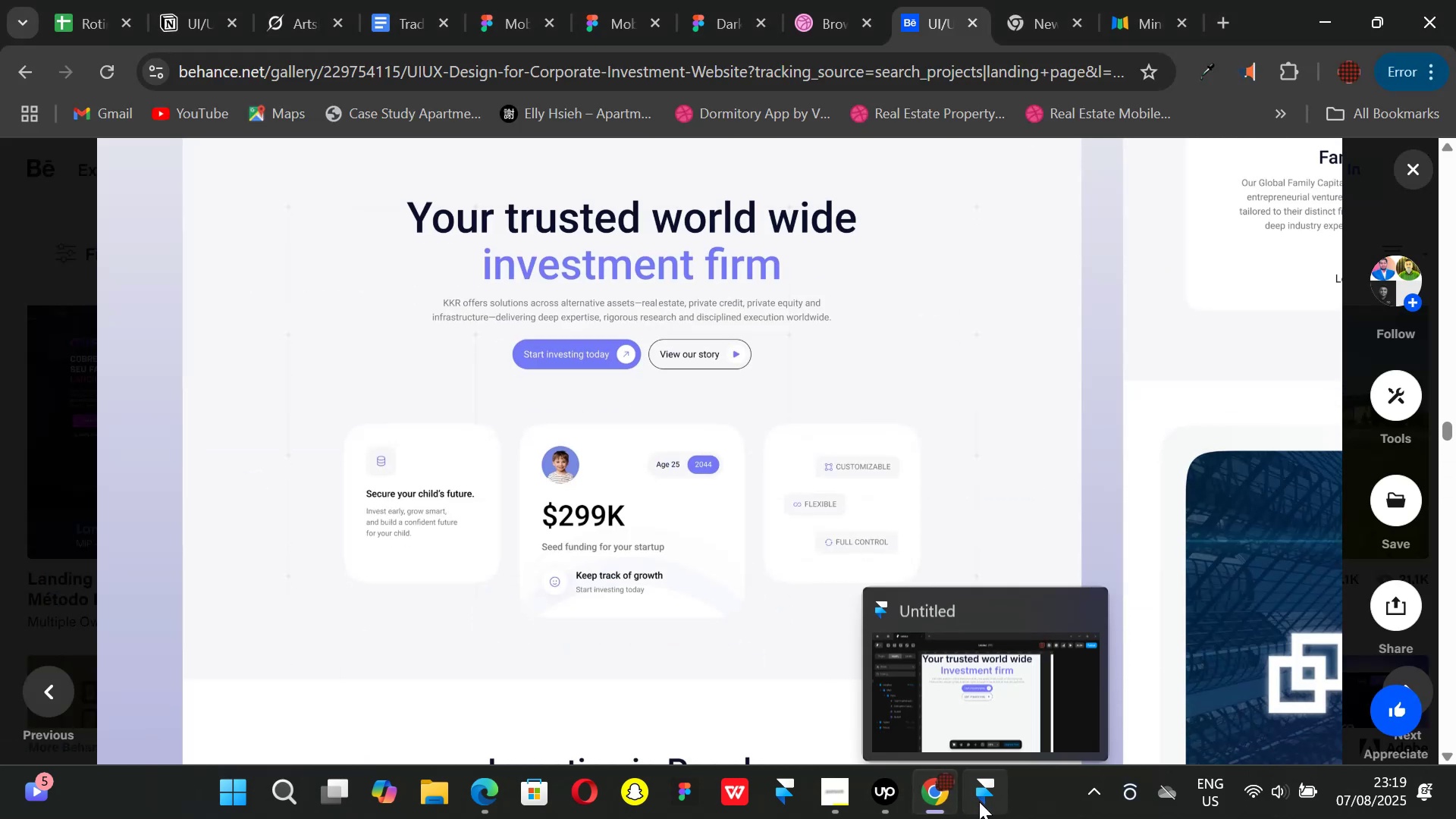 
left_click([979, 802])
 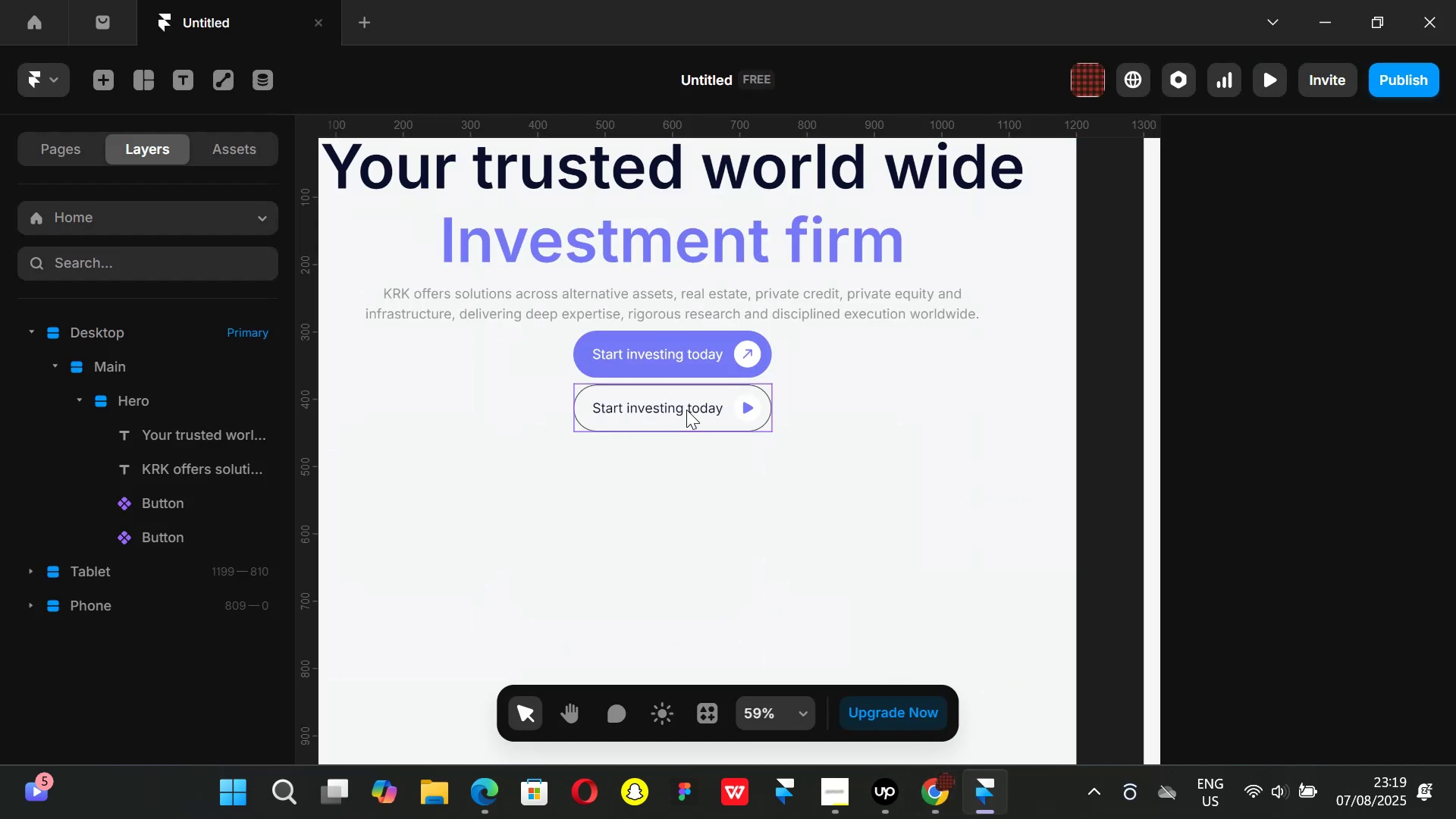 
left_click([686, 410])
 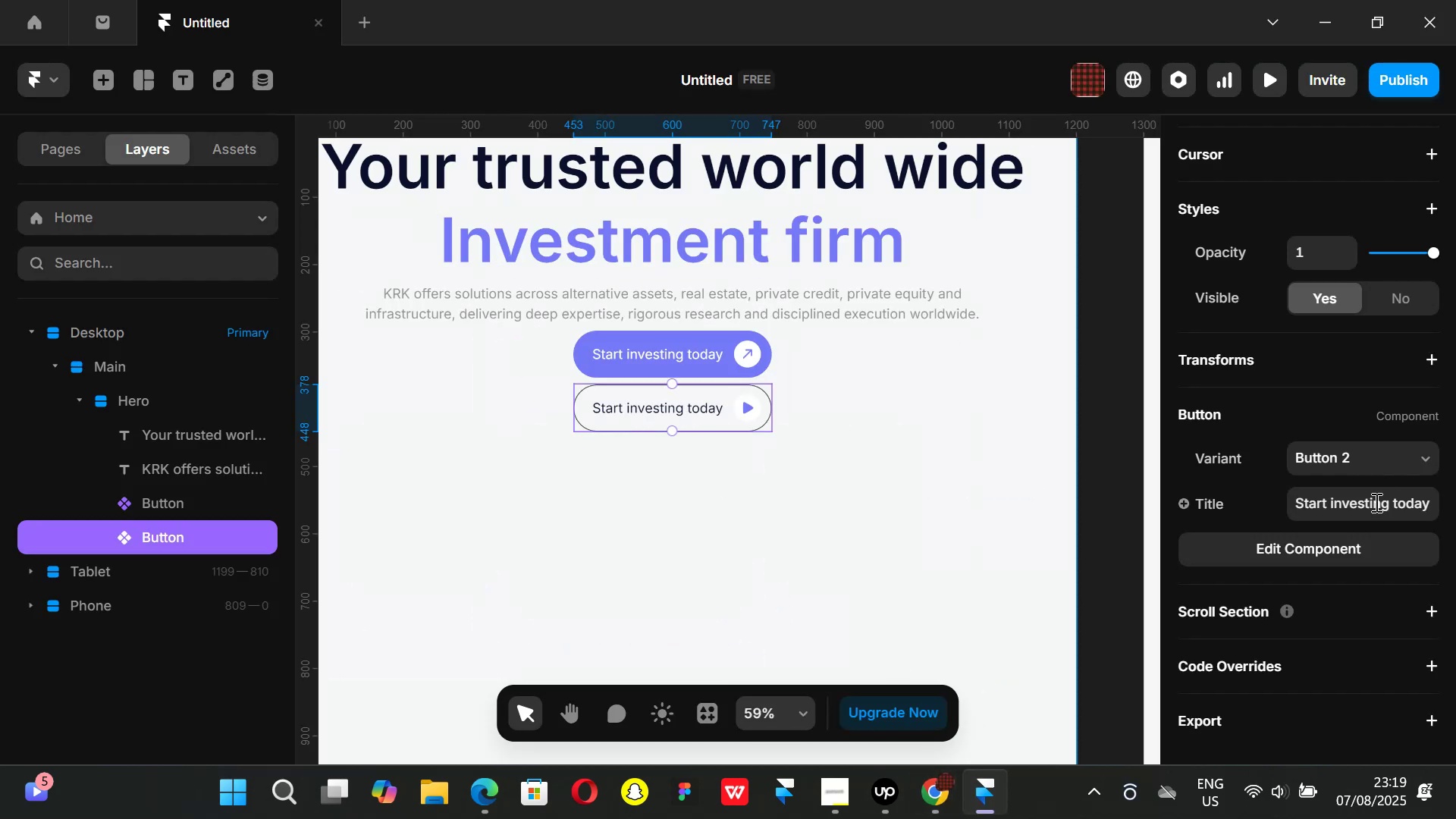 
left_click([1376, 504])
 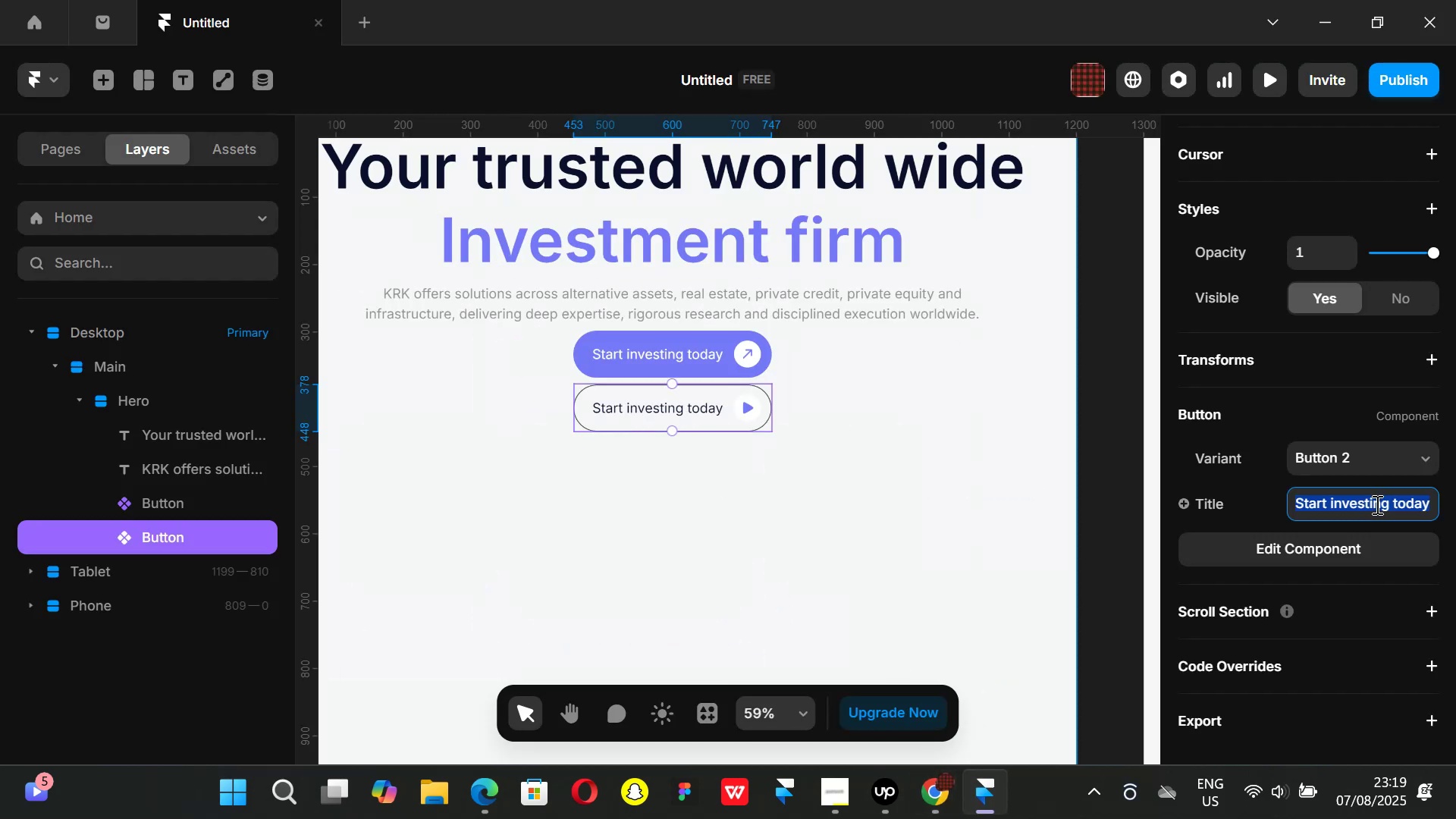 
key(Backspace)
 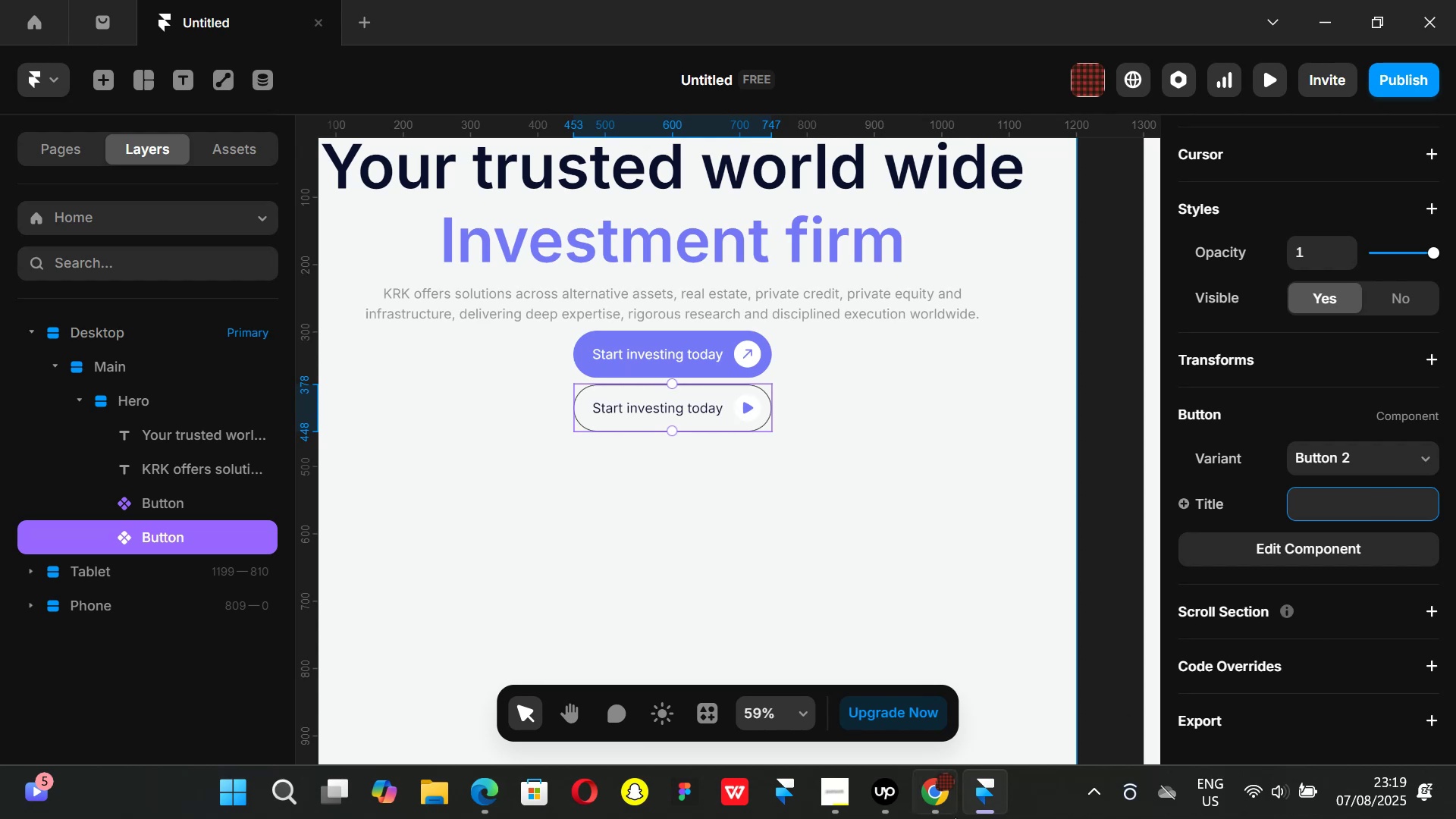 
left_click([921, 800])
 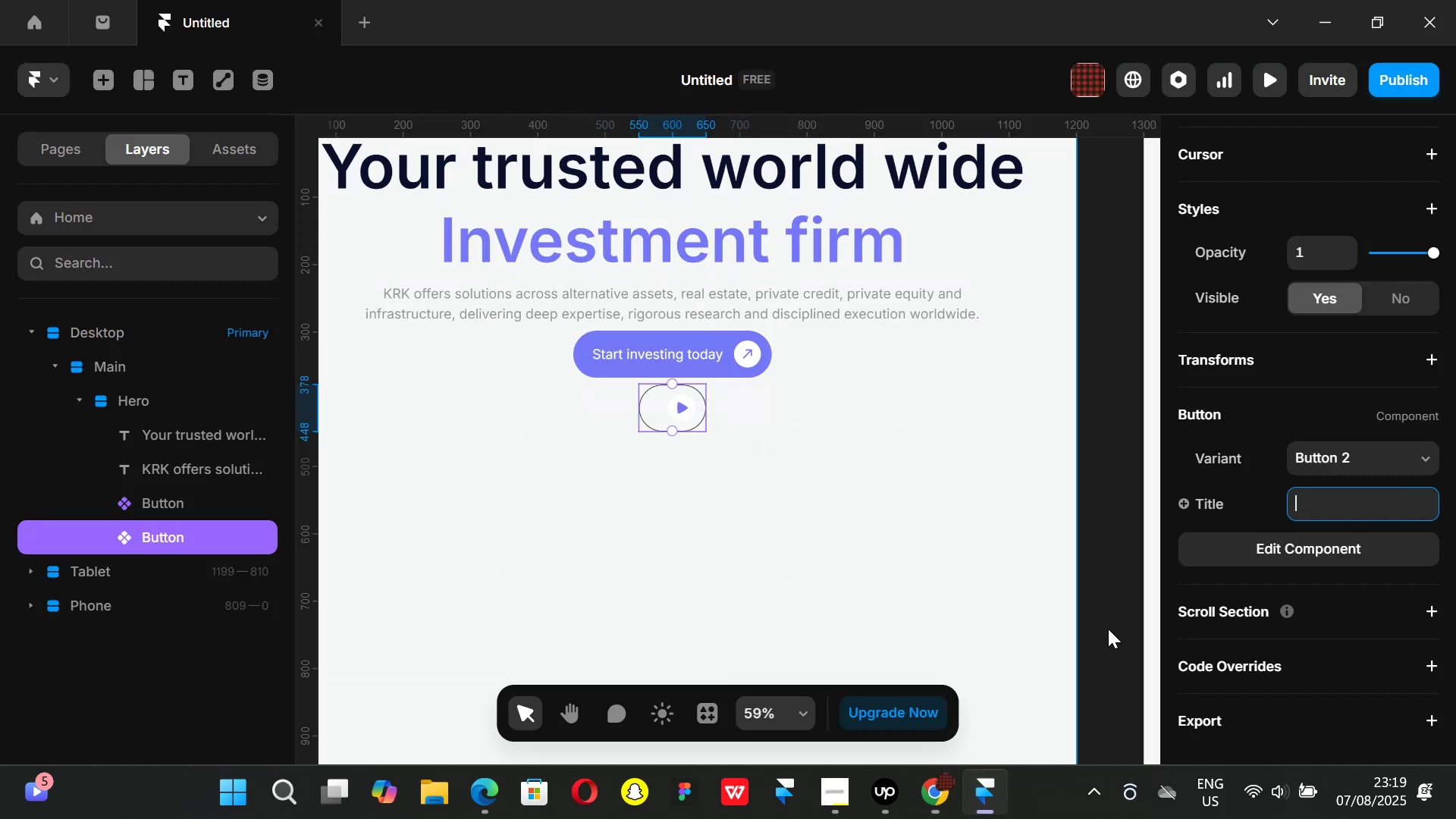 
type(View our story)
 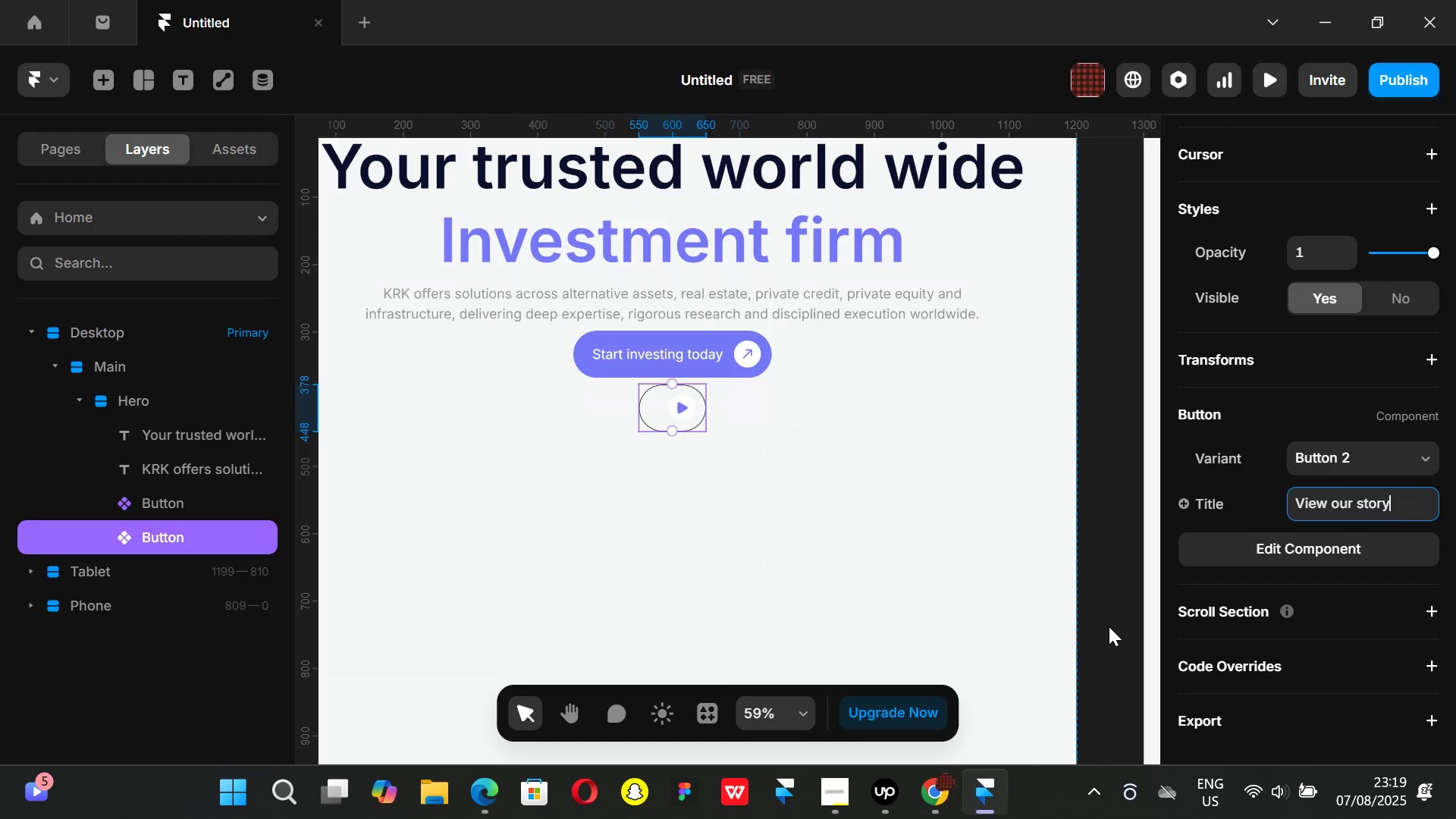 
key(Enter)
 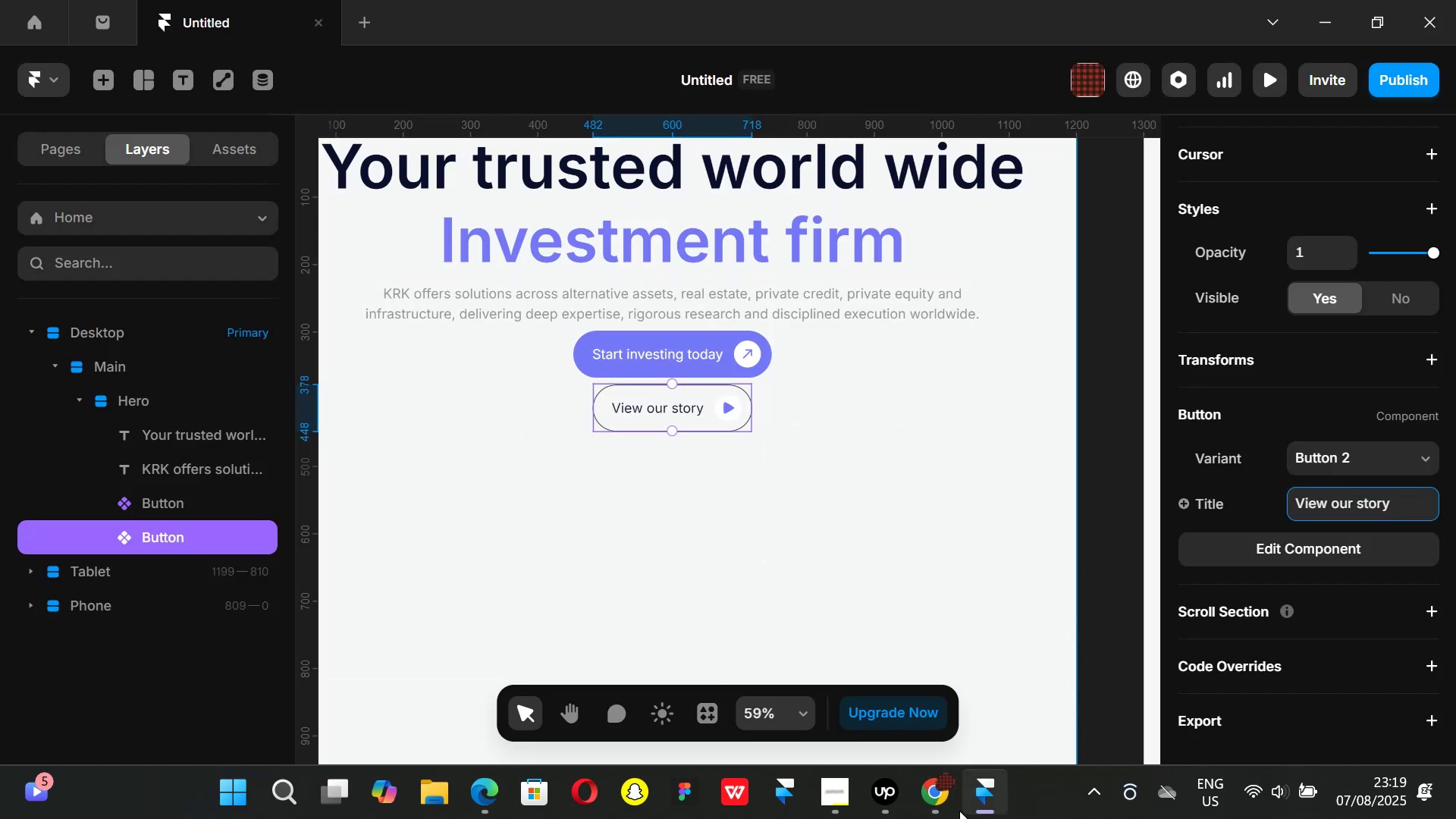 
left_click([933, 798])
 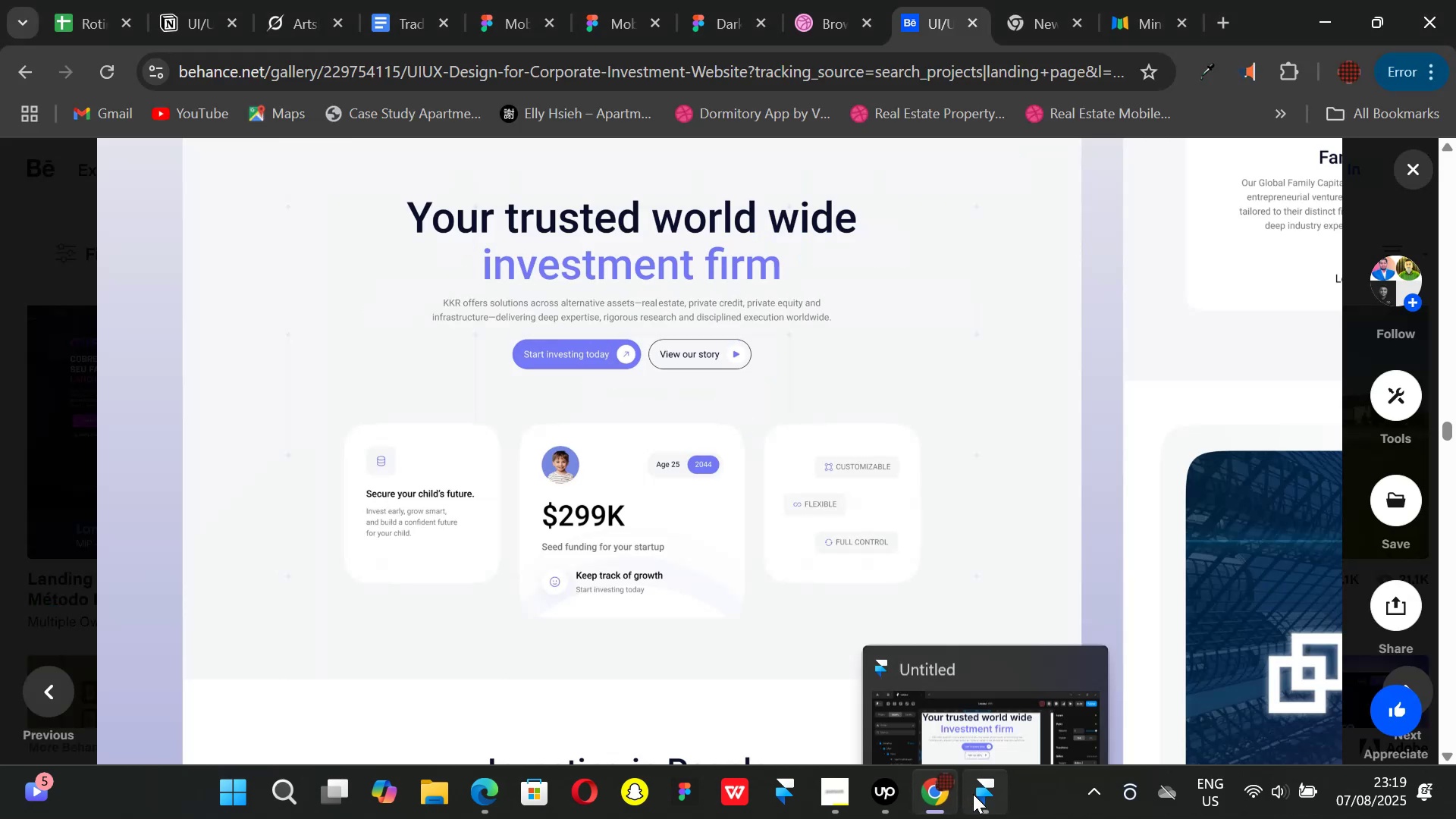 
left_click([973, 794])
 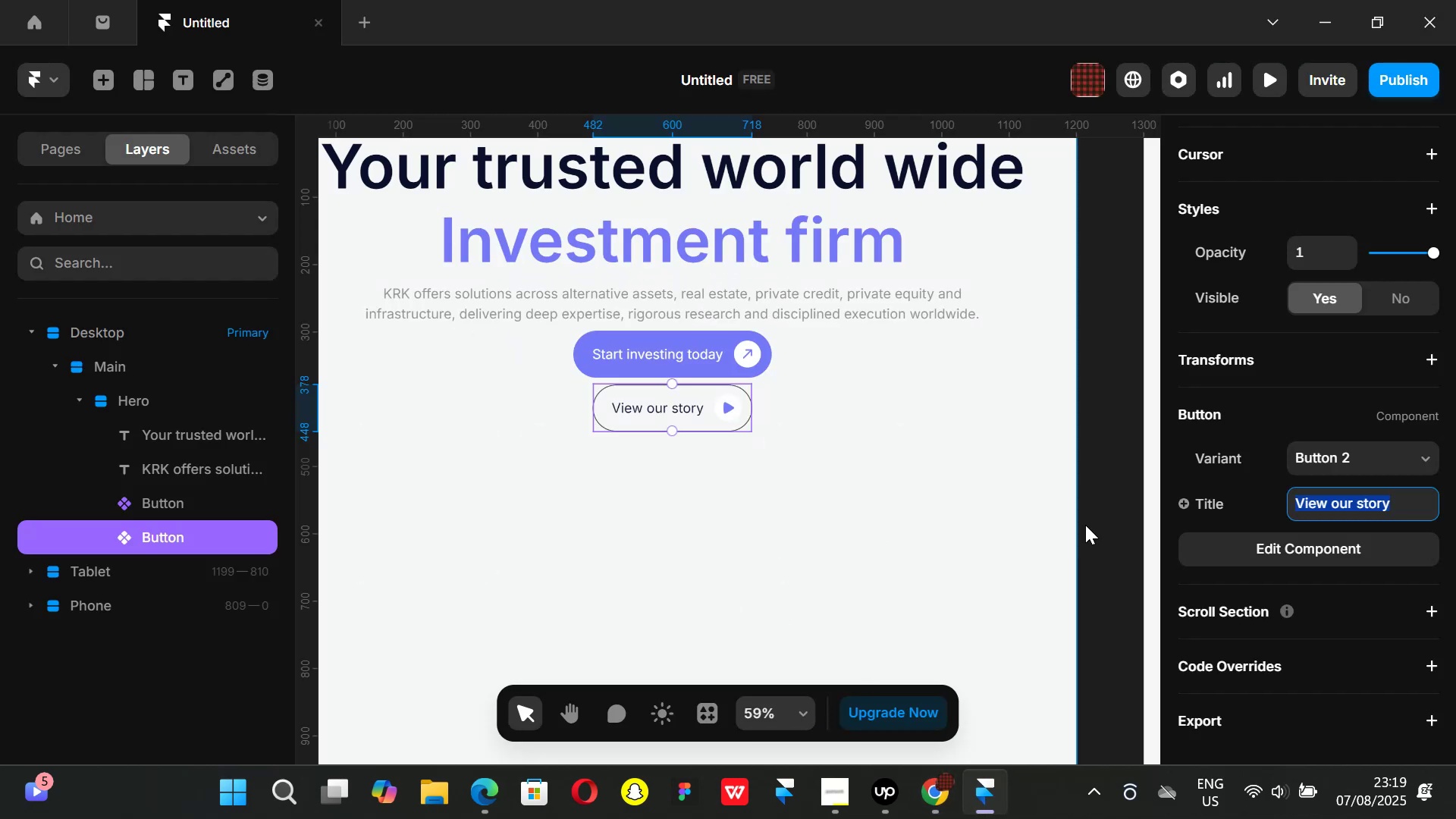 
left_click([1103, 530])
 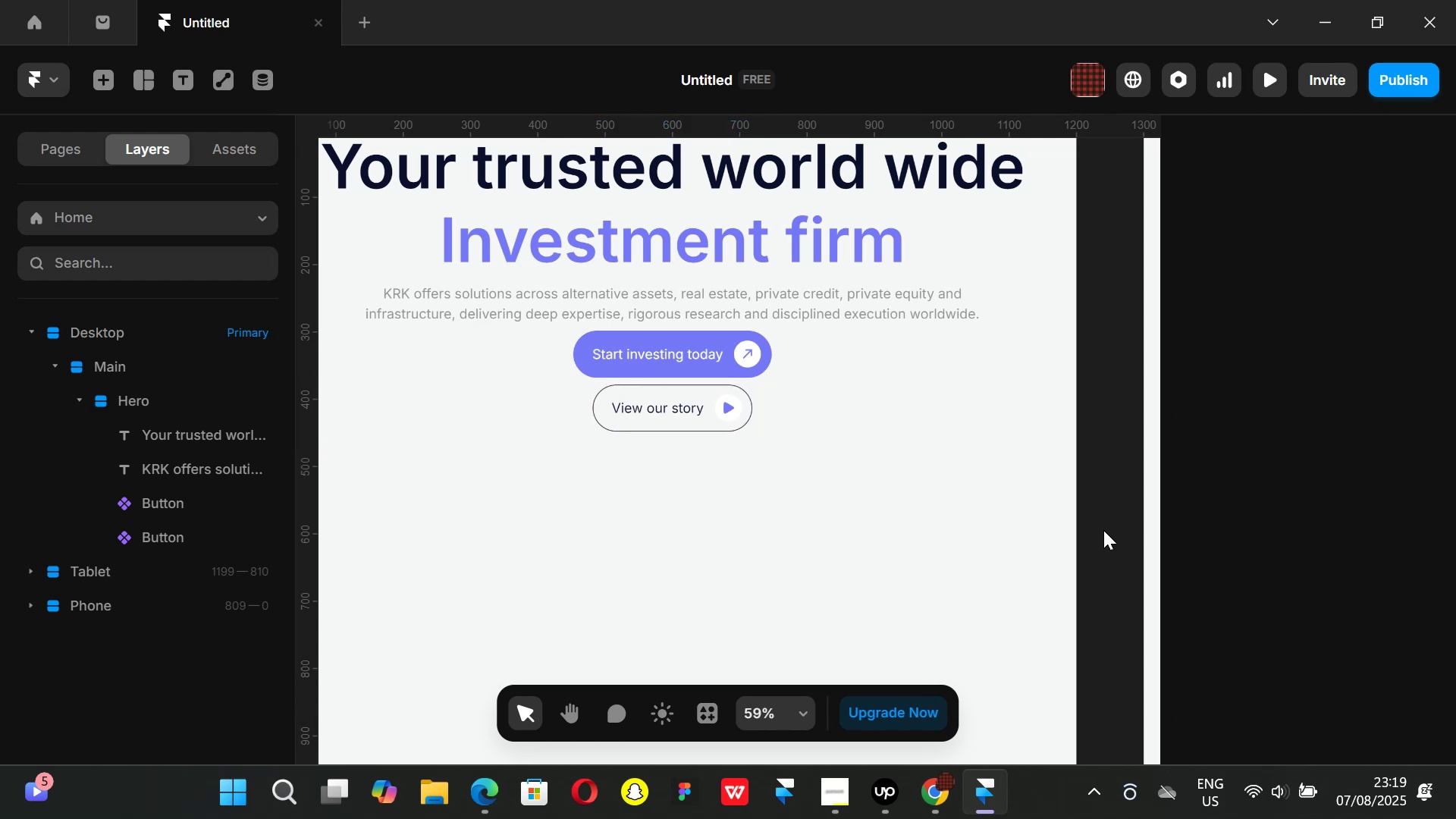 
hold_key(key=ControlLeft, duration=0.95)
scroll: coordinate [1041, 496], scroll_direction: down, amount: 3.0
 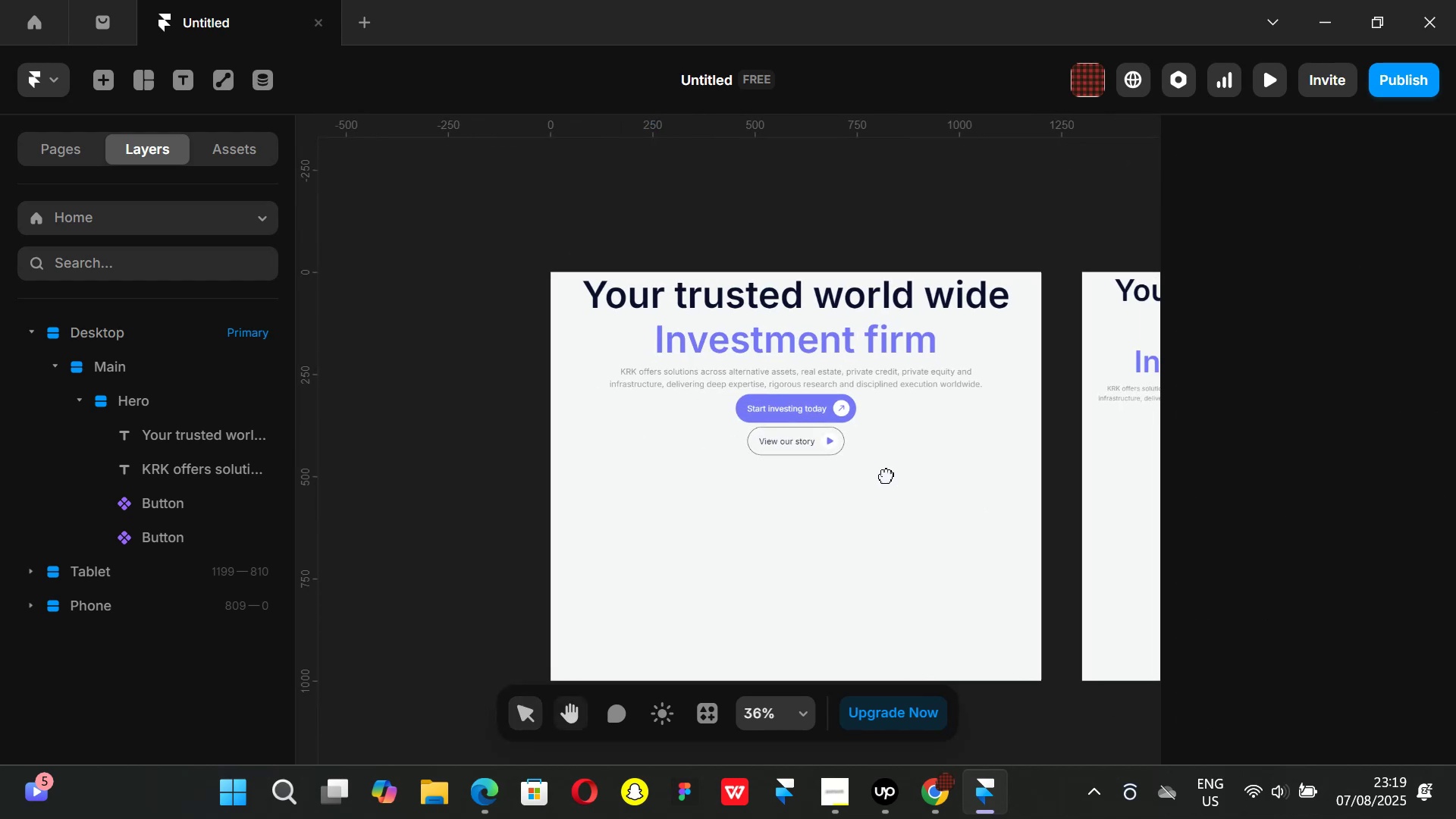 
hold_key(key=ControlLeft, duration=0.61)
scroll: coordinate [733, 393], scroll_direction: up, amount: 1.0
 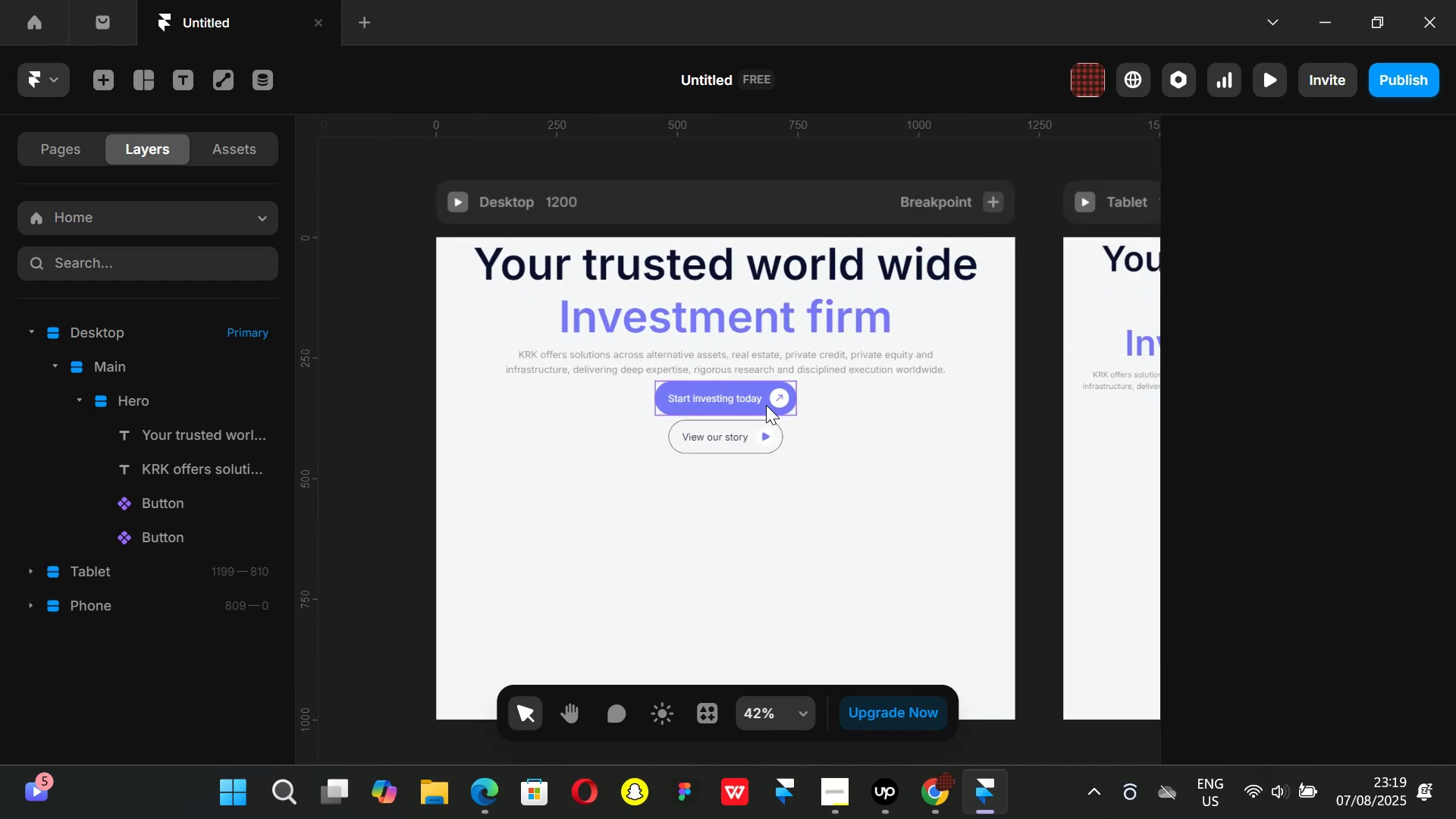 
left_click([766, 405])
 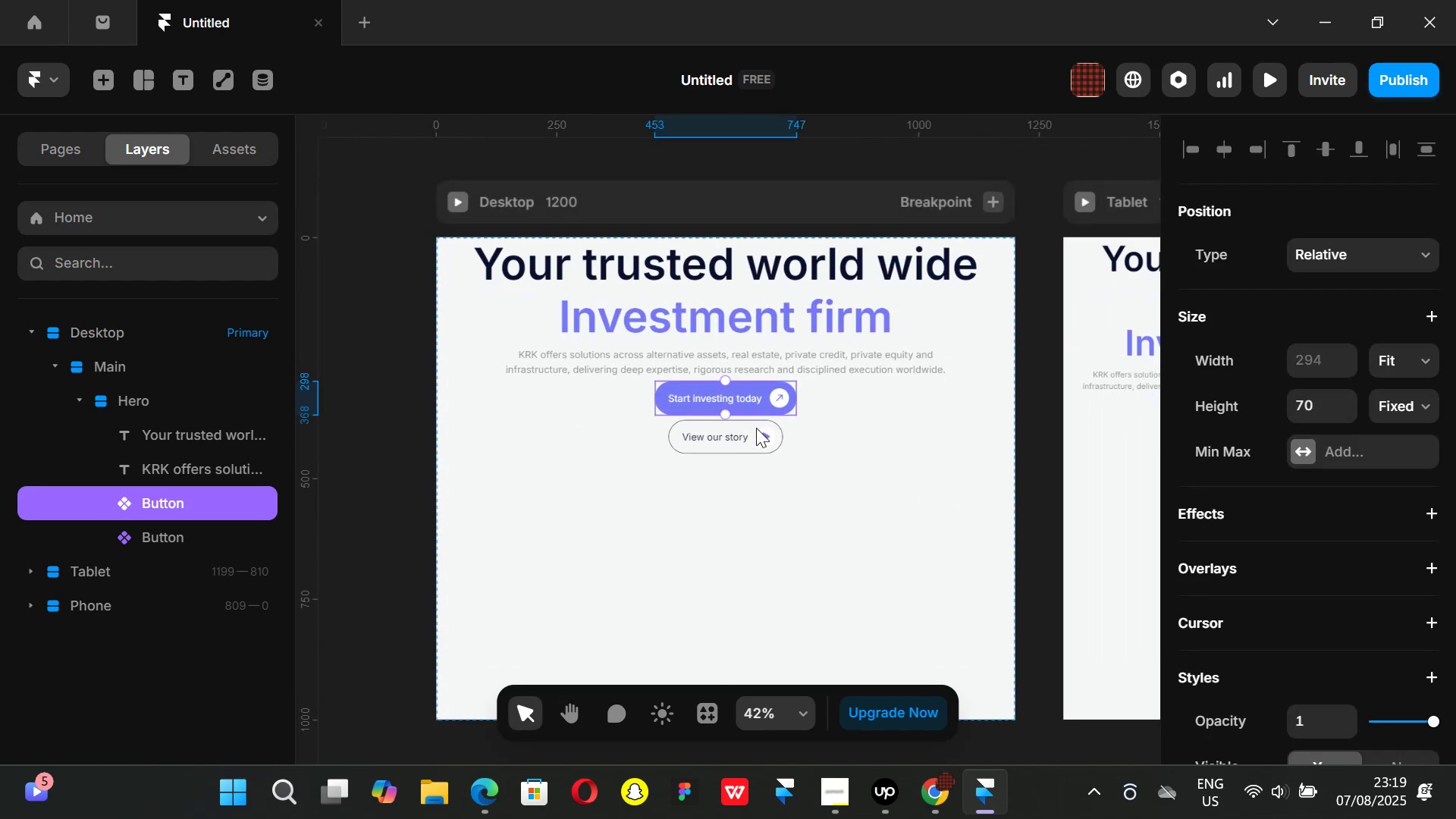 
key(Shift+ShiftLeft)
 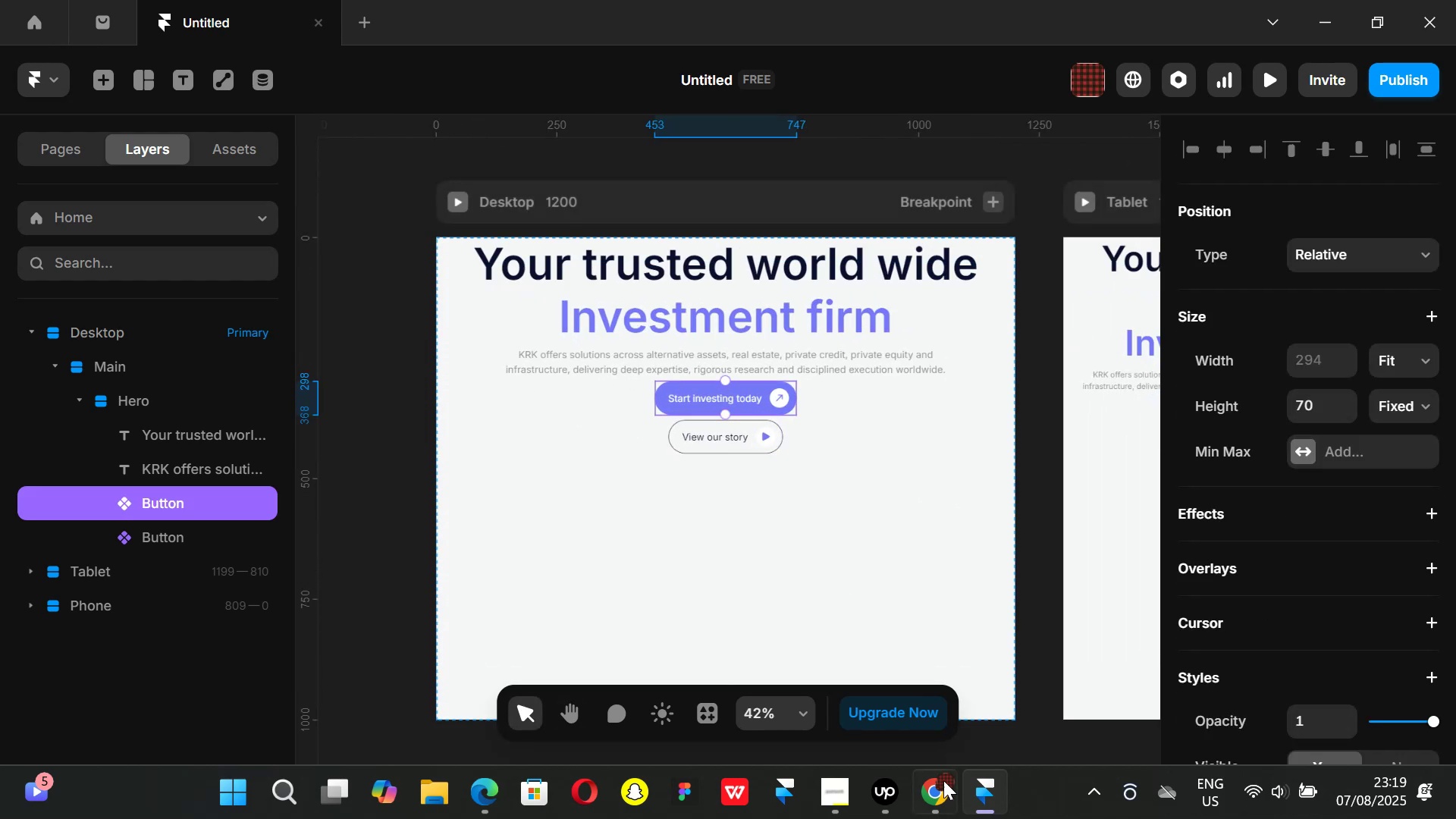 
left_click([943, 789])
 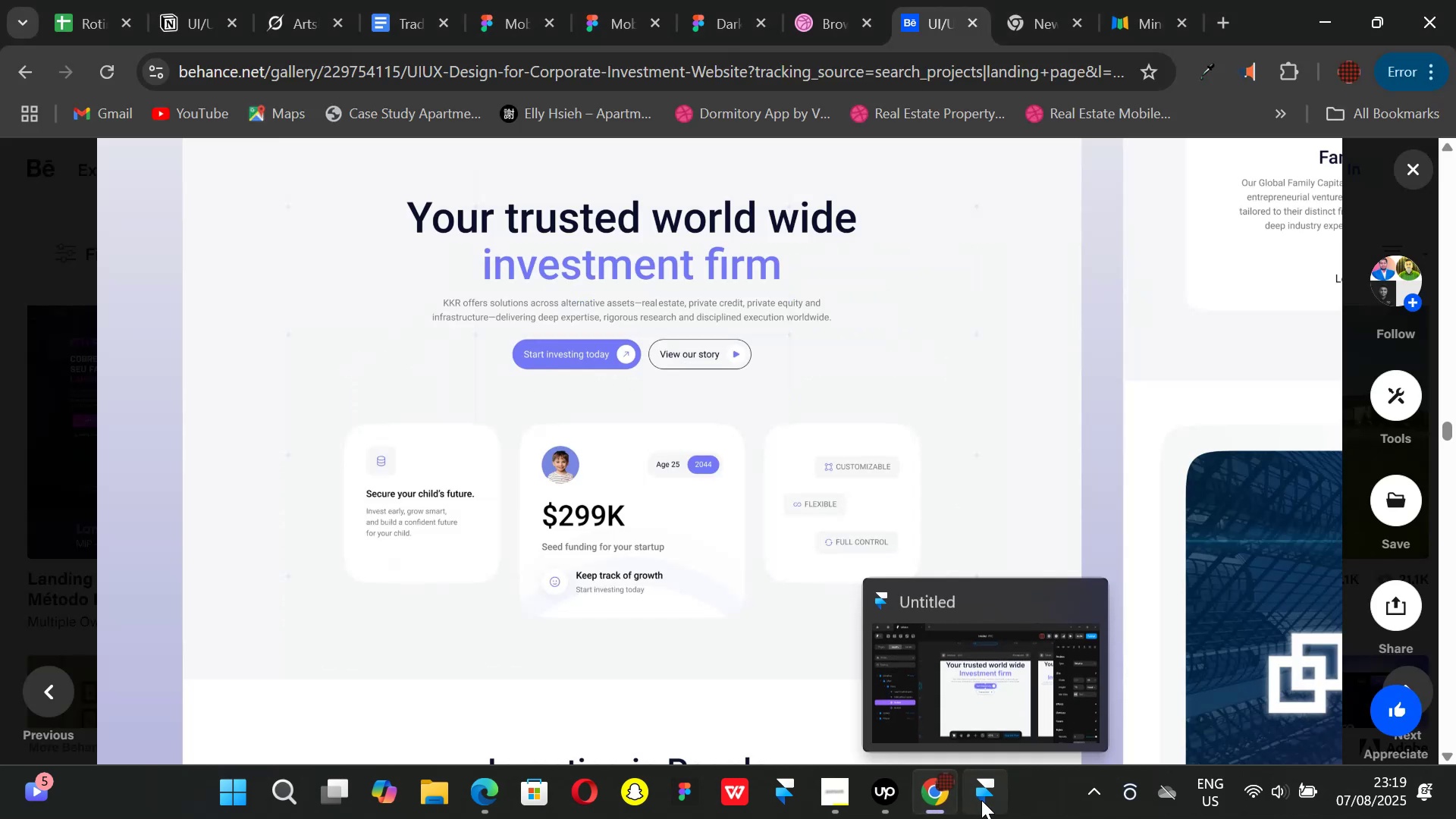 
left_click([981, 800])
 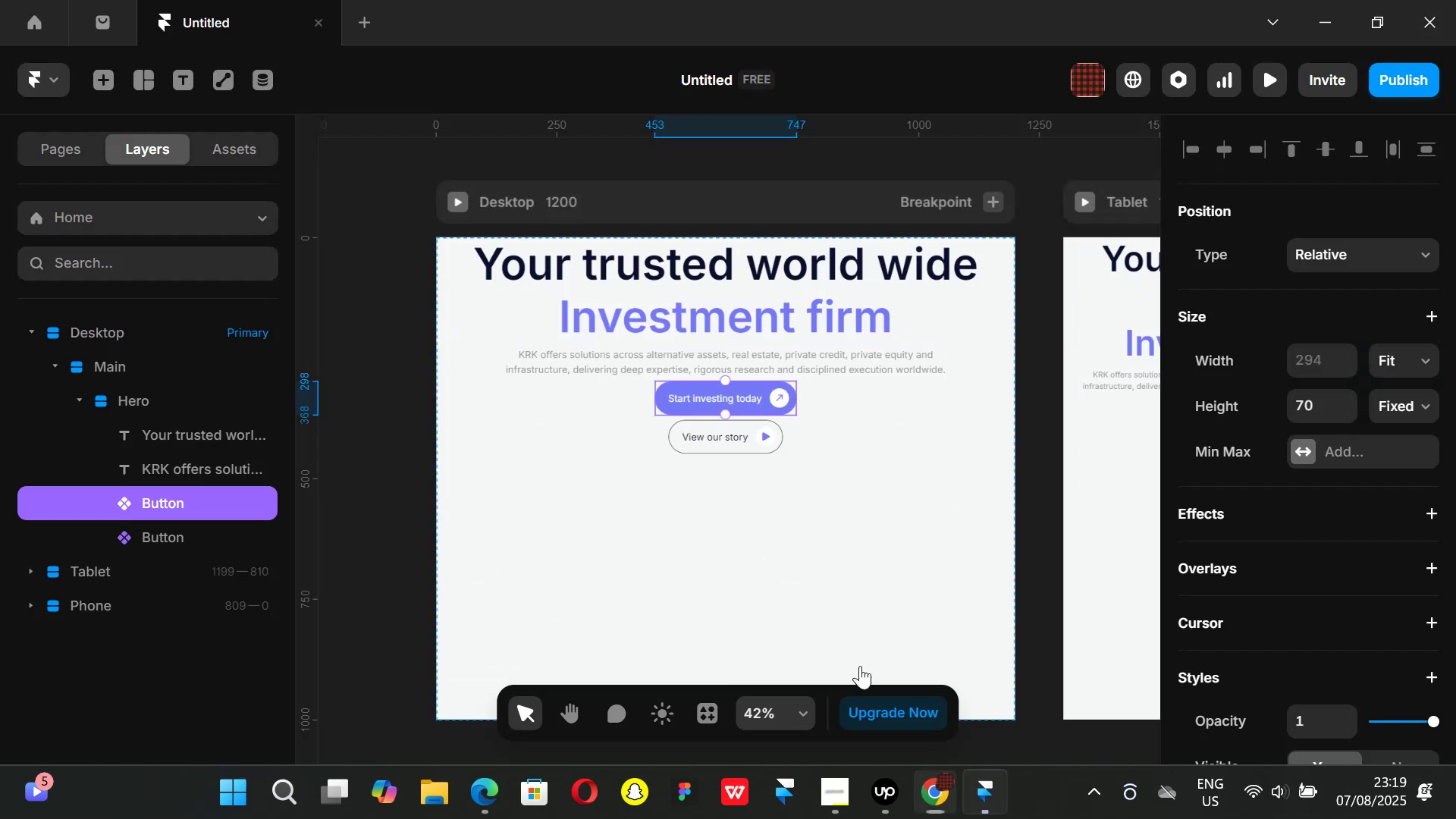 
hold_key(key=ShiftLeft, duration=1.25)
left_click([740, 444])
 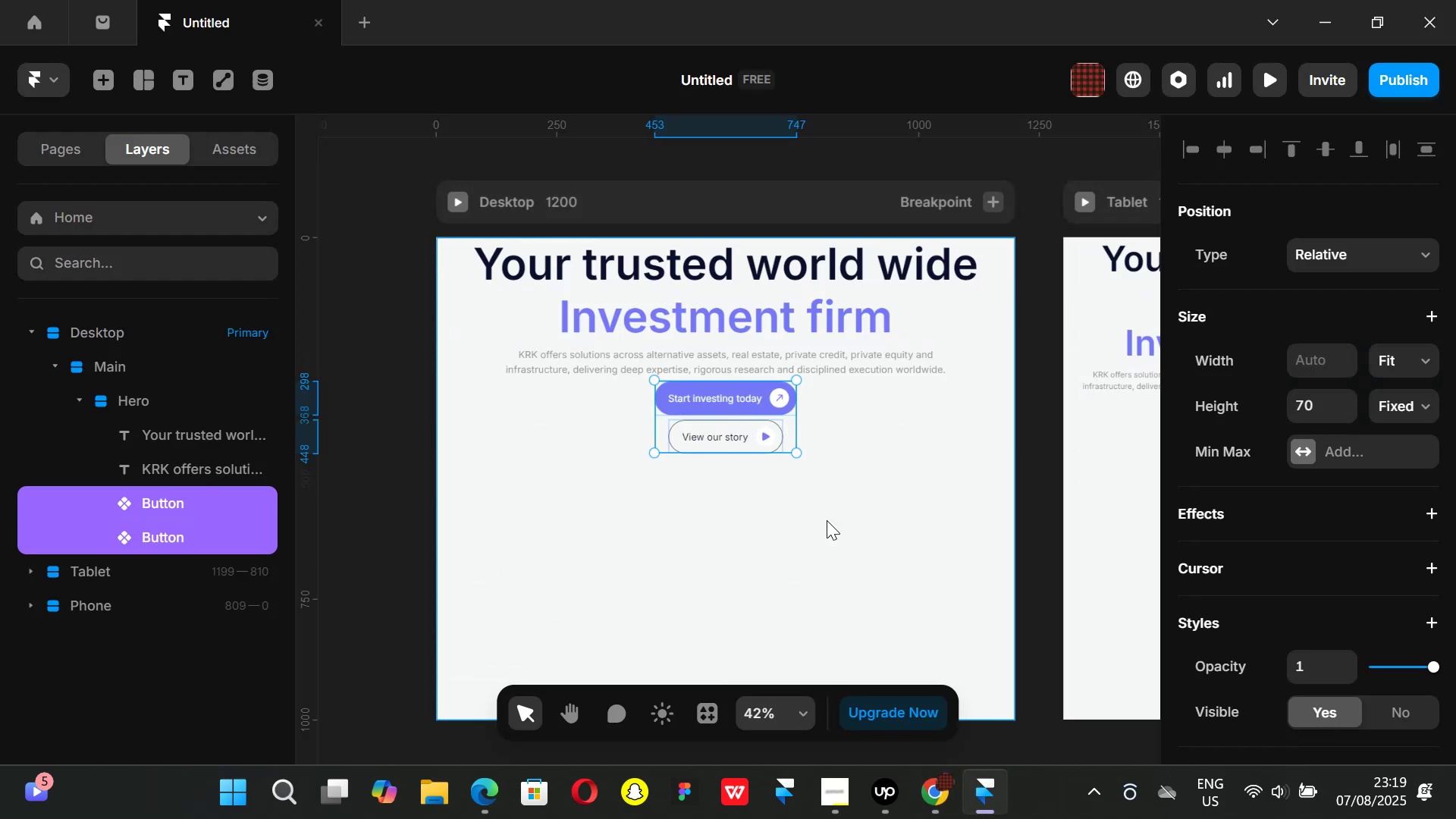 
key(Alt+AltLeft)
 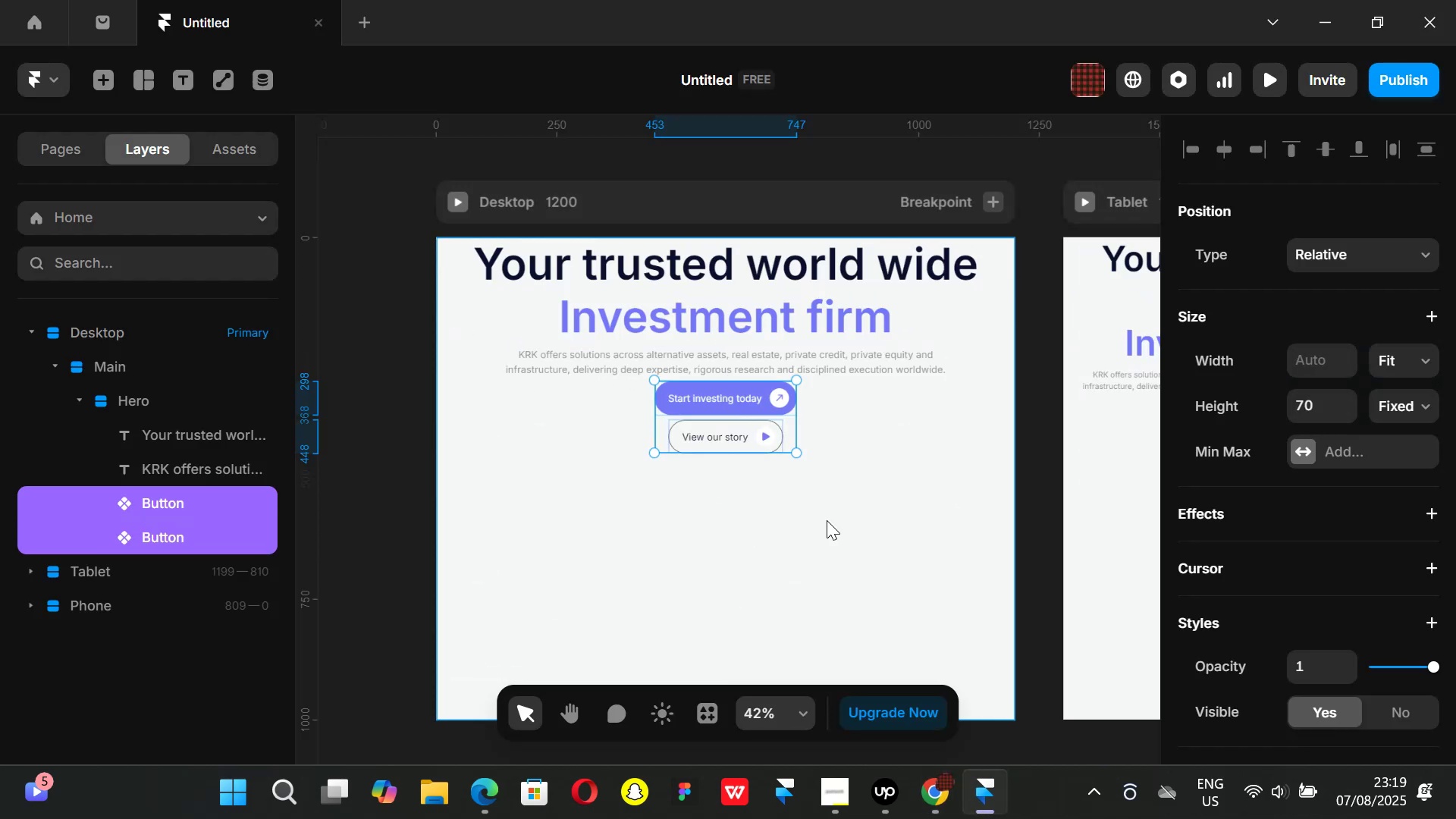 
key(Alt+Control+ControlLeft)
 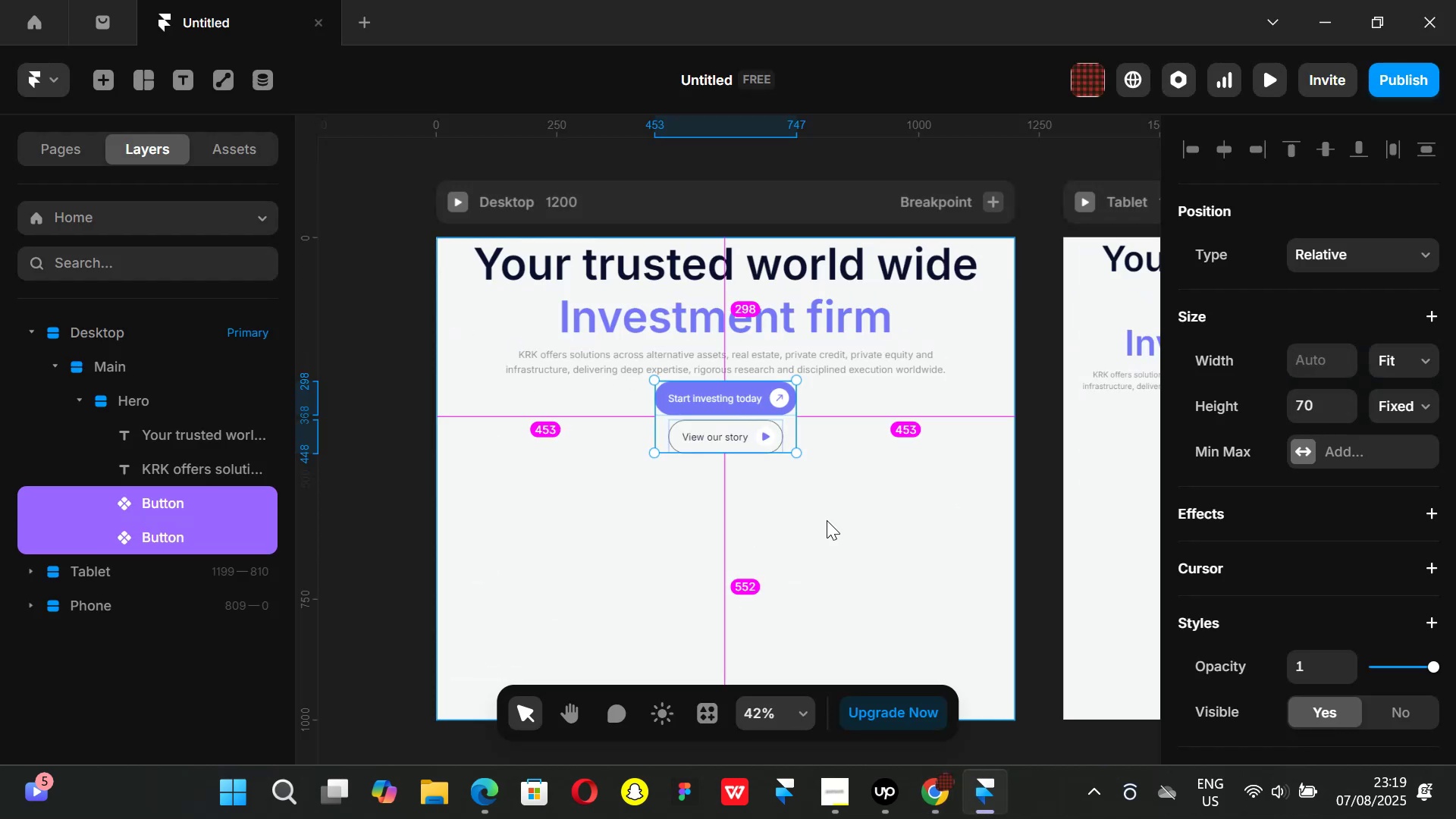 
key(Alt+Control+Enter)
 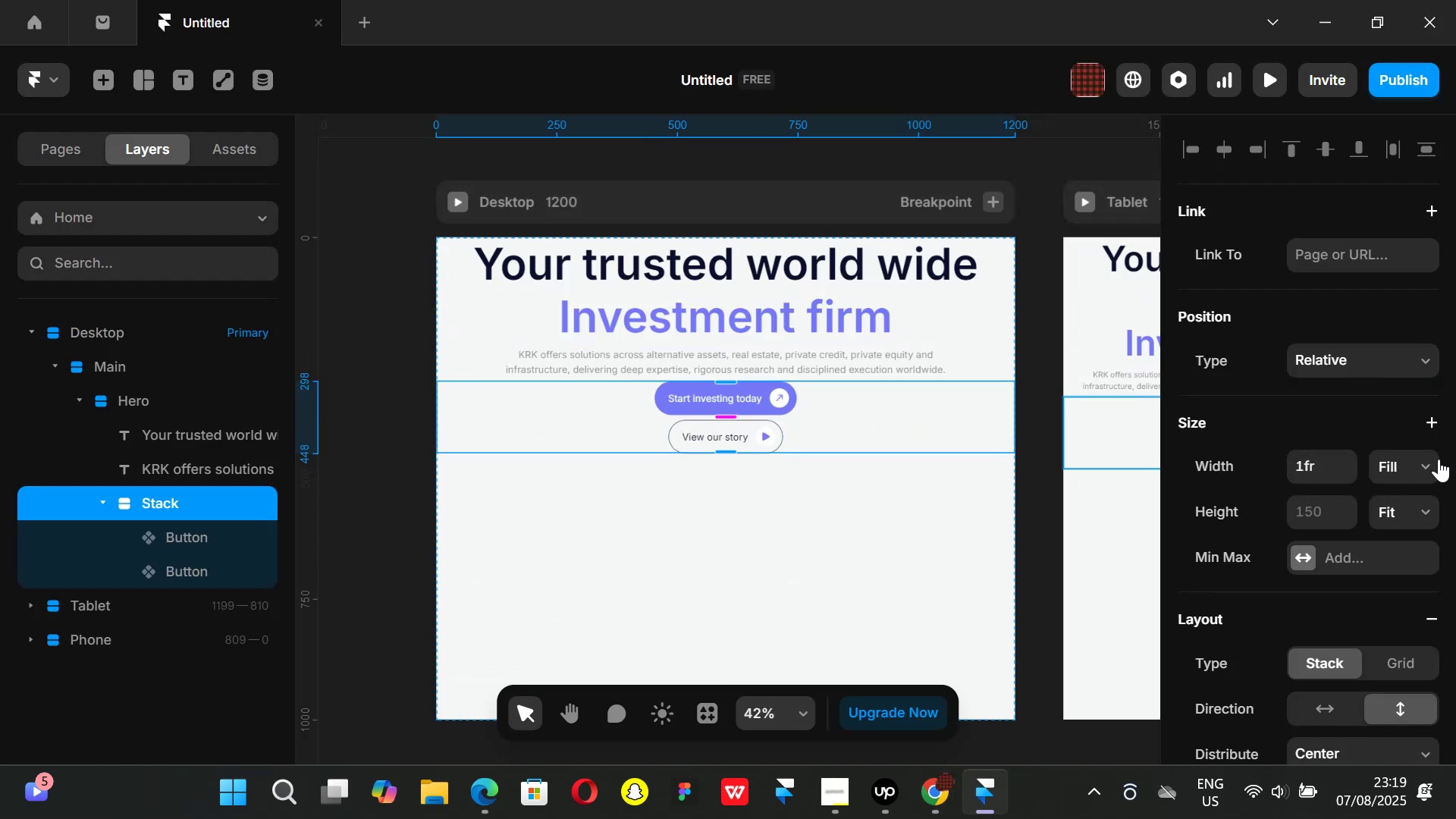 
left_click([1432, 462])
 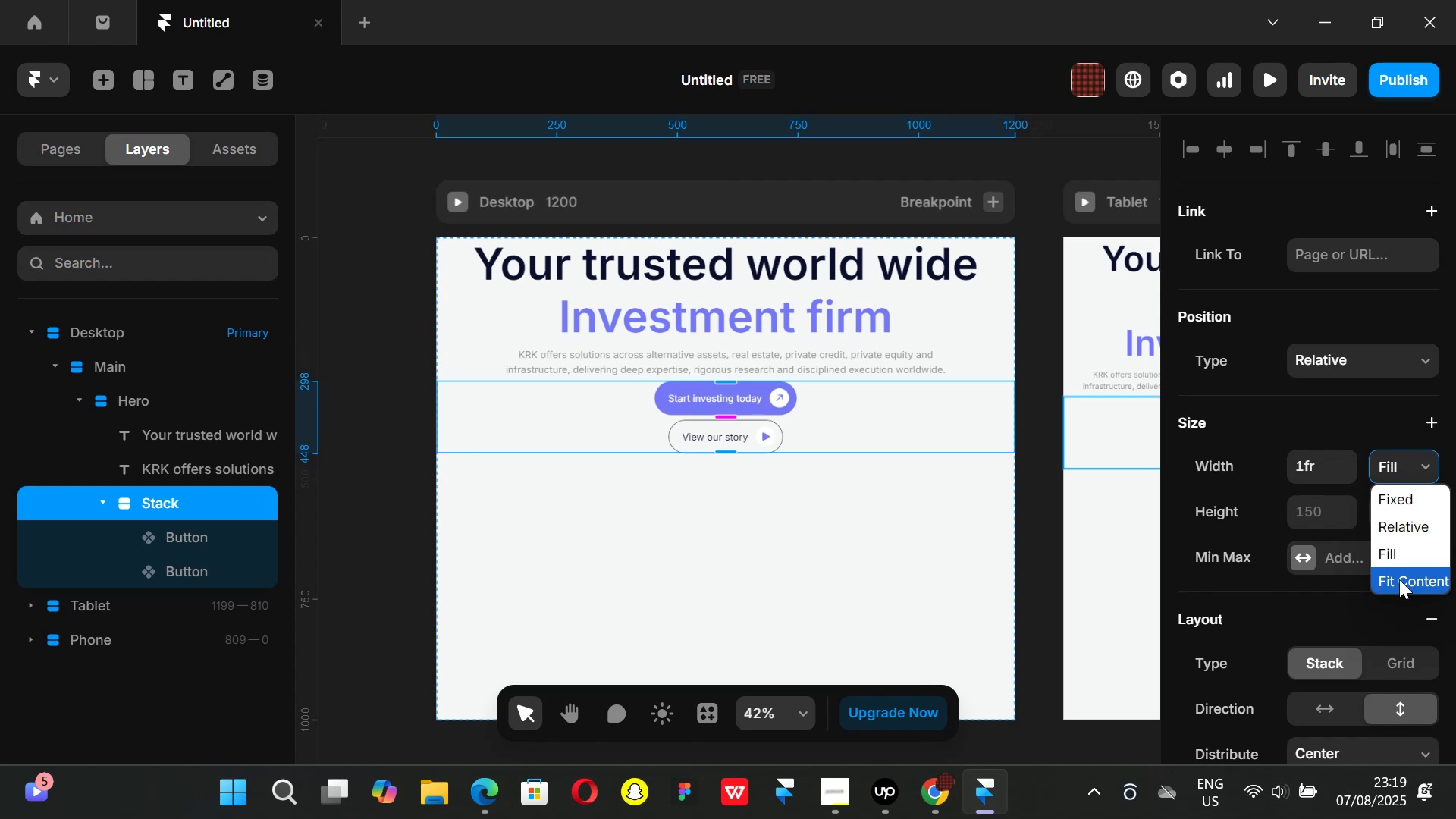 
left_click([1399, 579])
 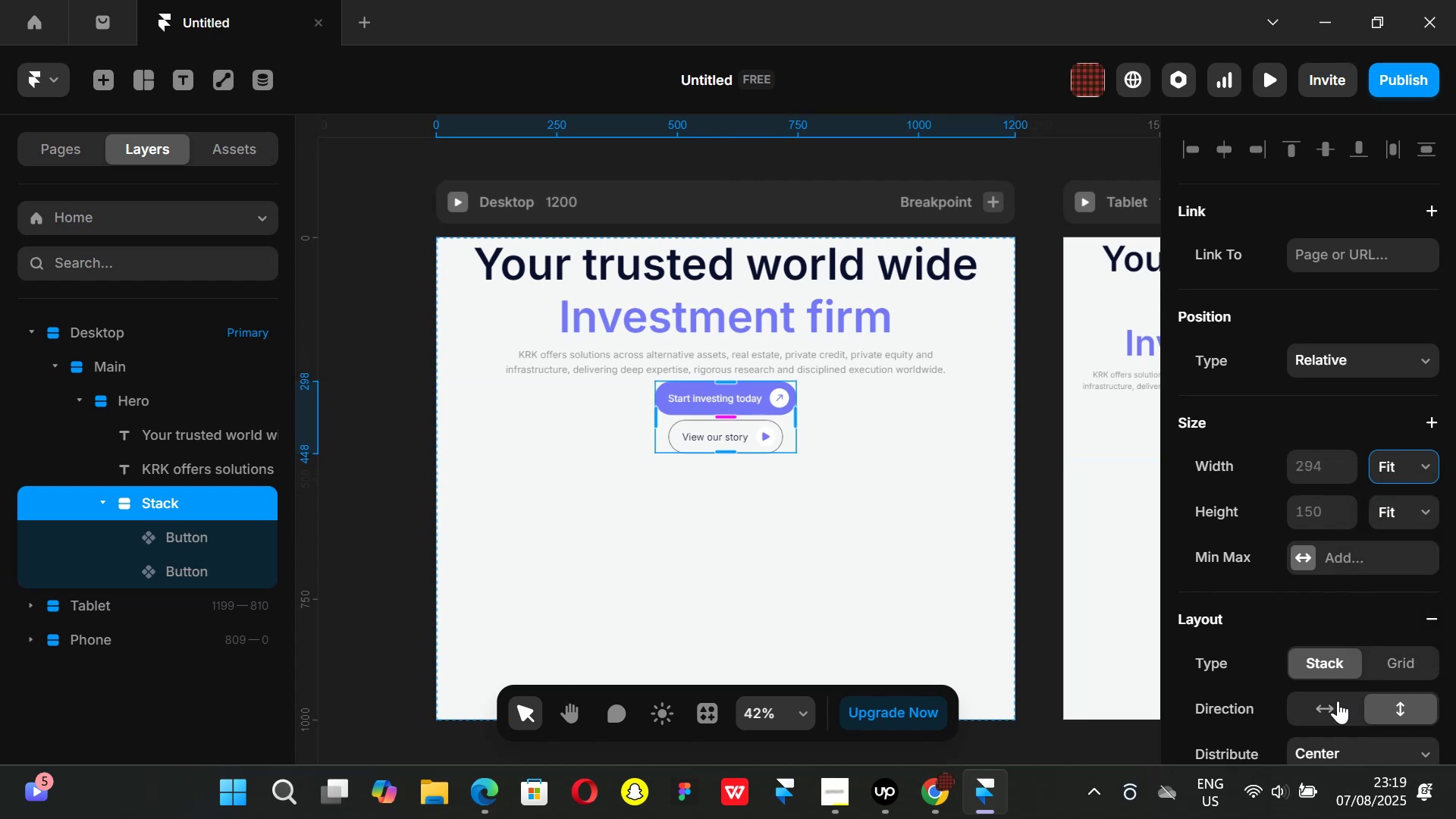 
left_click([1338, 701])
 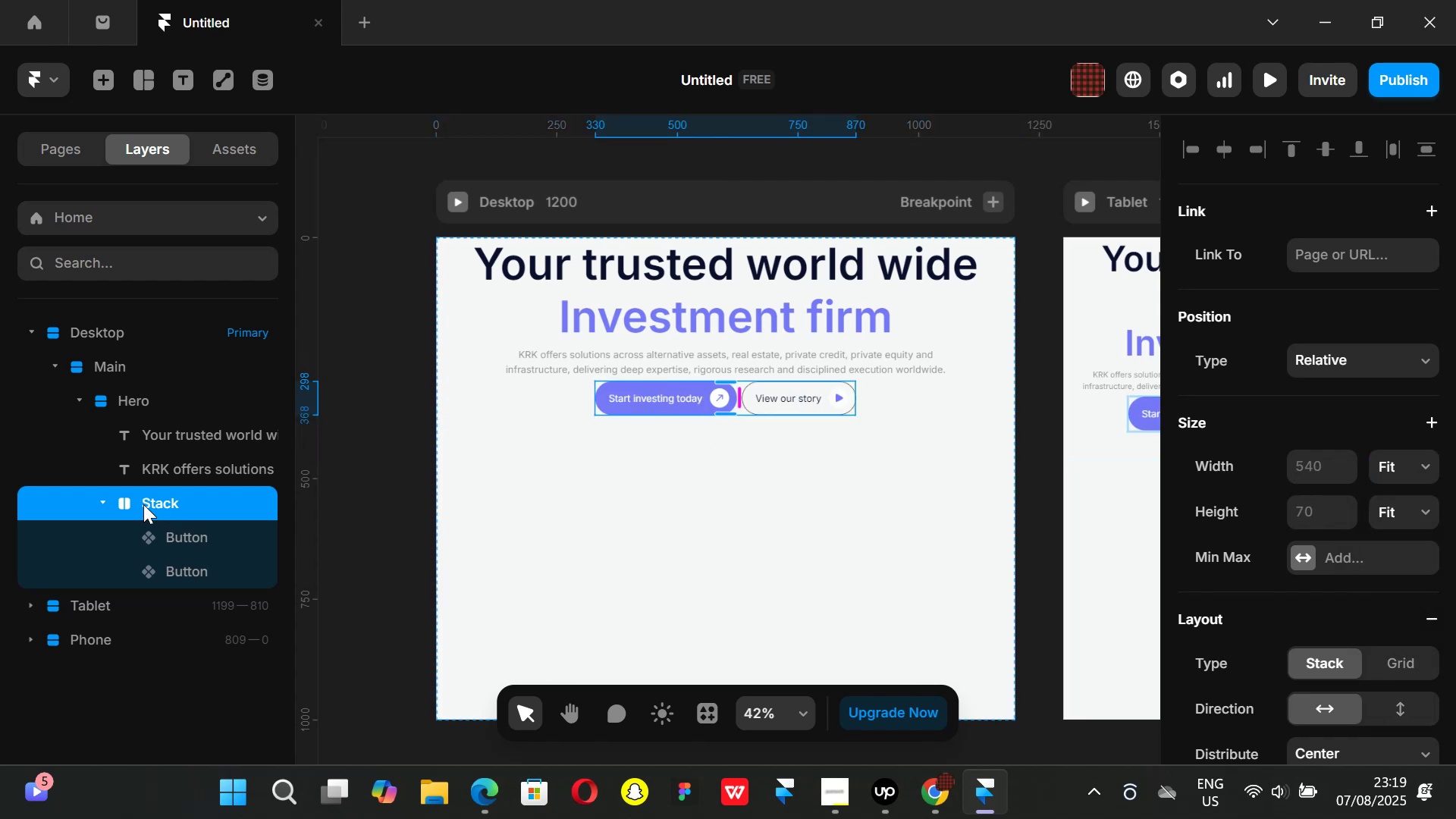 
double_click([144, 496])
 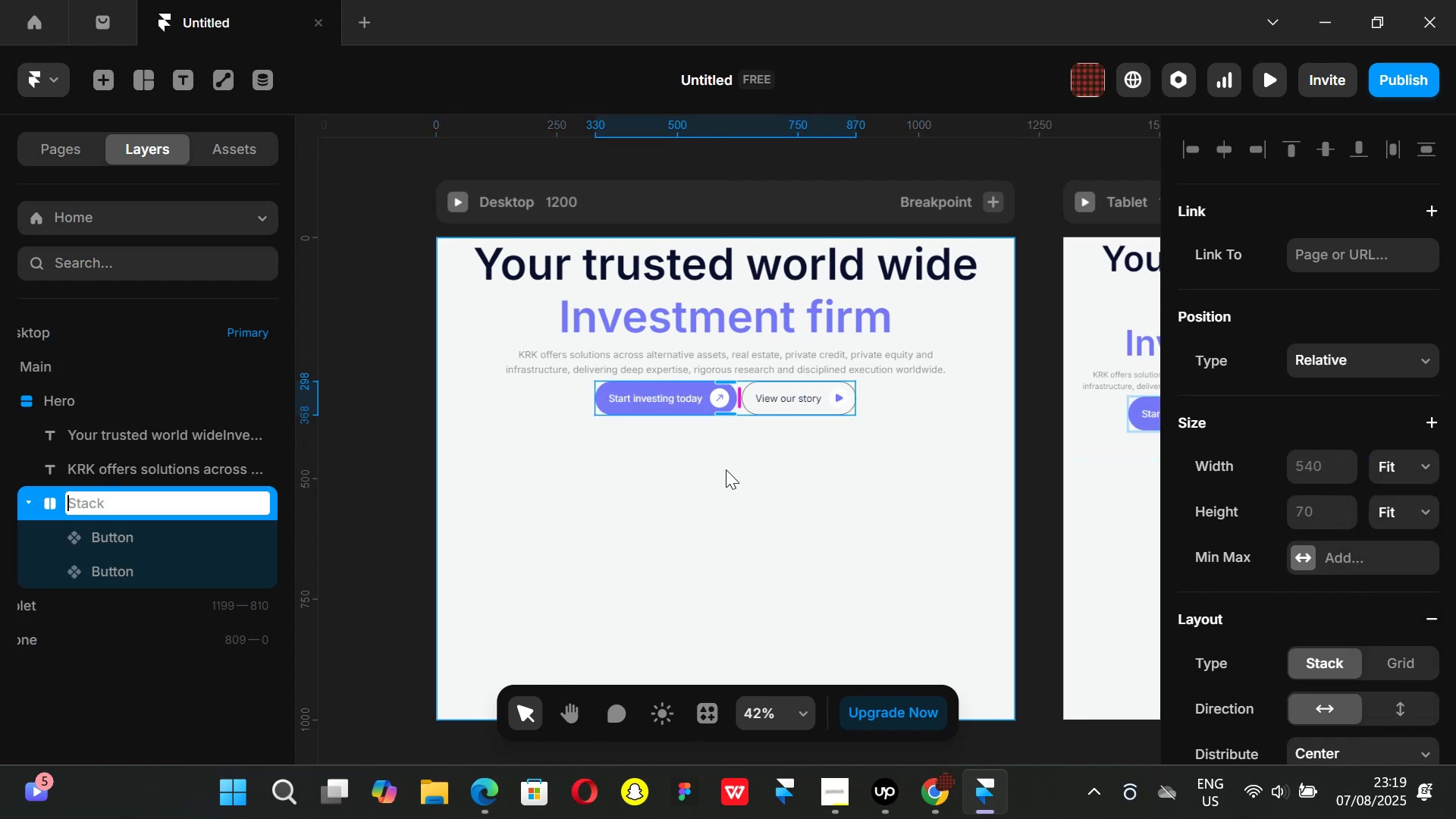 
type(Buttons)
 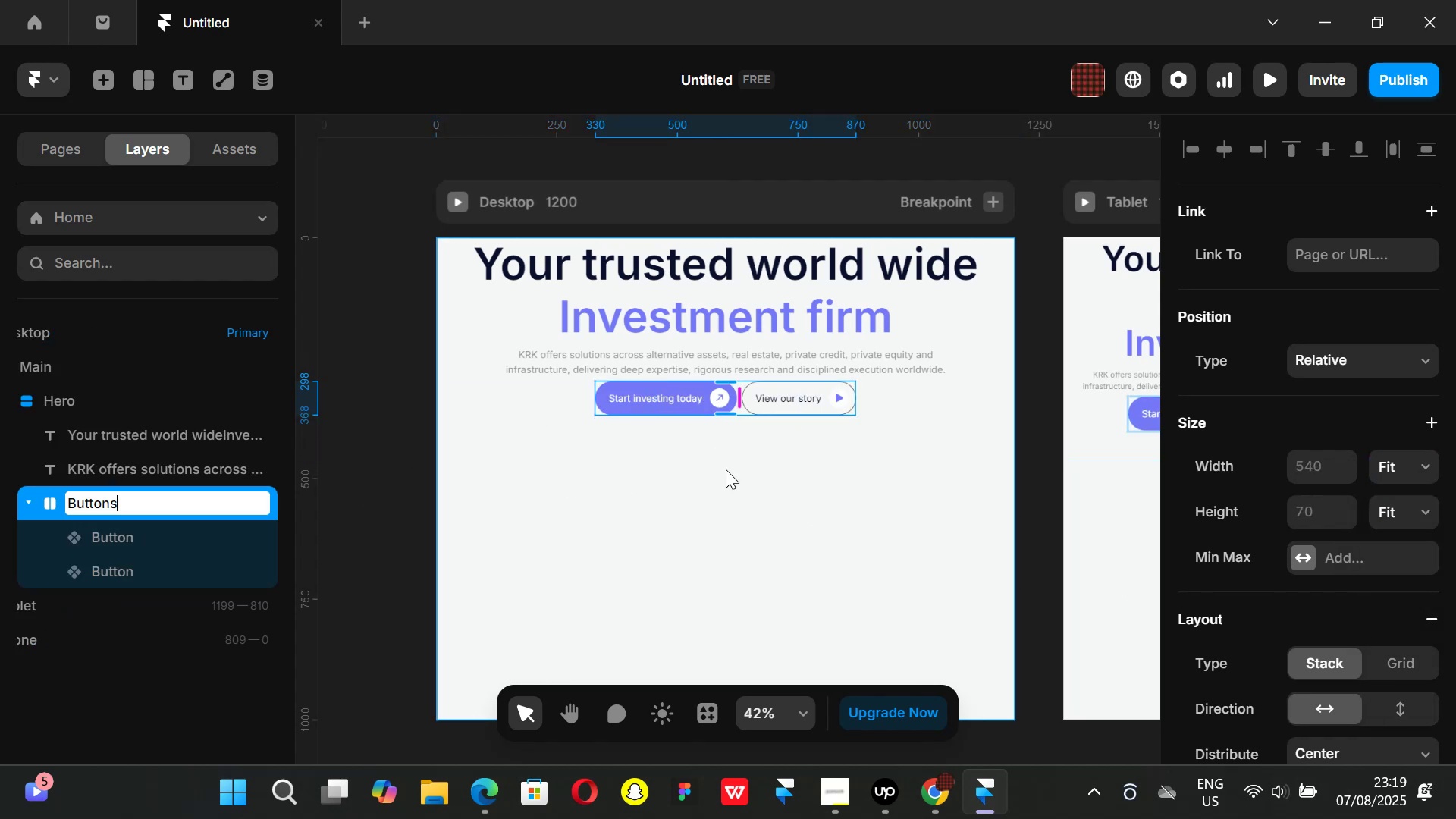 
key(Enter)
 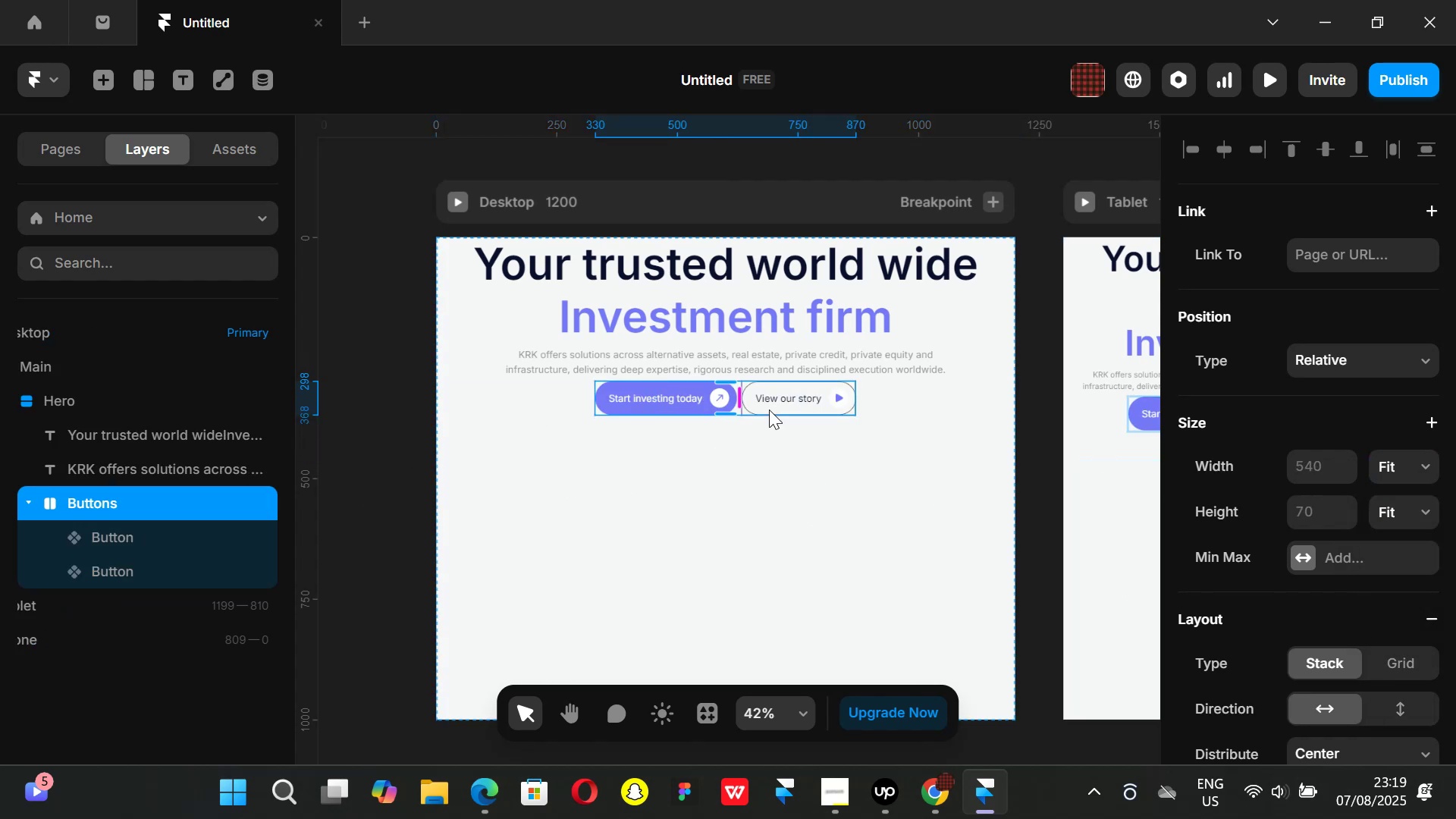 
left_click_drag(start_coordinate=[736, 397], to_coordinate=[745, 397])
 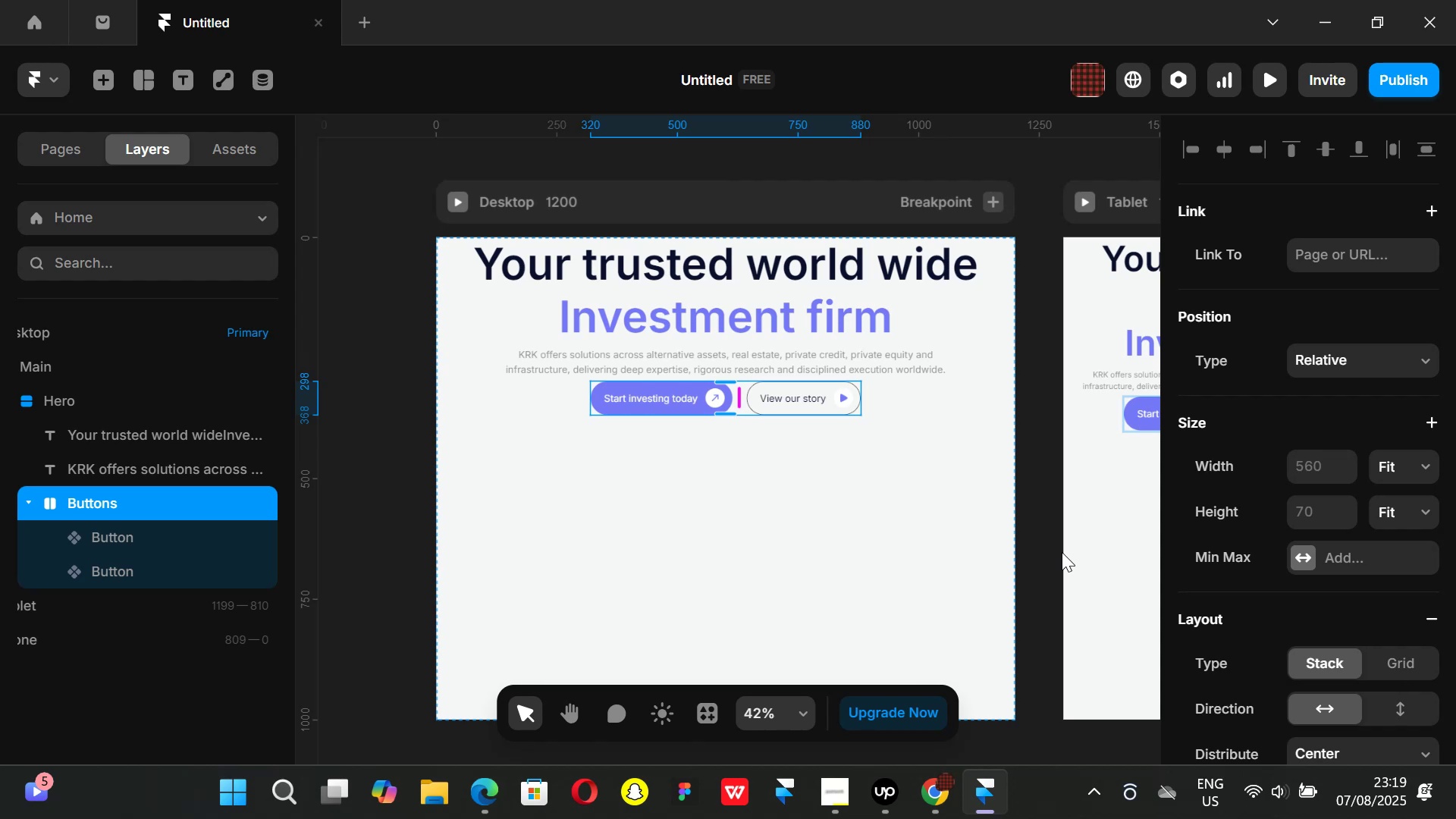 
left_click([1048, 548])
 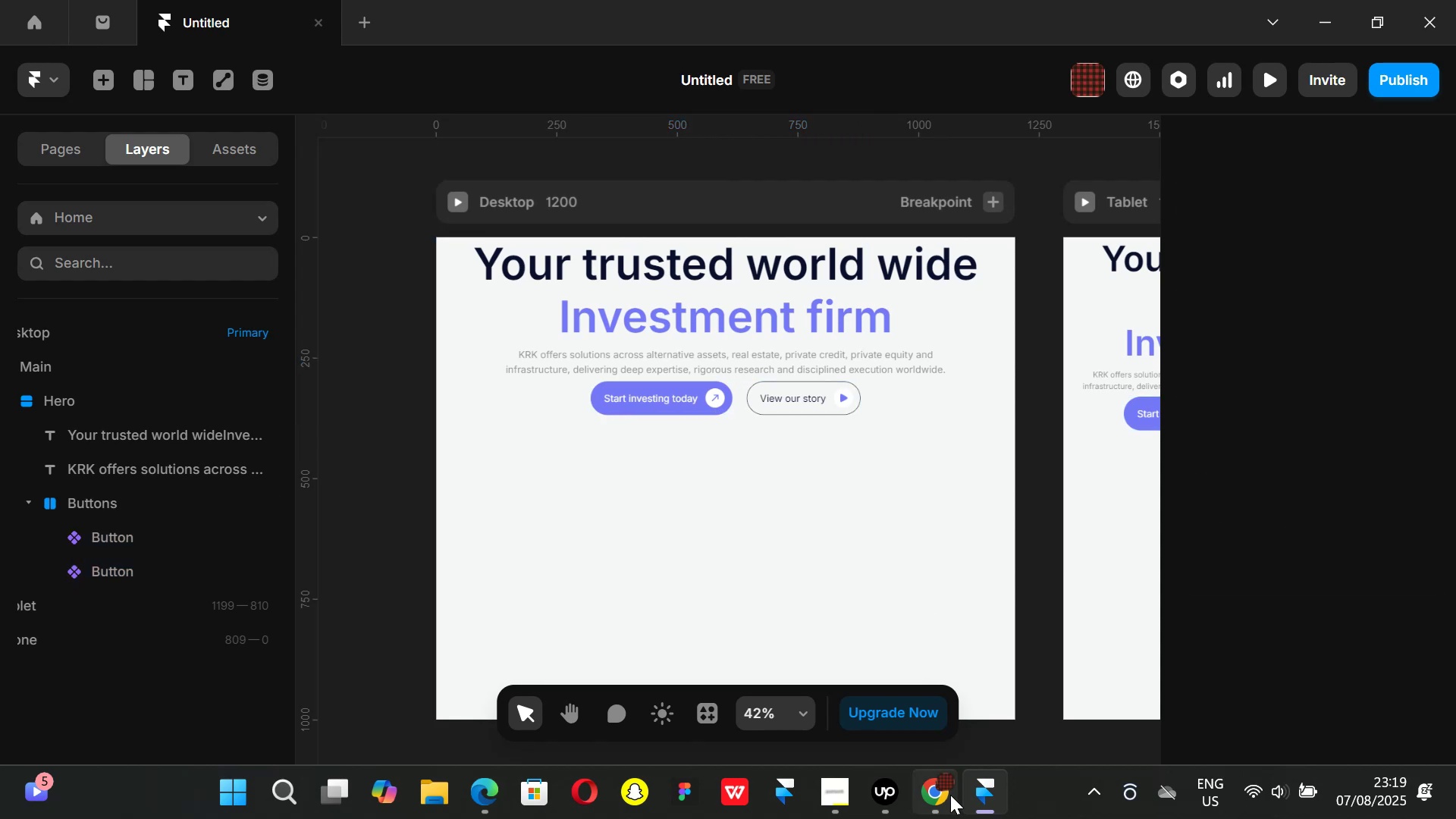 
left_click([950, 795])
 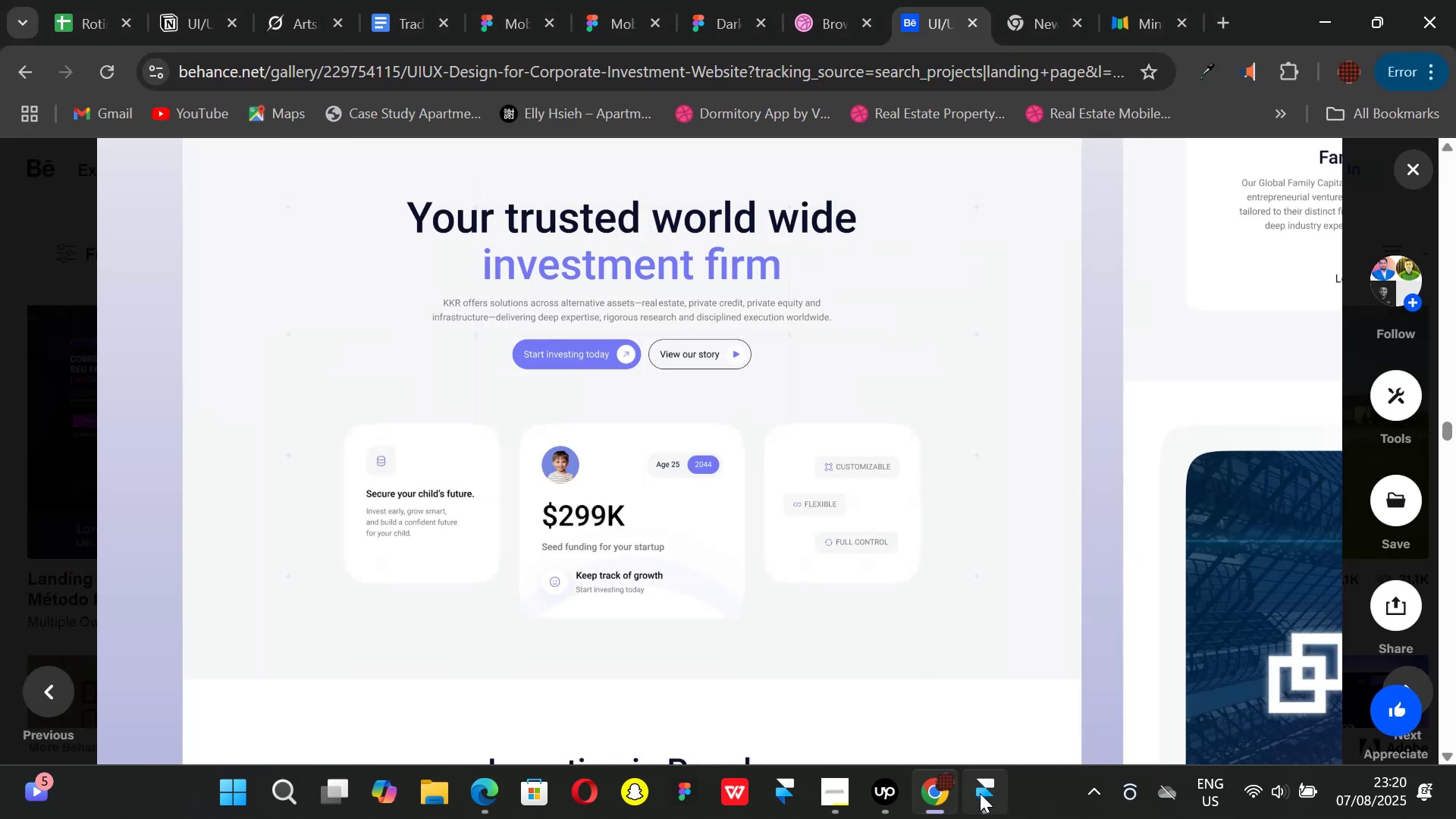 
left_click([980, 793])
 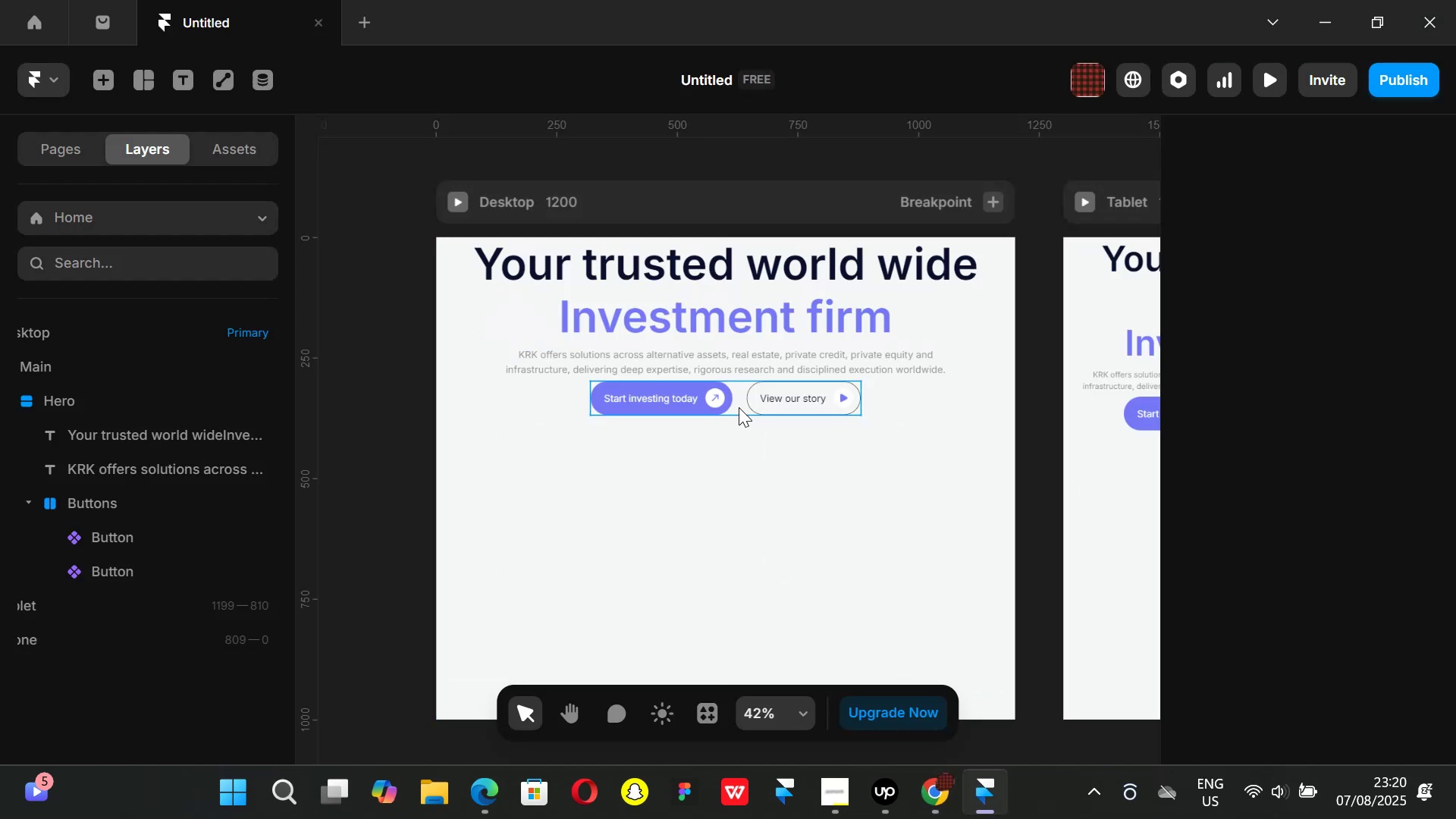 
left_click([739, 407])
 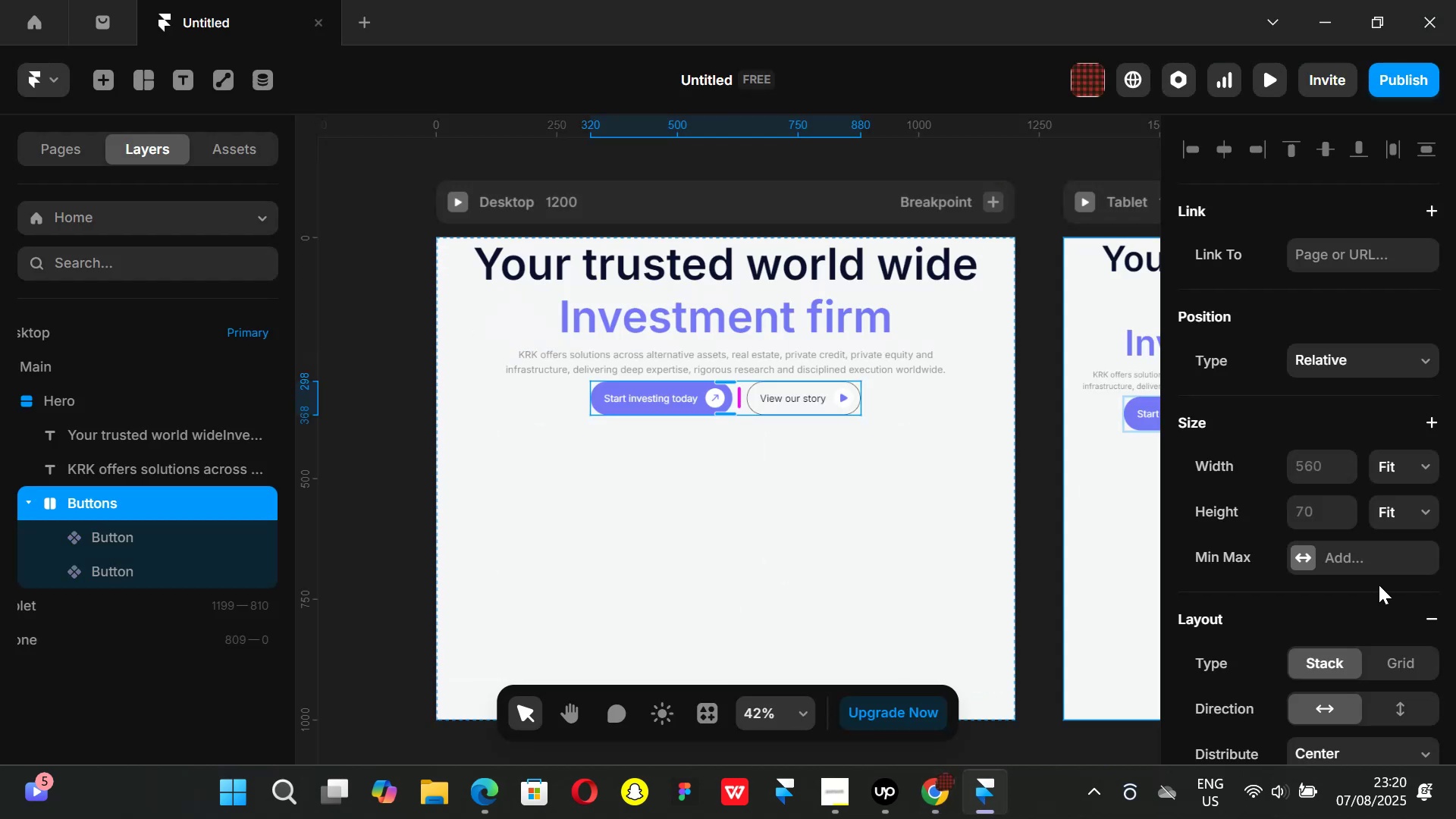 
scroll: coordinate [1373, 583], scroll_direction: down, amount: 2.0
 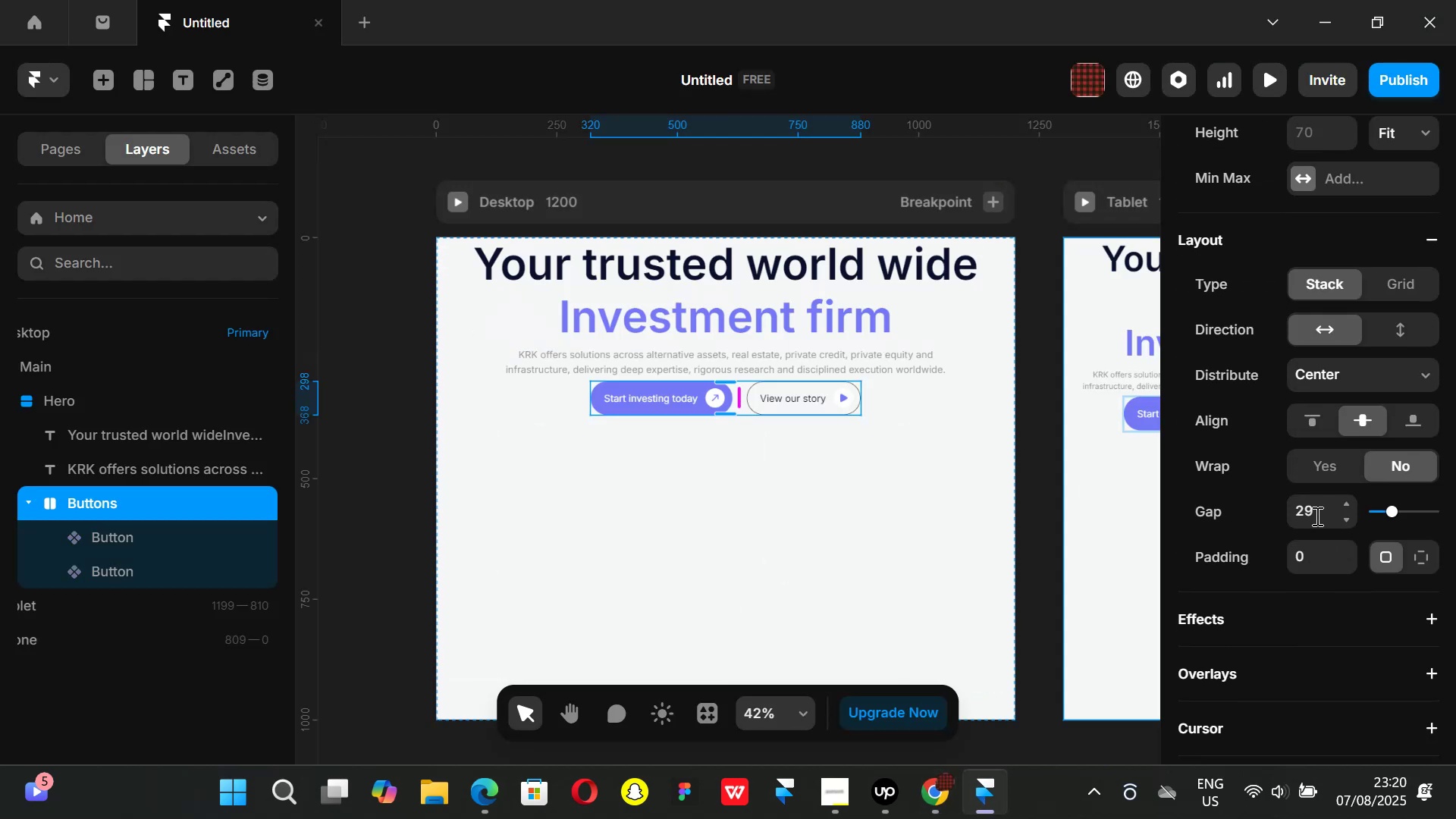 
left_click([1316, 513])
 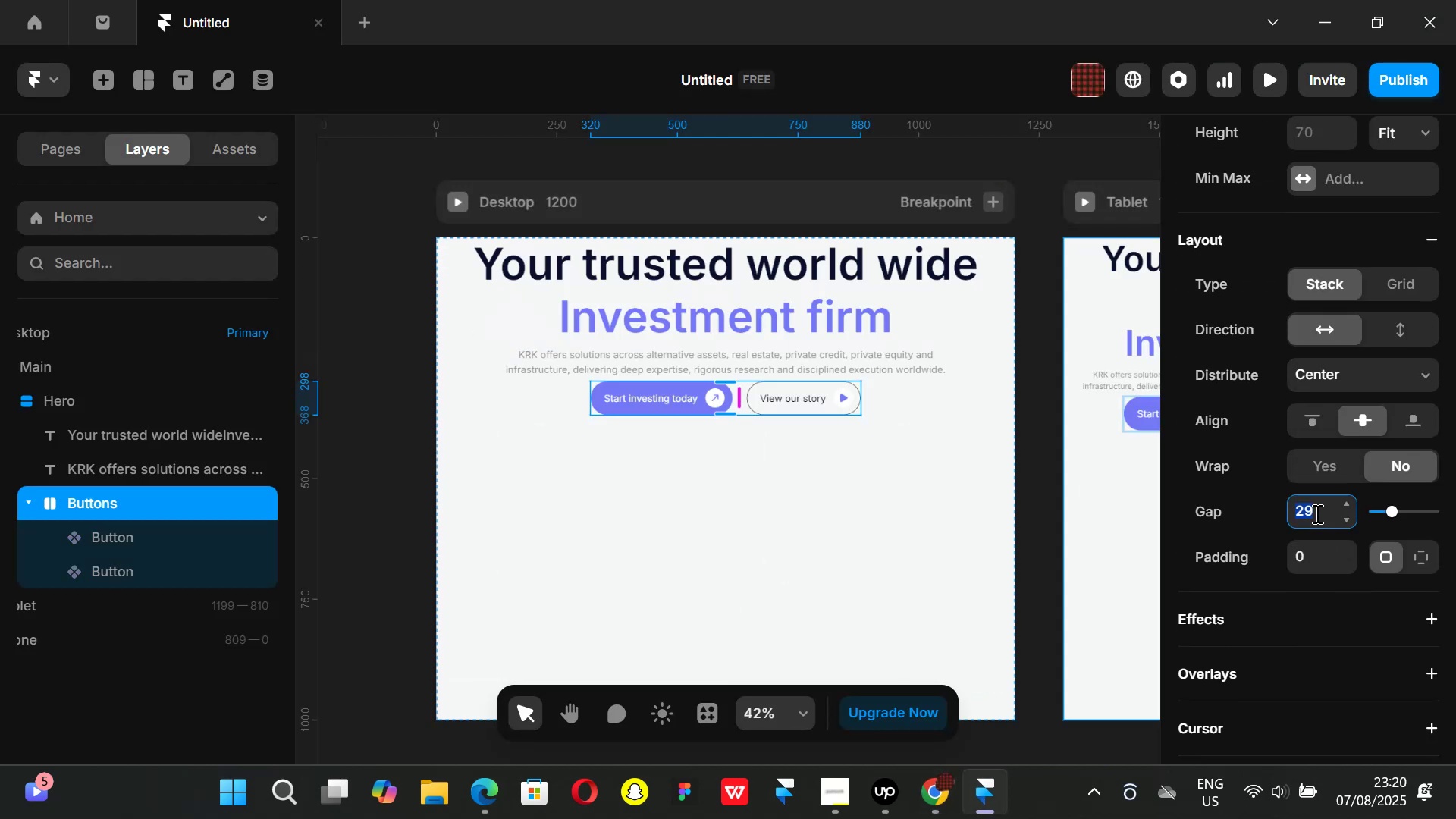 
type(28)
 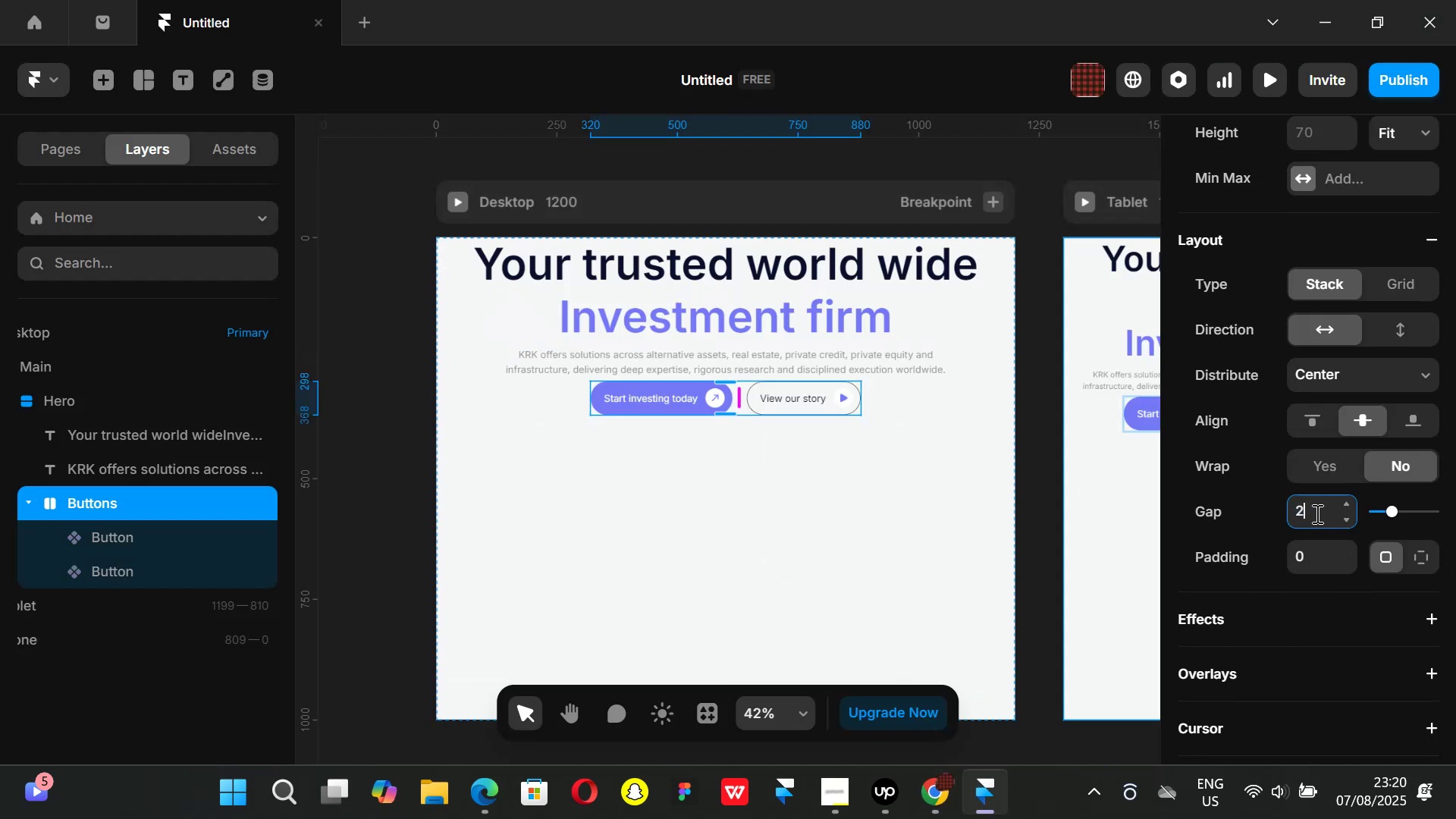 
key(Enter)
 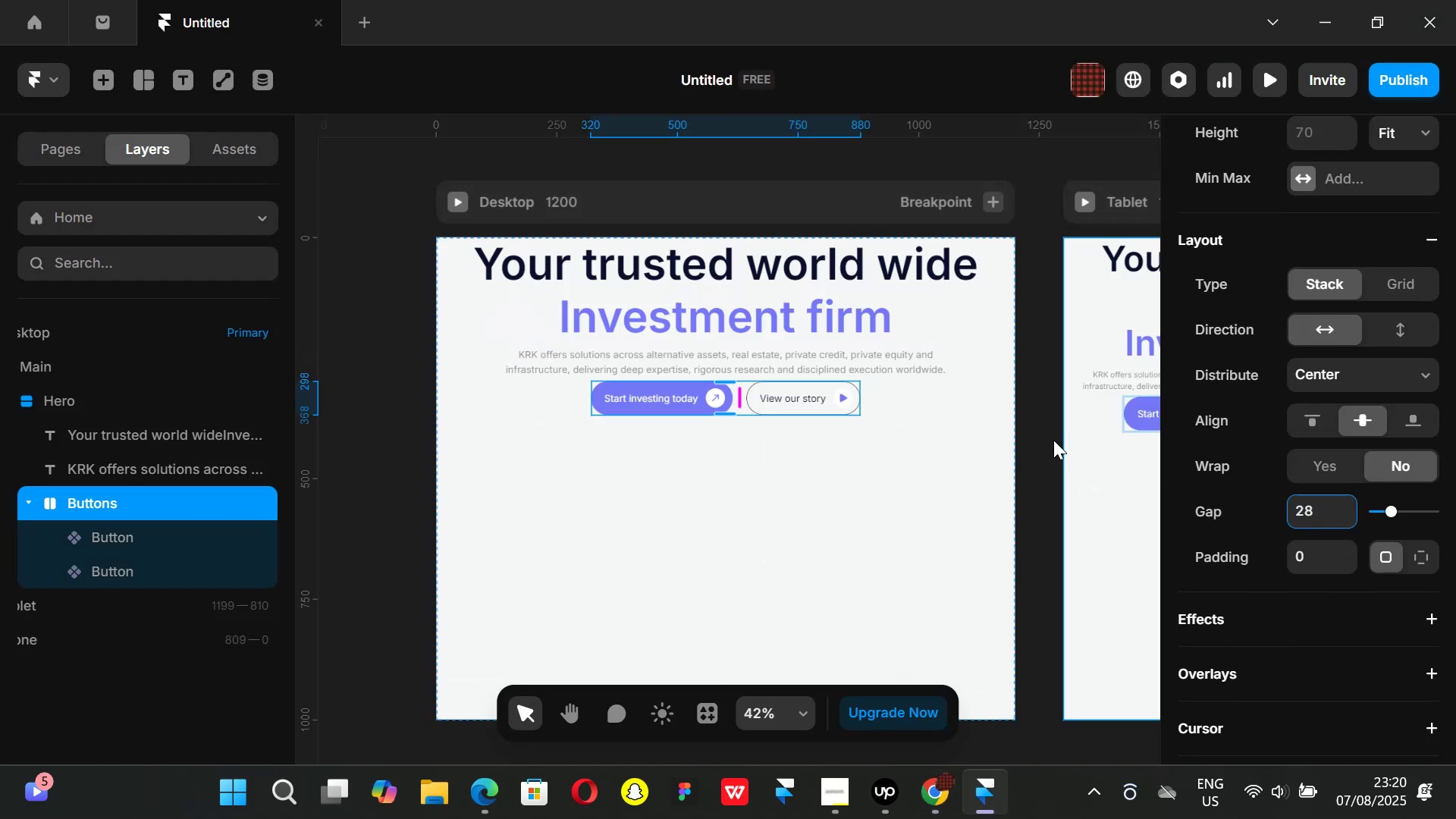 
left_click([1038, 439])
 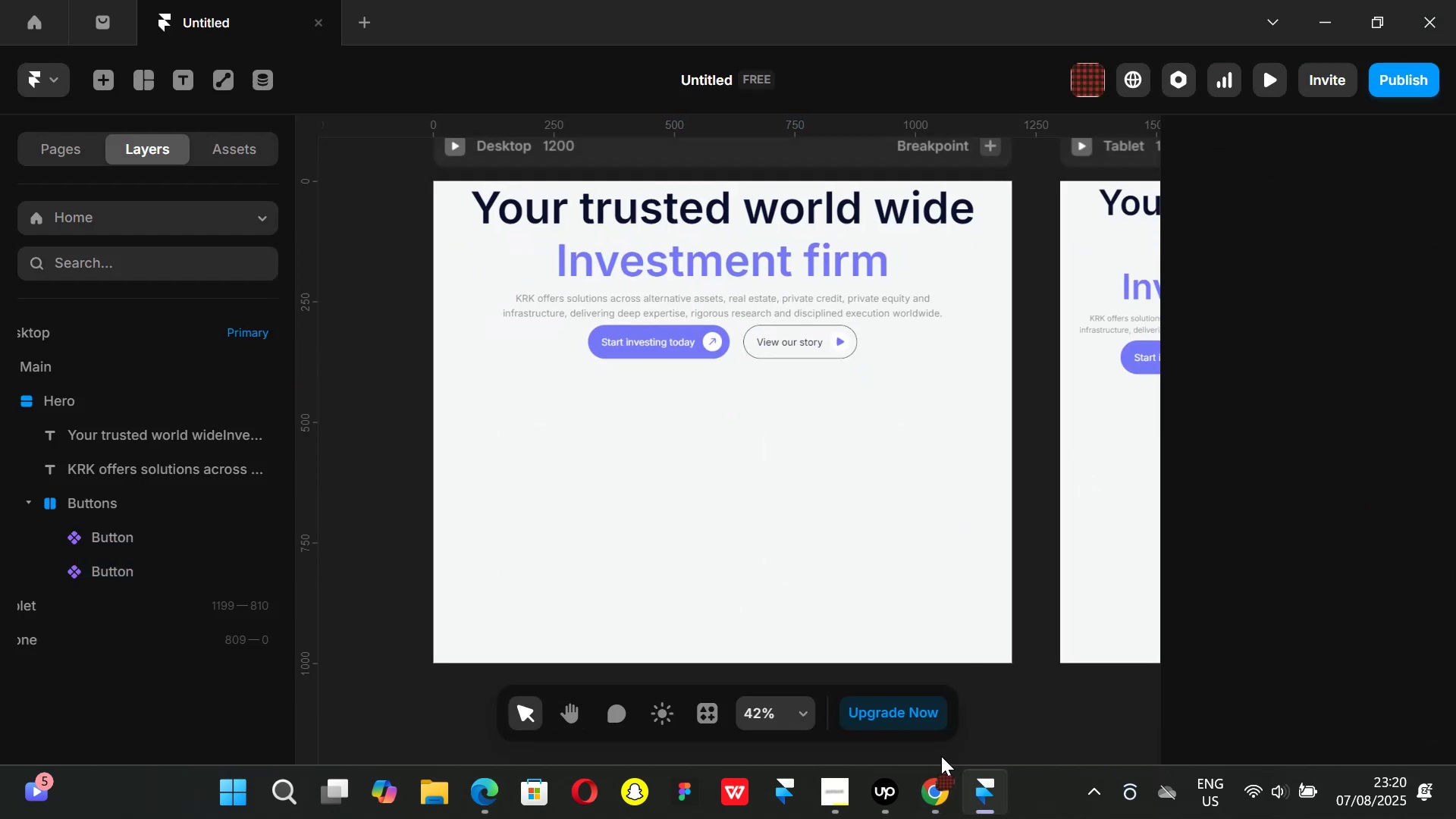 
left_click([930, 792])
 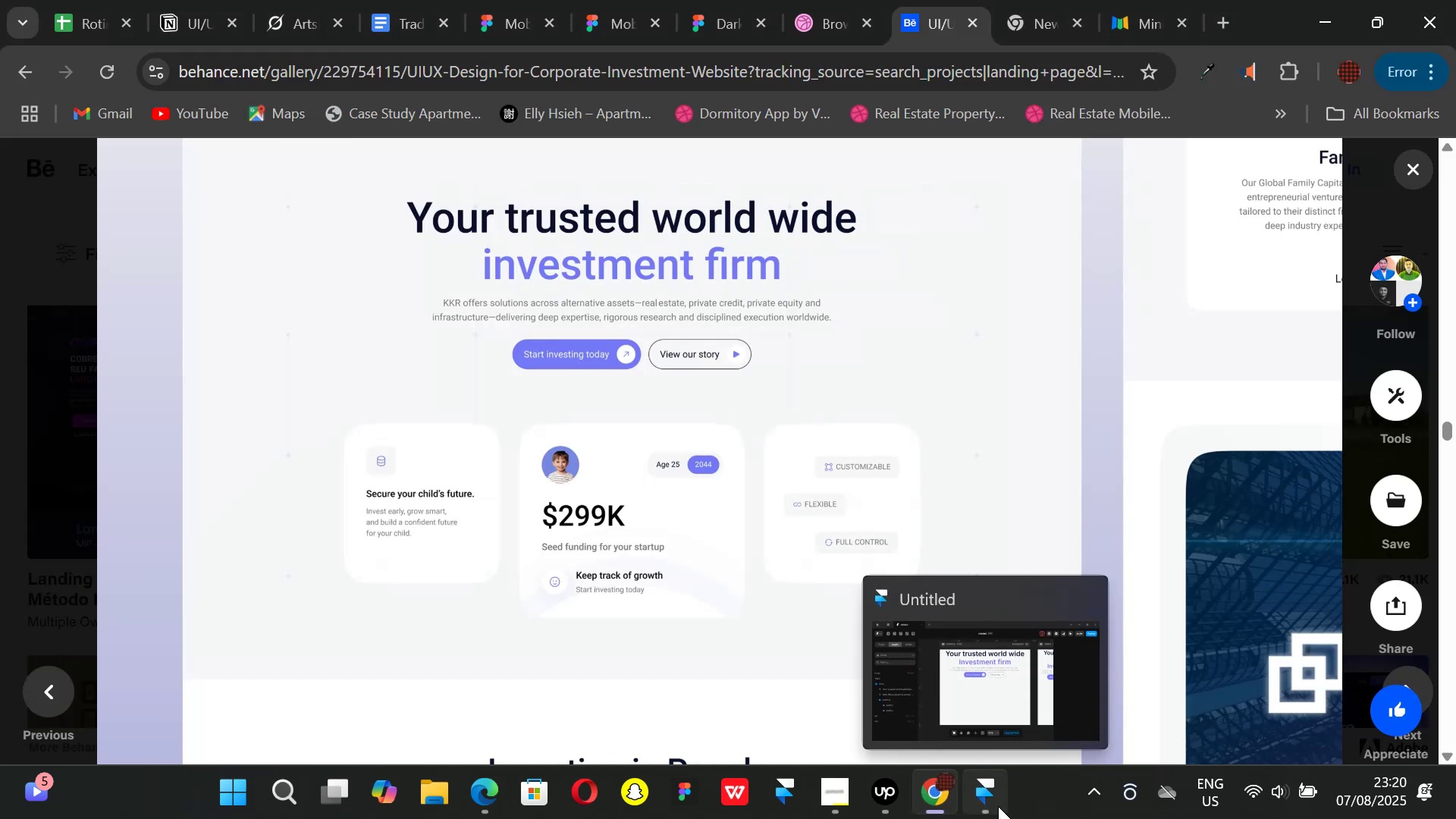 
scroll: coordinate [605, 529], scroll_direction: up, amount: 1.0
 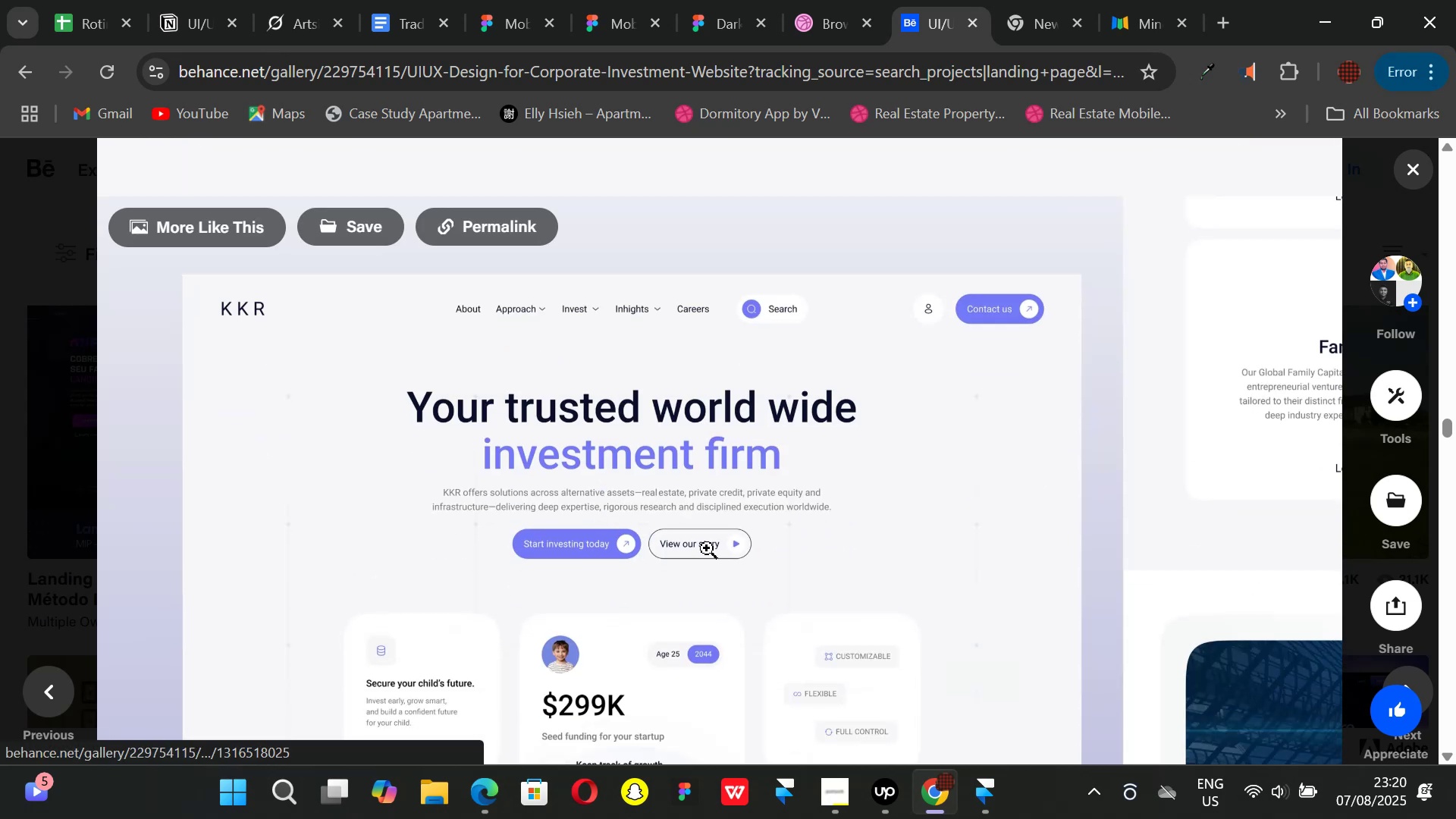 
scroll: coordinate [742, 567], scroll_direction: down, amount: 1.0
 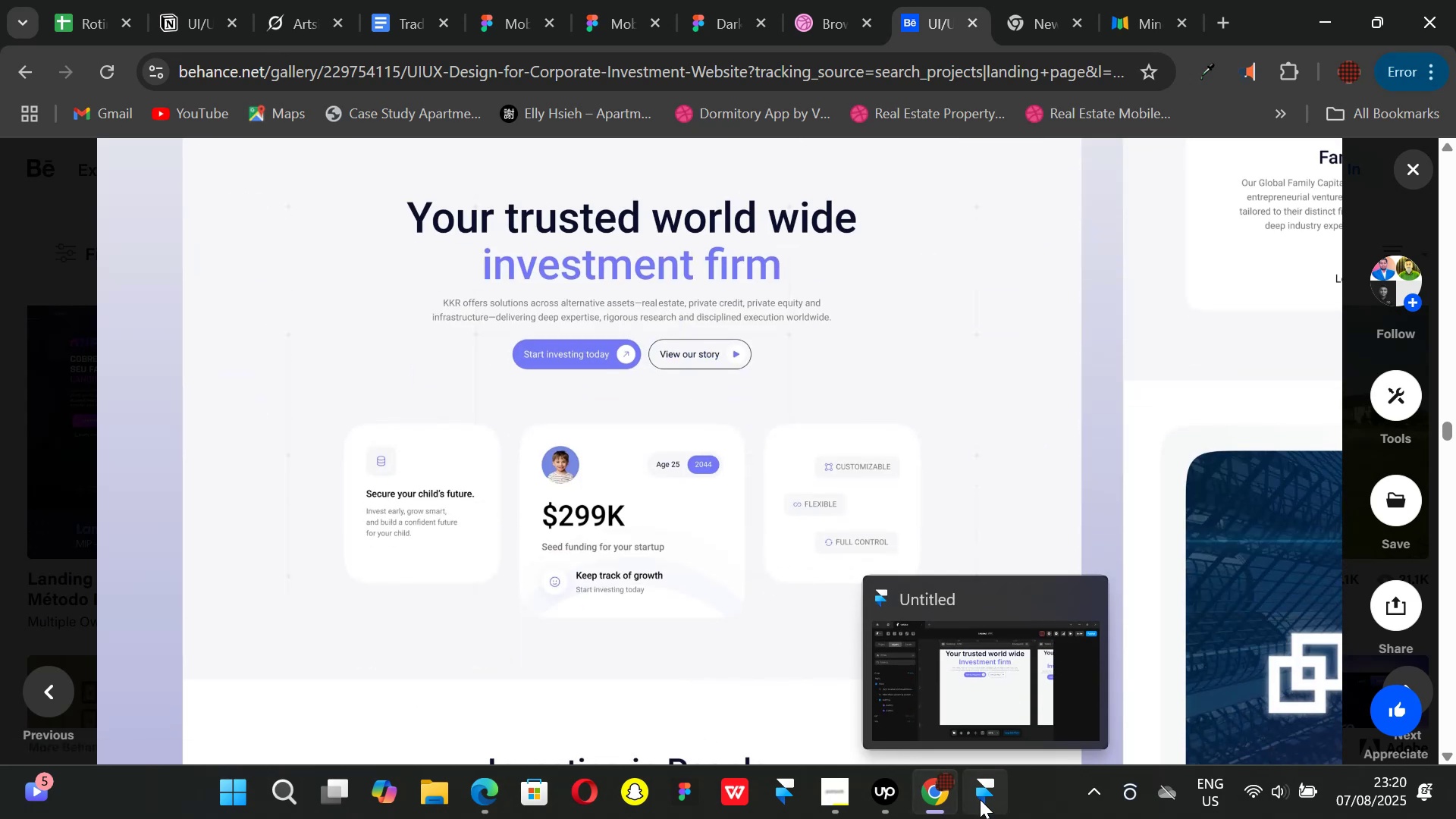 
left_click([980, 799])
 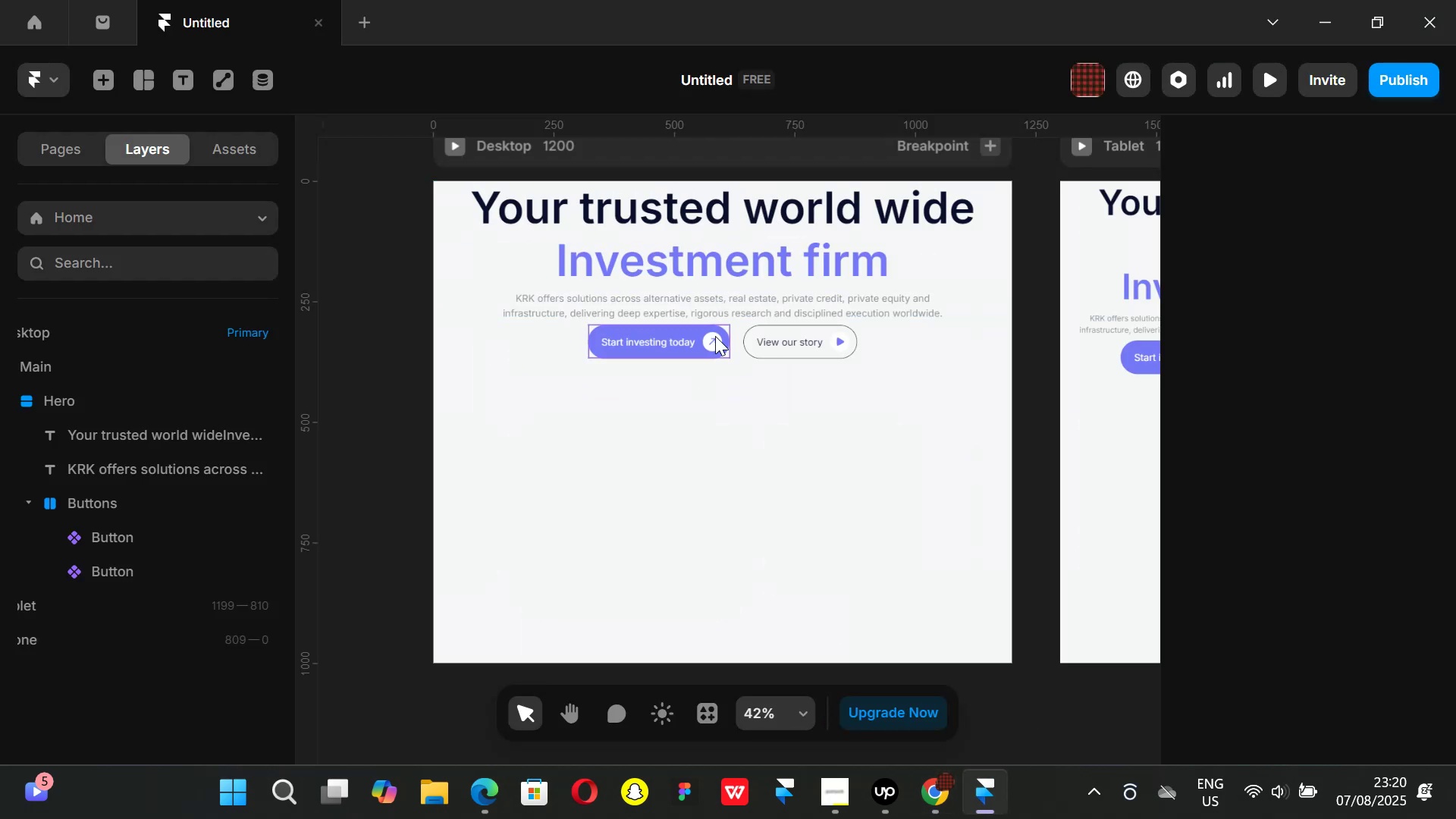 
left_click([733, 341])
 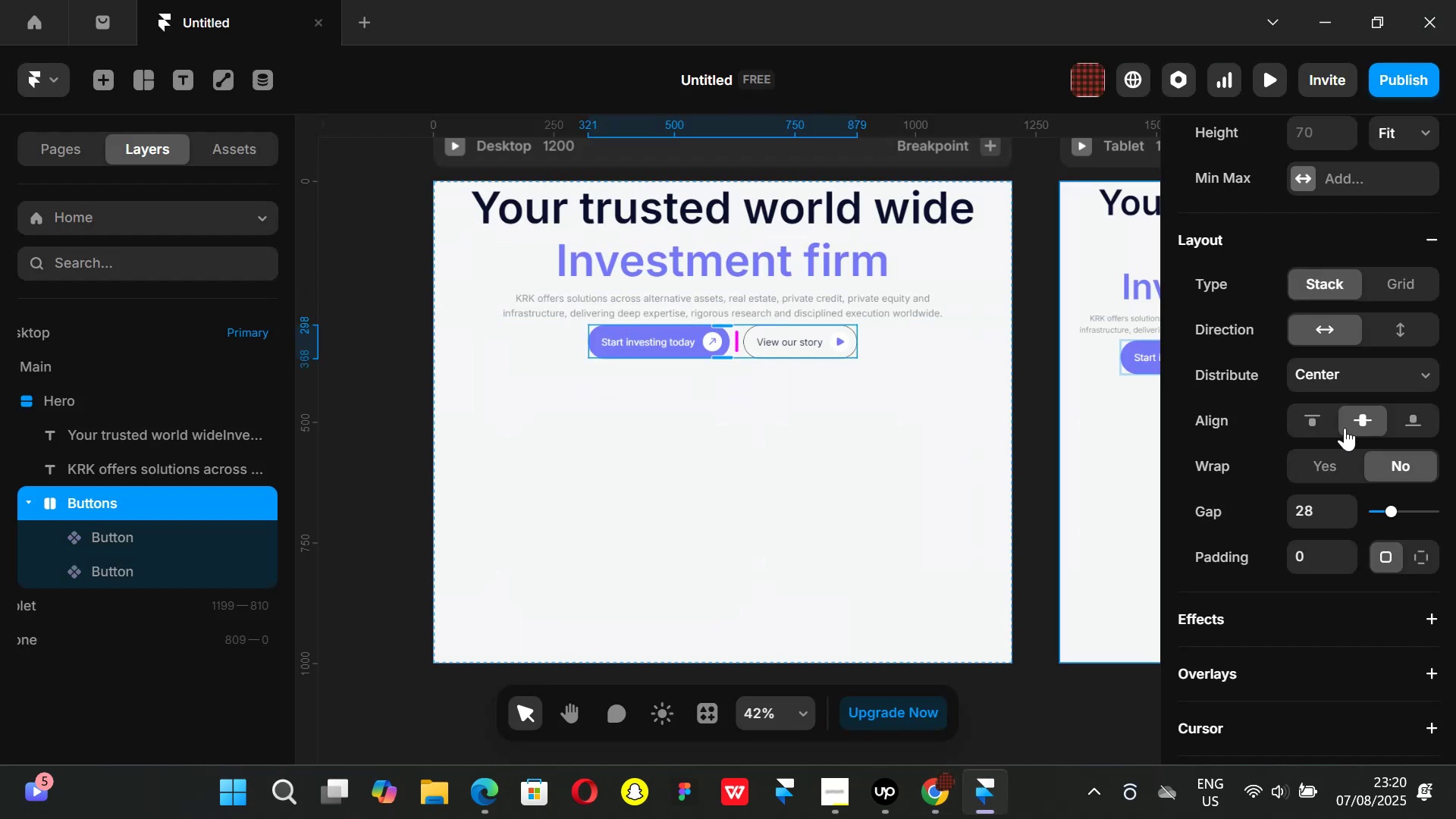 
scroll: coordinate [1342, 424], scroll_direction: up, amount: 2.0
 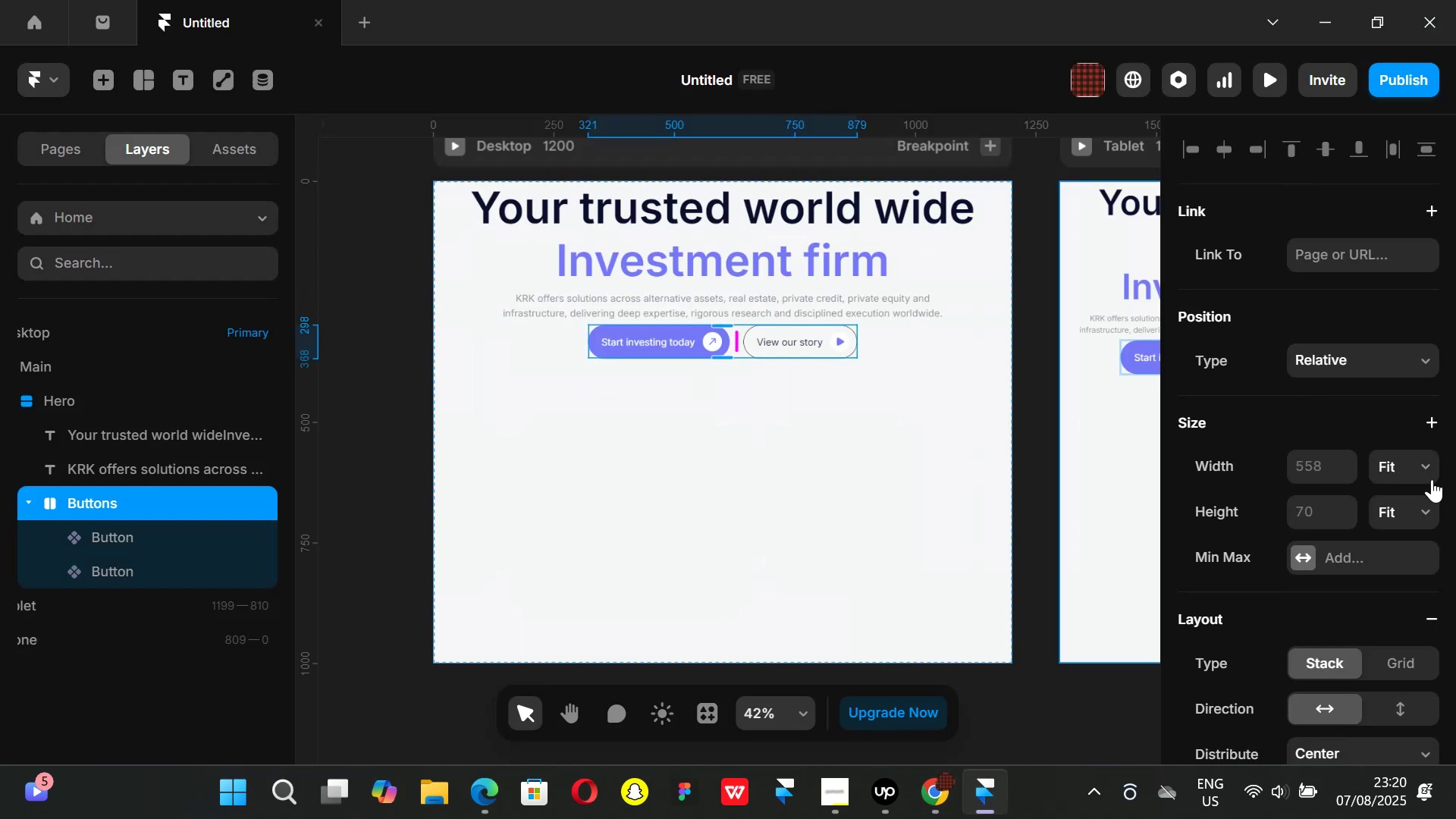 
left_click([1432, 464])
 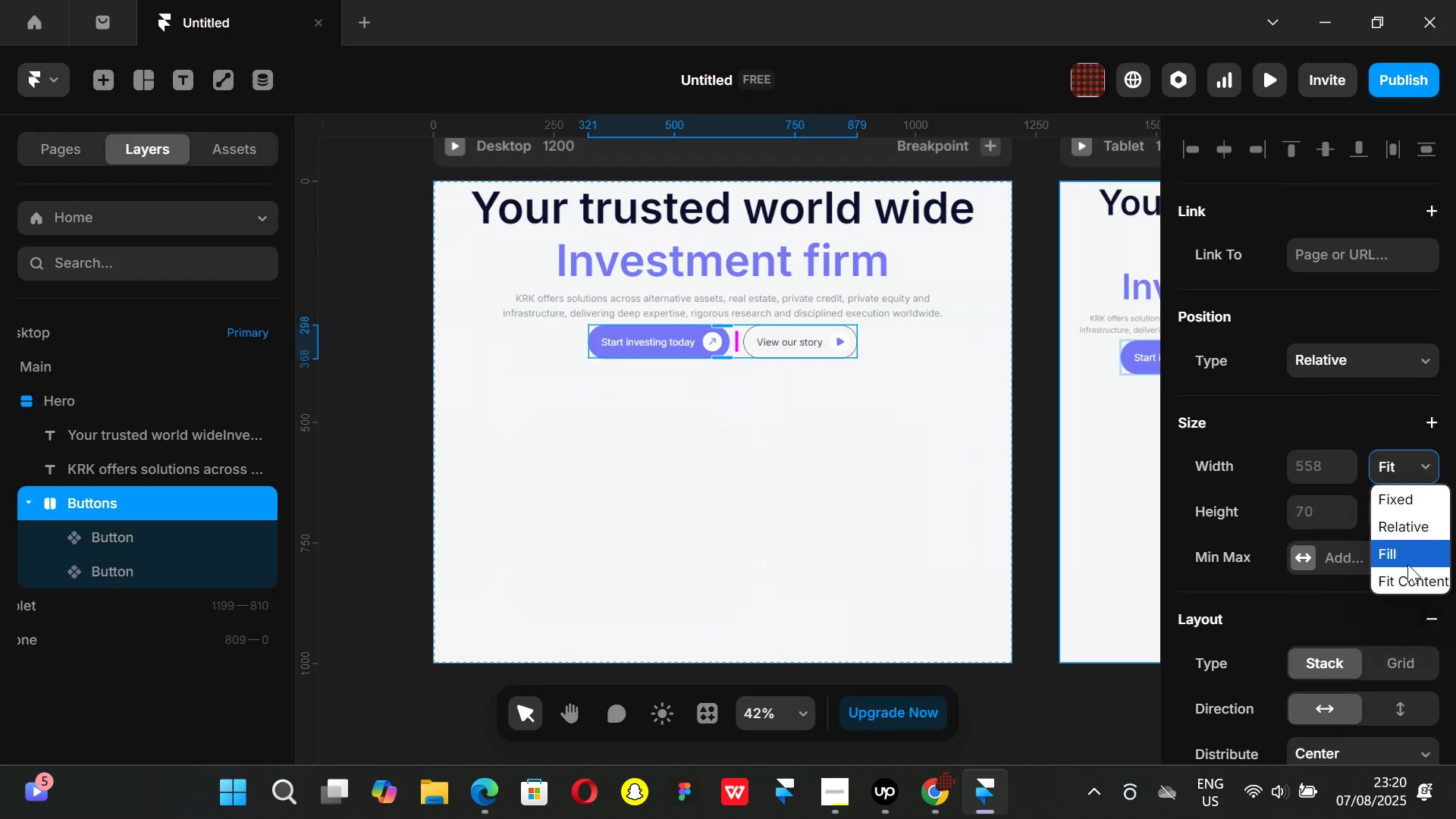 
left_click([1407, 562])
 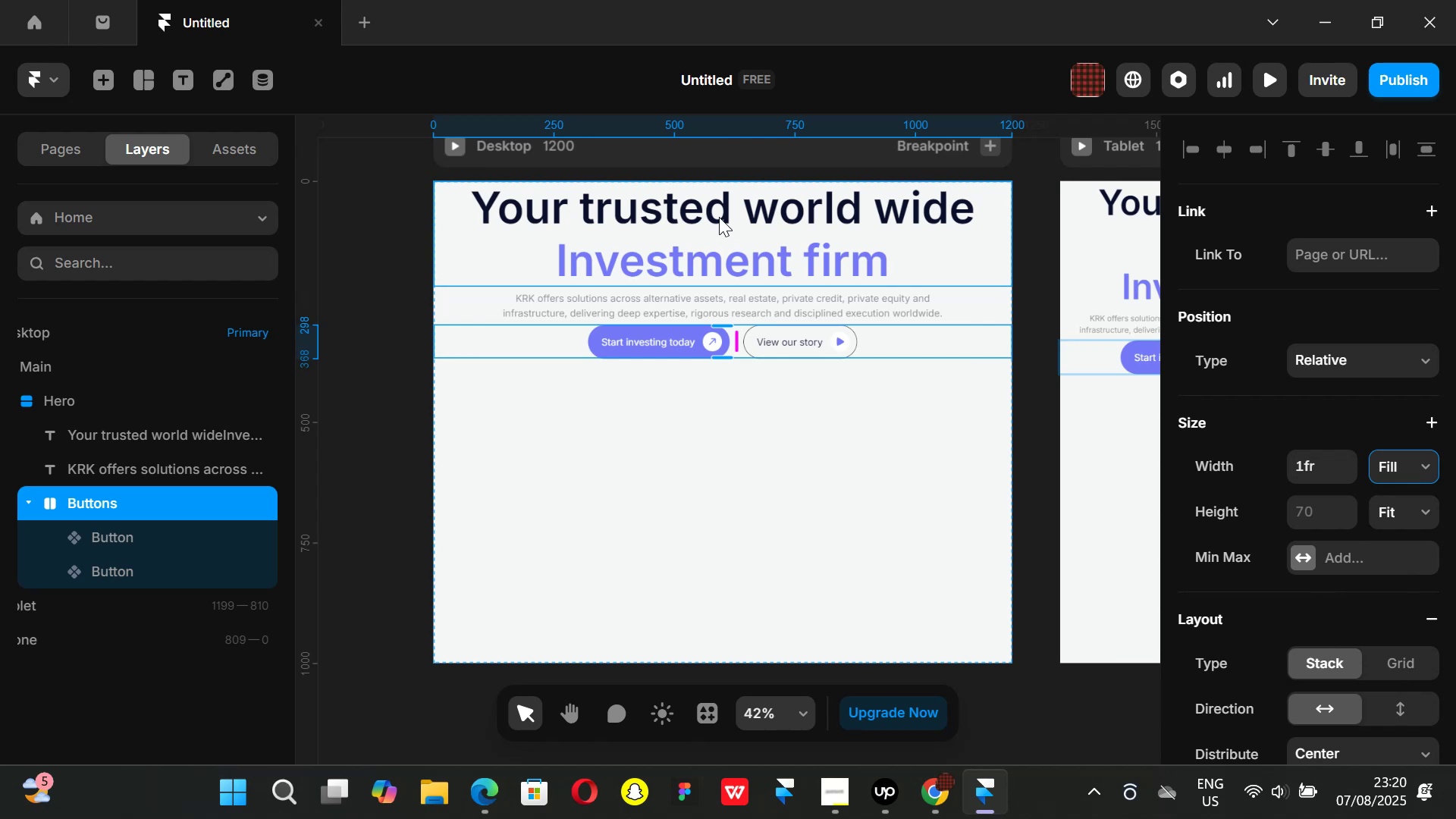 
left_click([719, 216])
 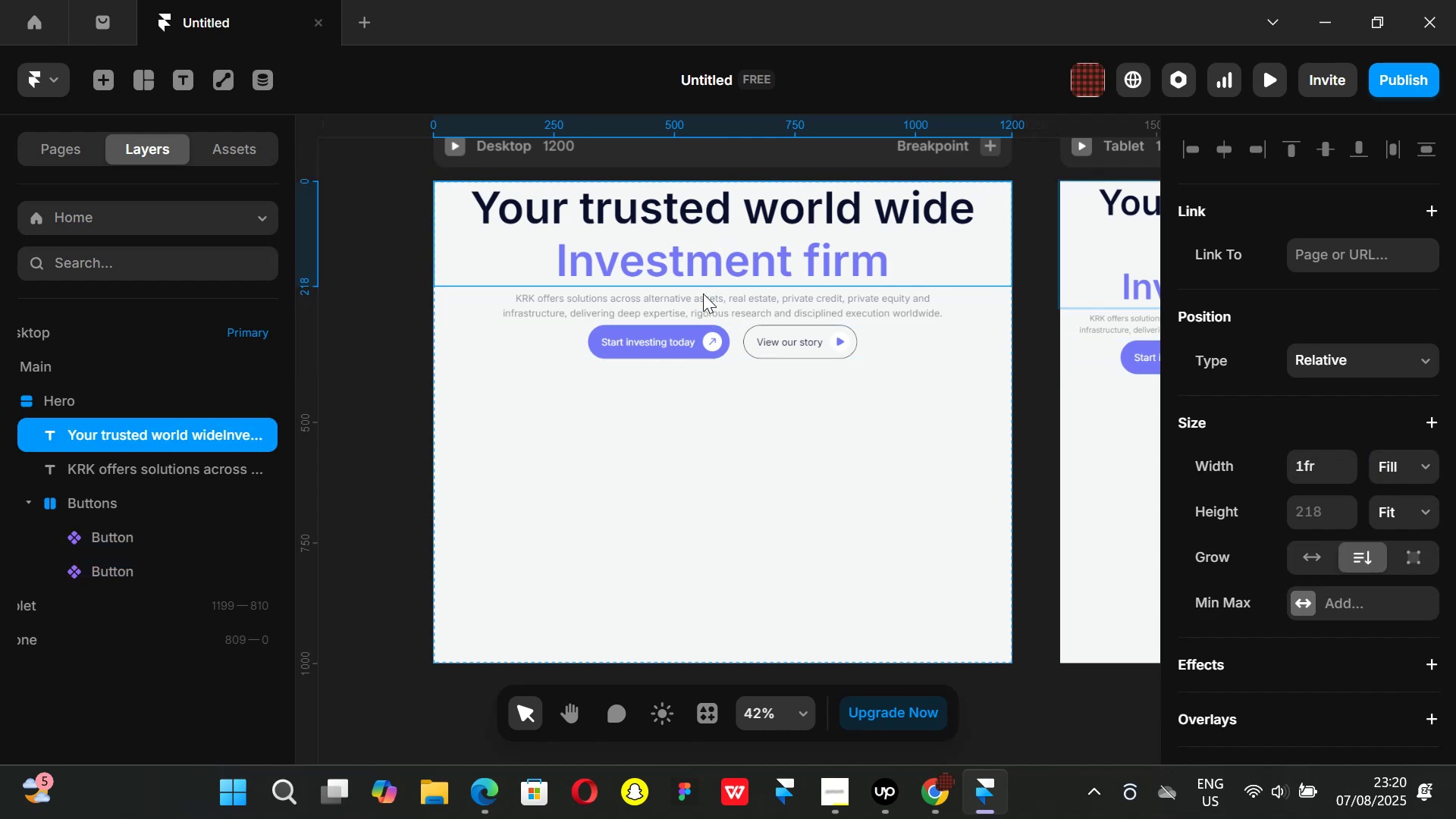 
hold_key(key=ShiftLeft, duration=0.55)
left_click([703, 300])
 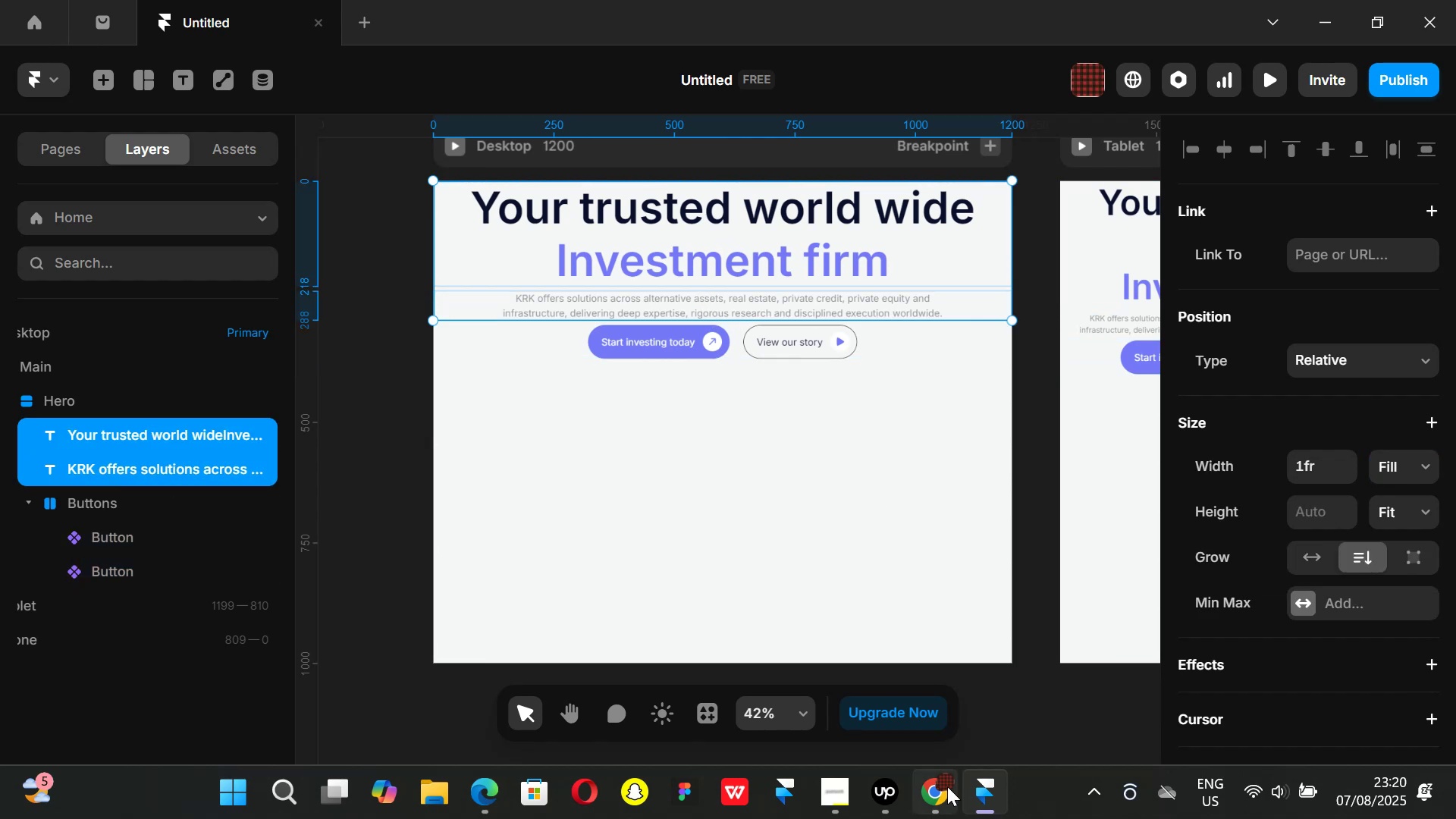 
left_click([940, 799])
 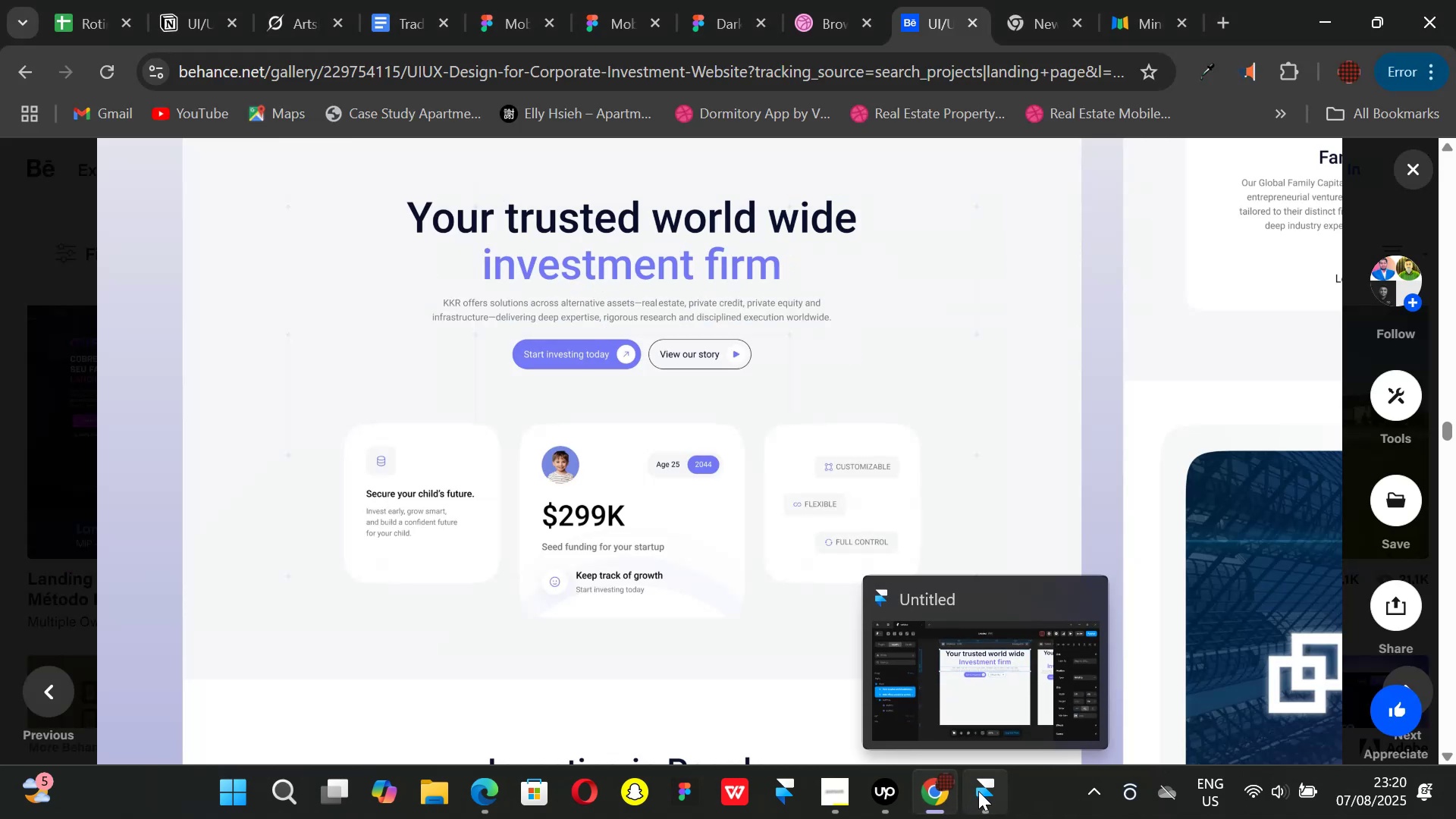 
left_click([978, 791])
 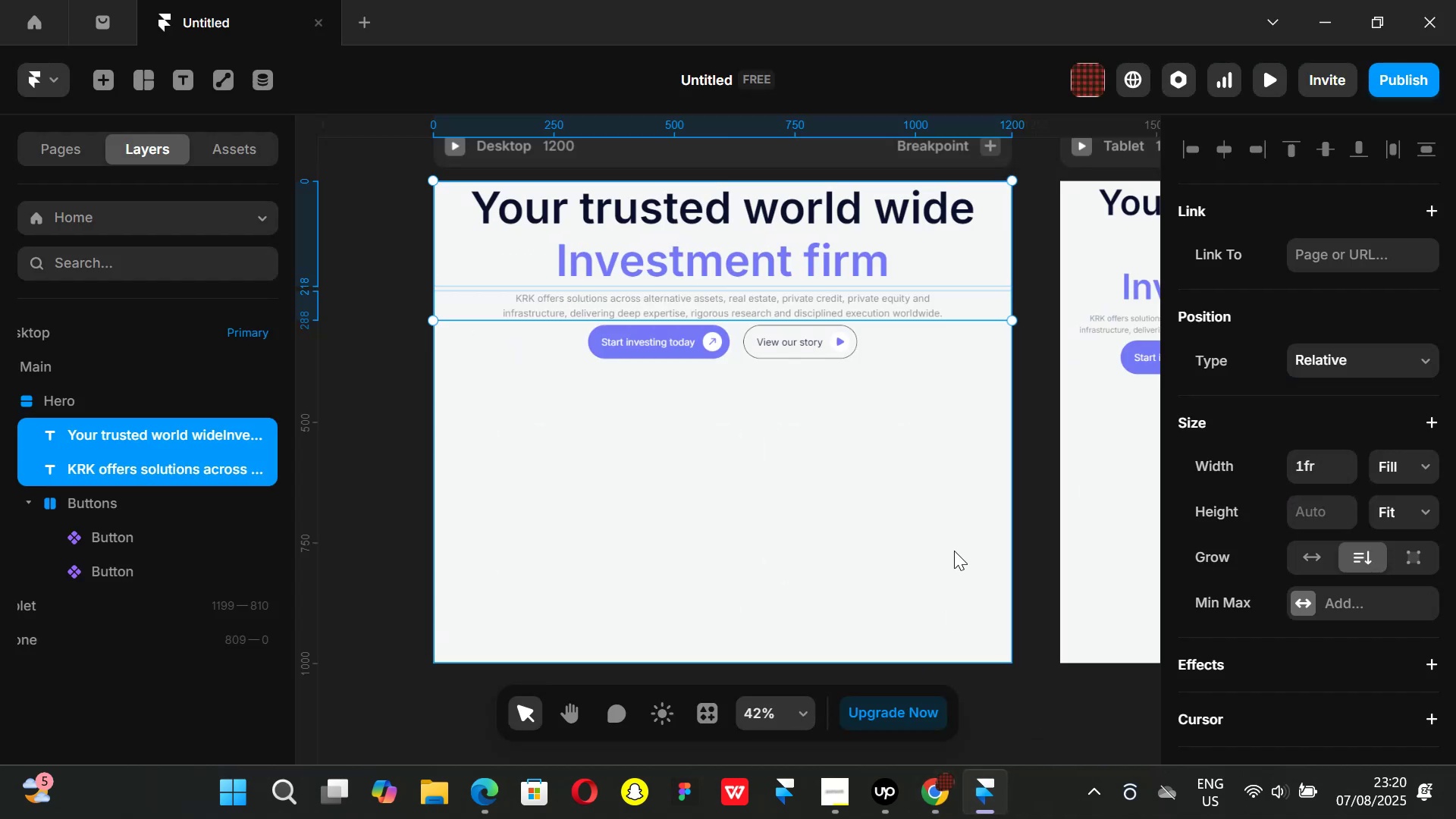 
key(Control+ControlLeft)
 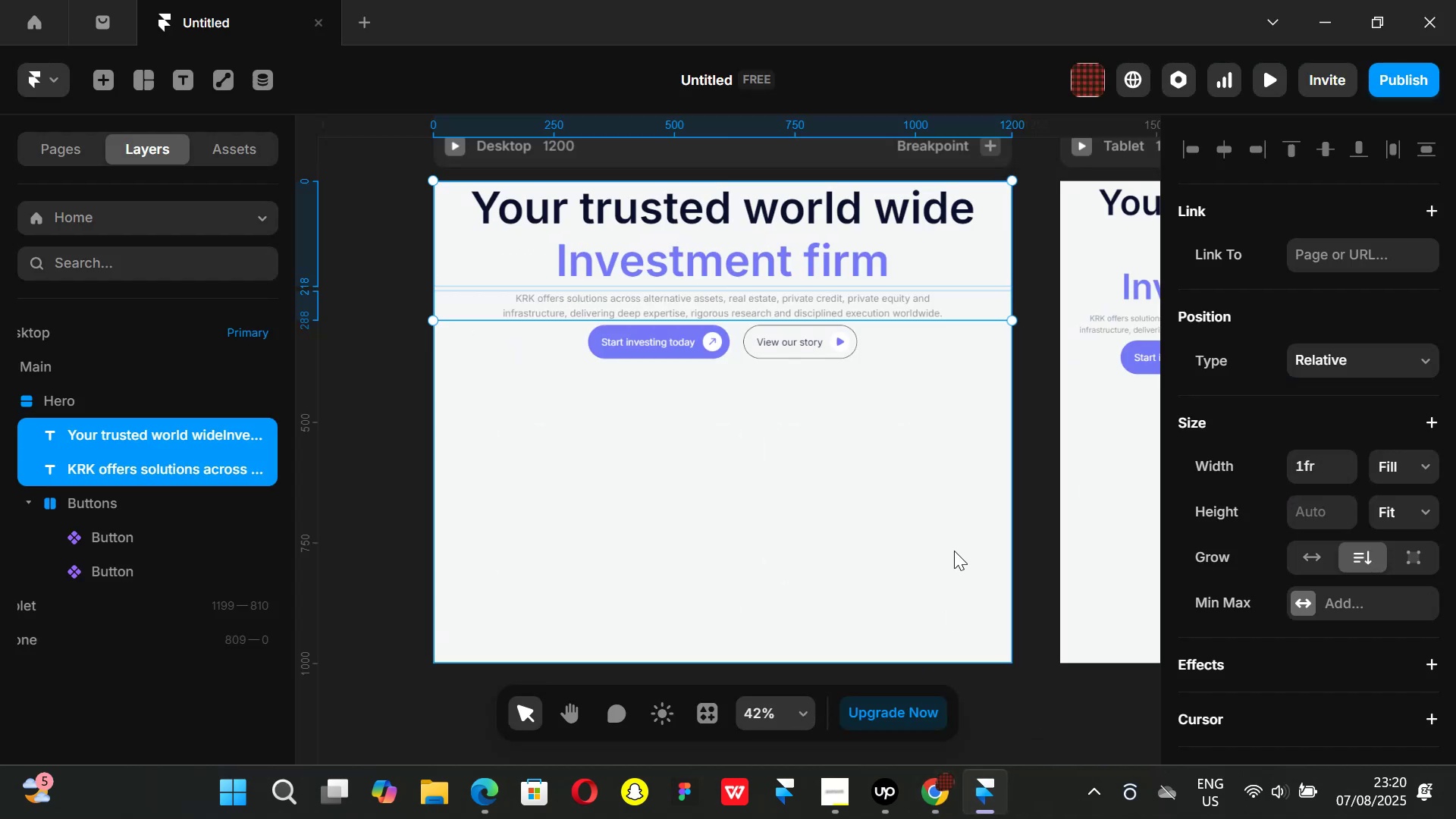 
key(Alt+Control+AltLeft)
 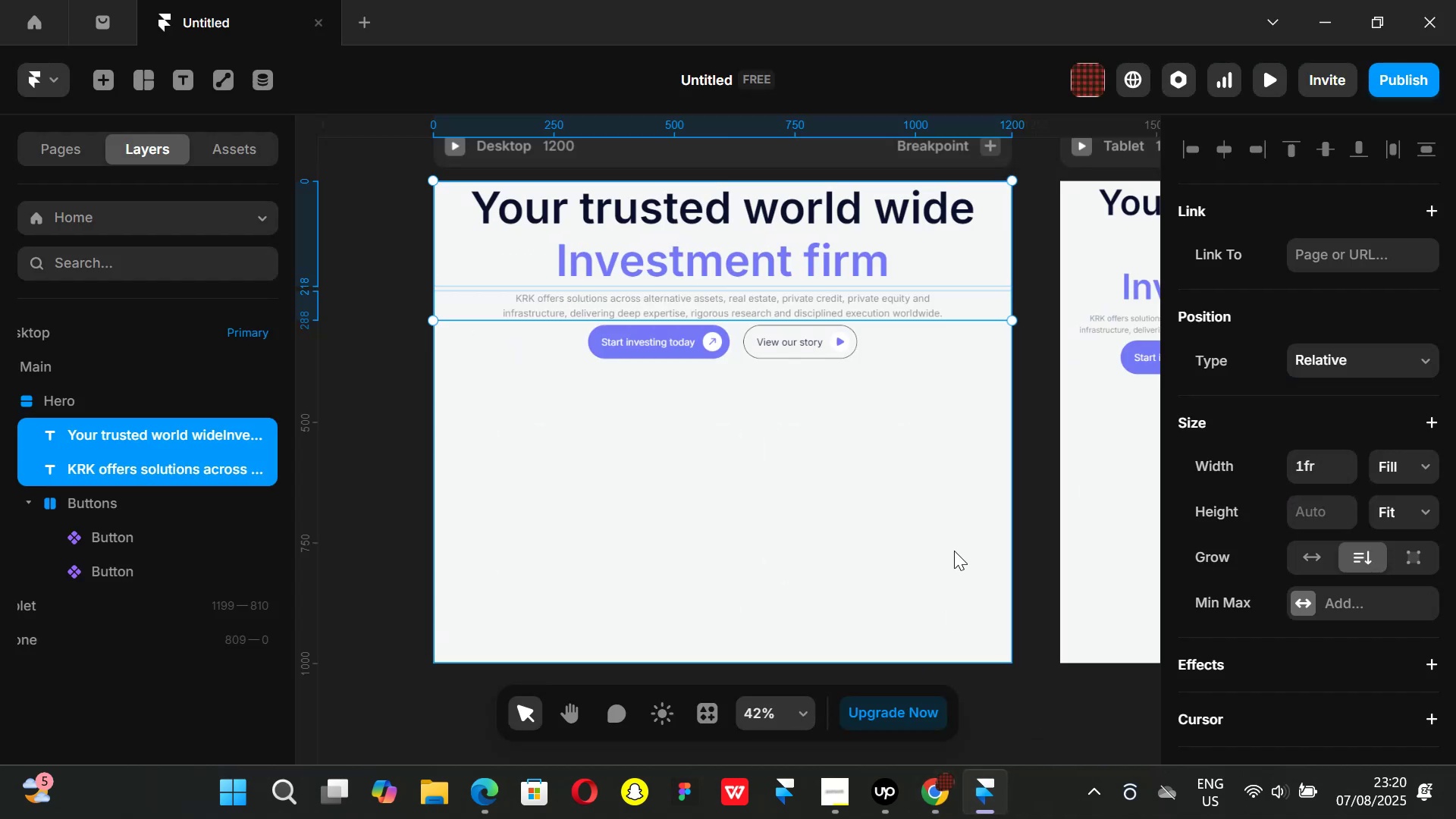 
key(Alt+Control+Enter)
 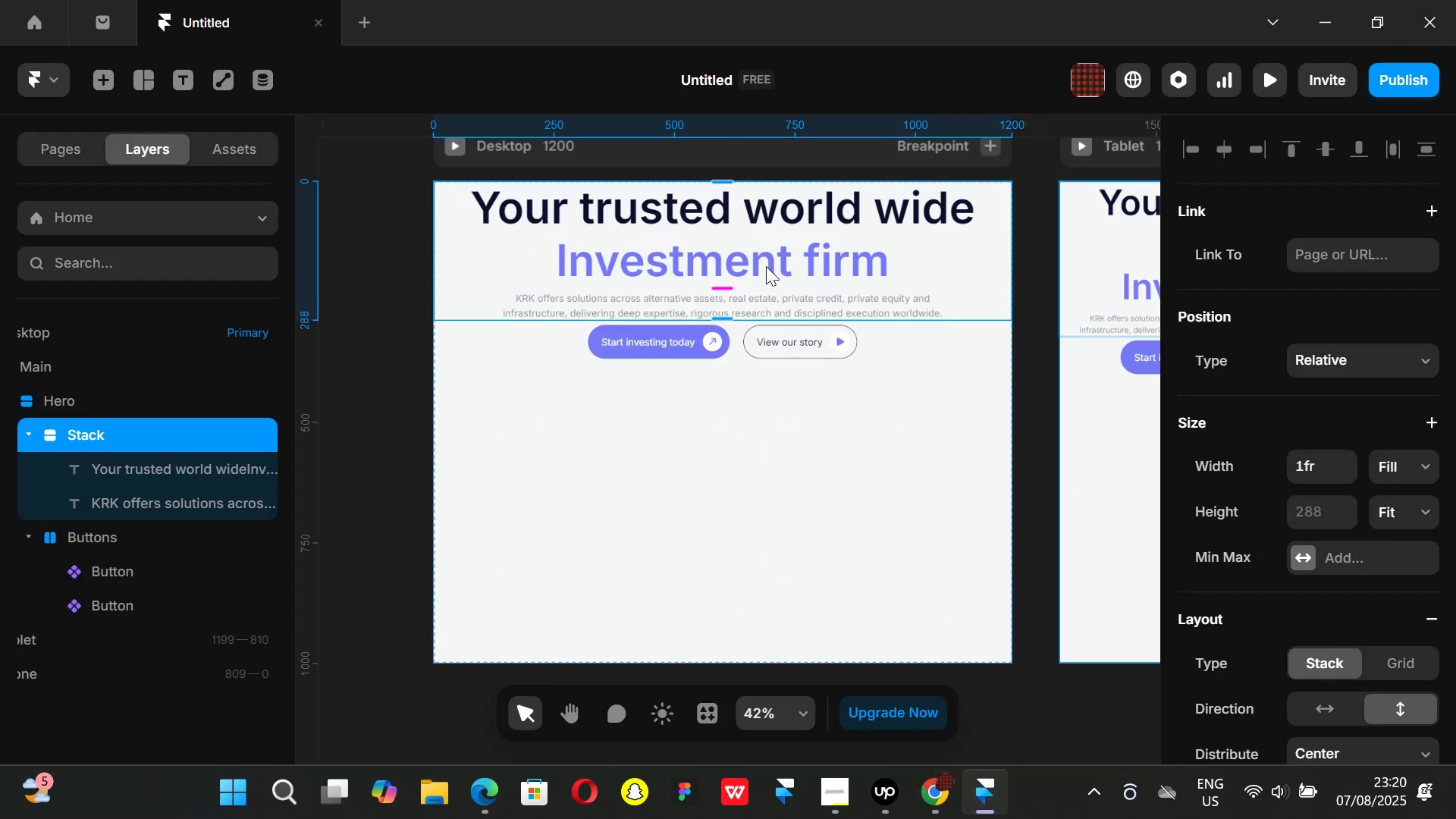 
scroll: coordinate [1338, 566], scroll_direction: down, amount: 1.0
 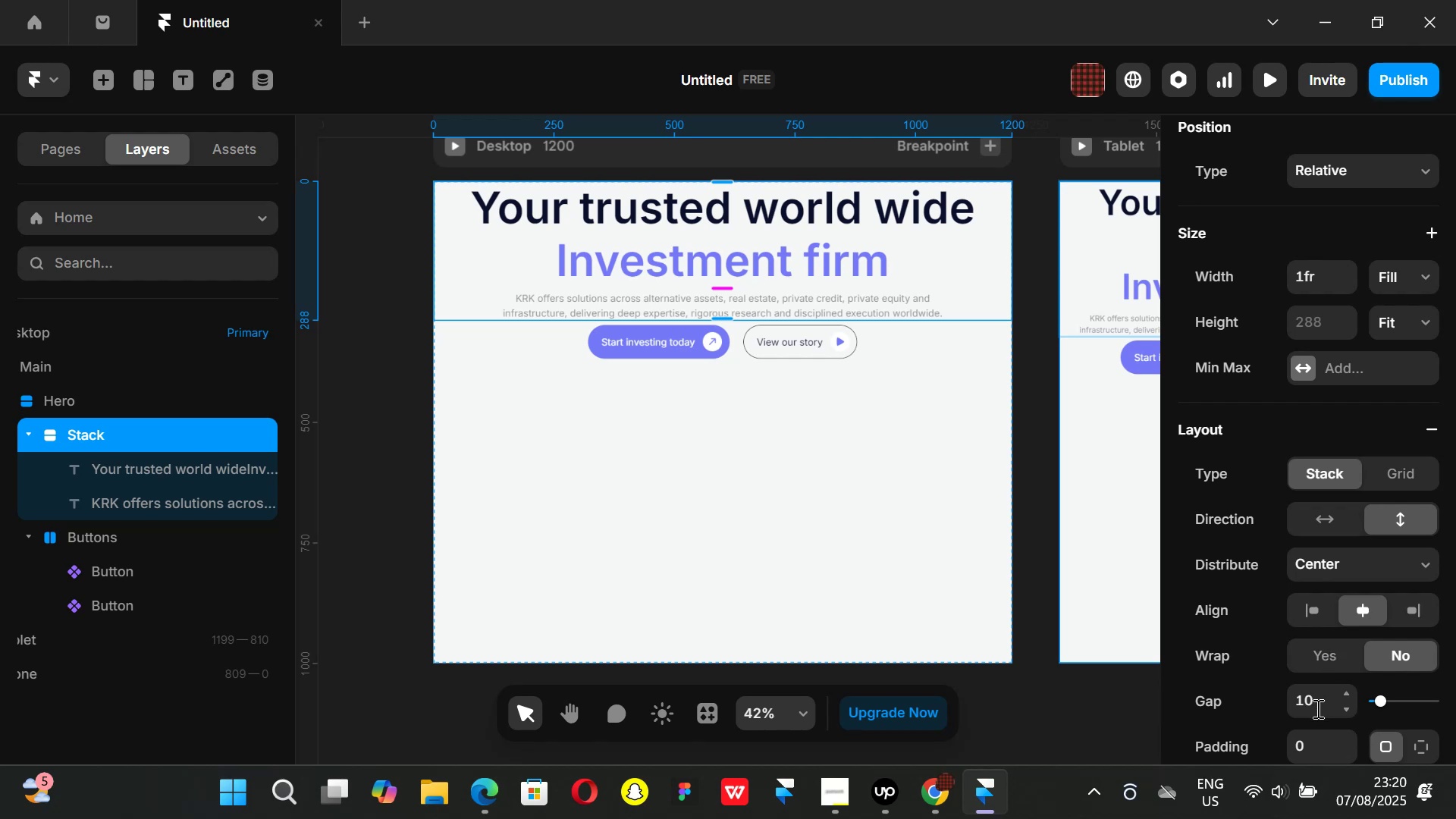 
left_click([1316, 698])
 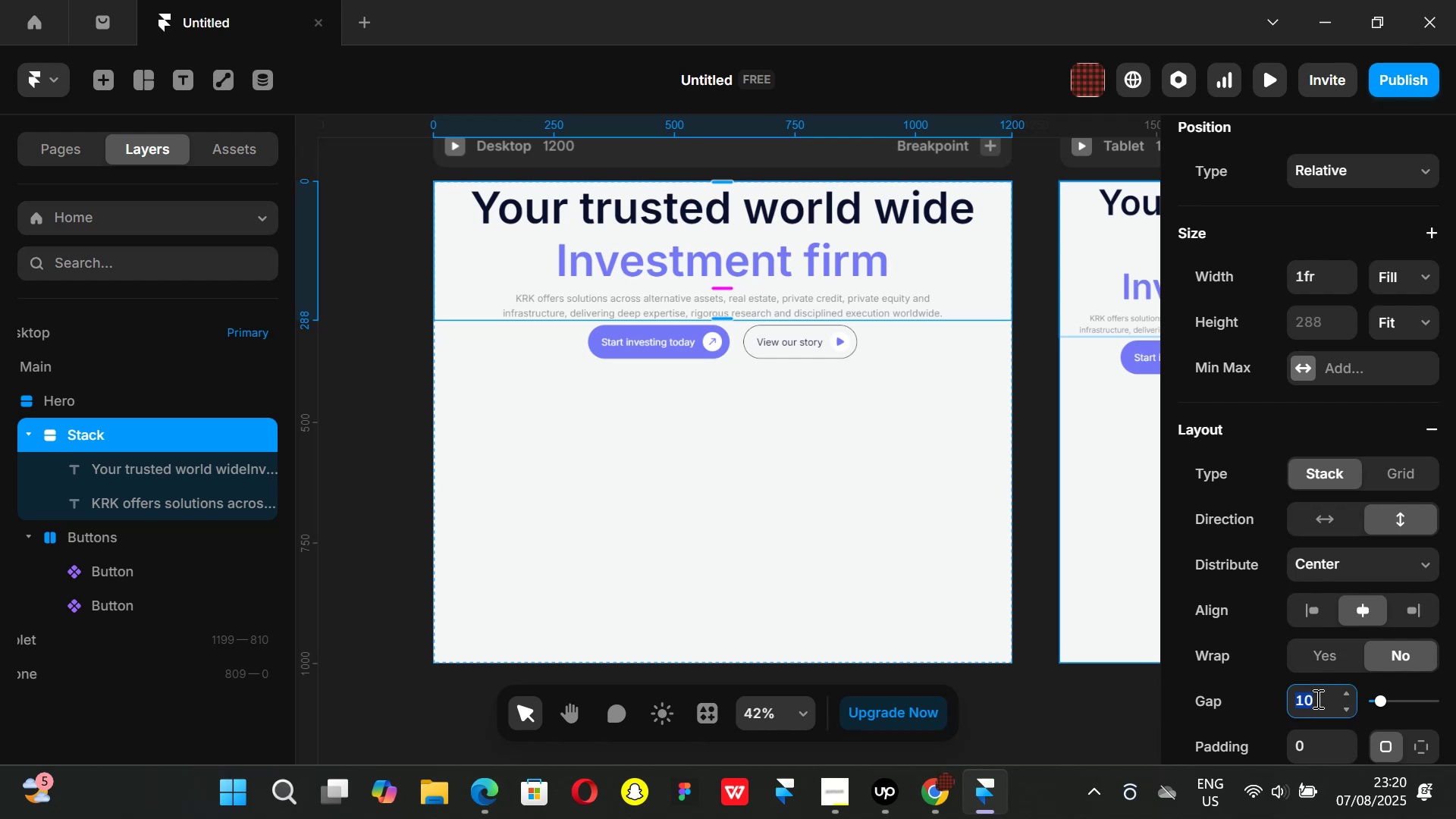 
type(16)
 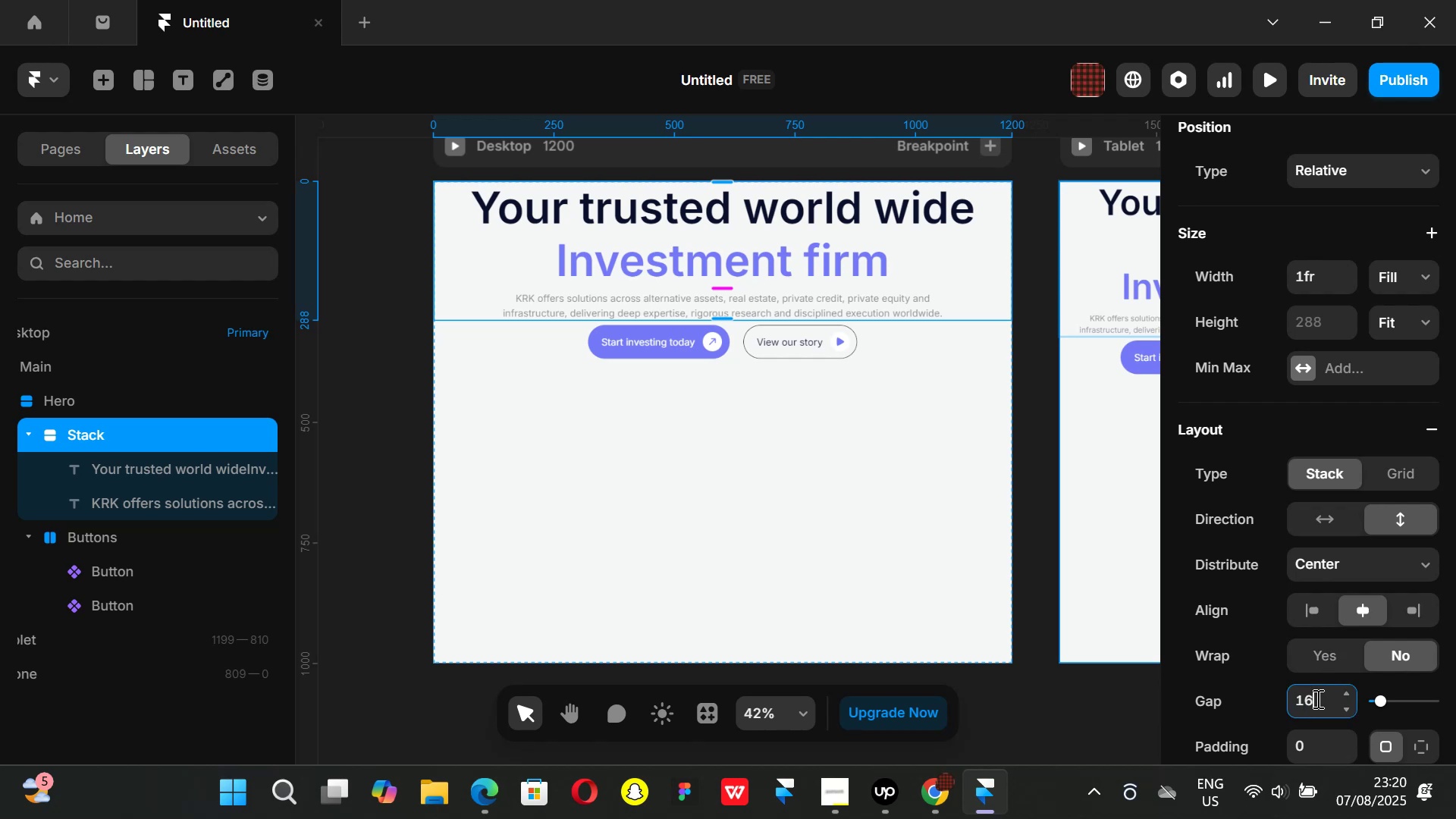 
key(Enter)
 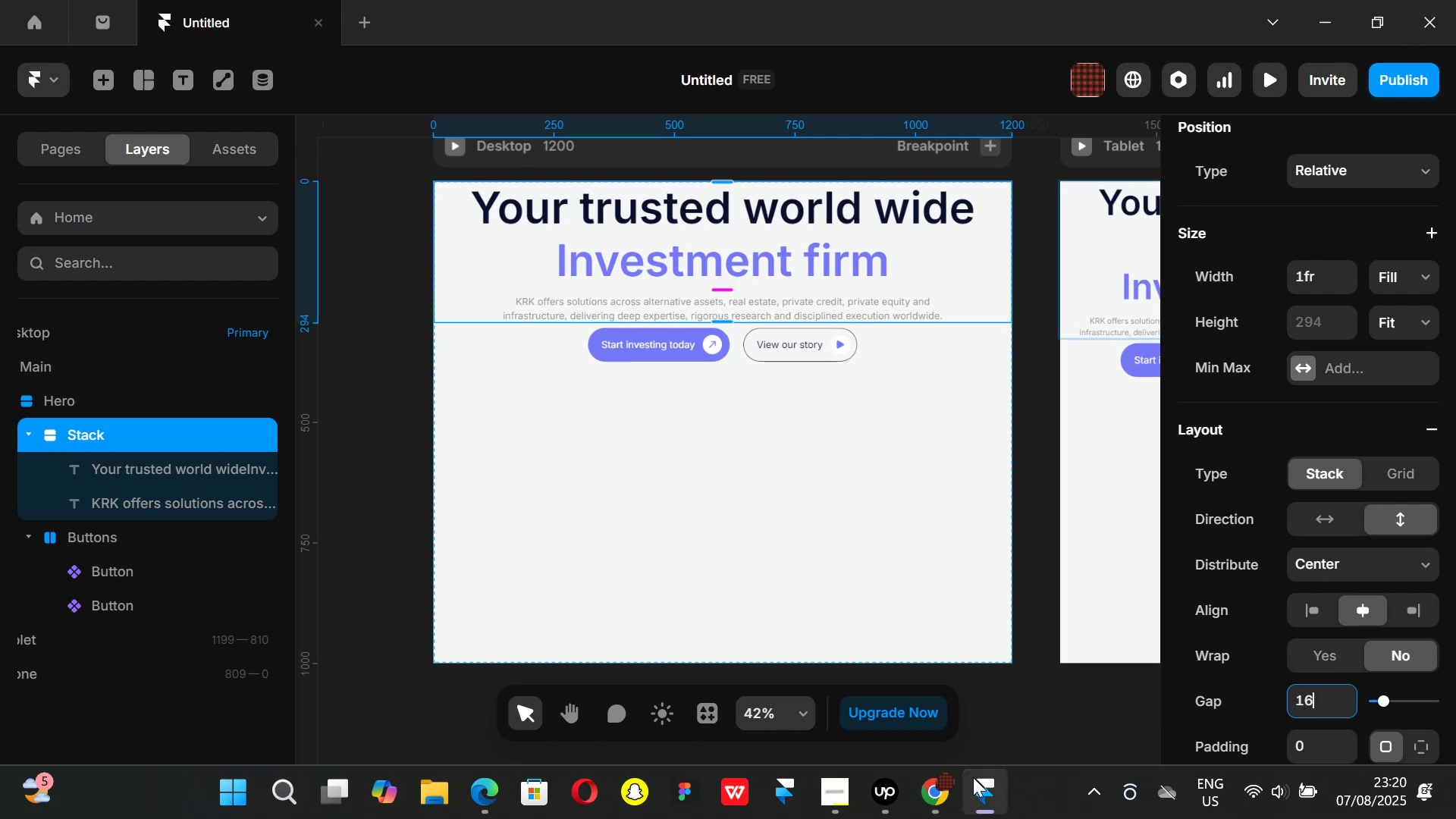 
left_click([939, 786])
 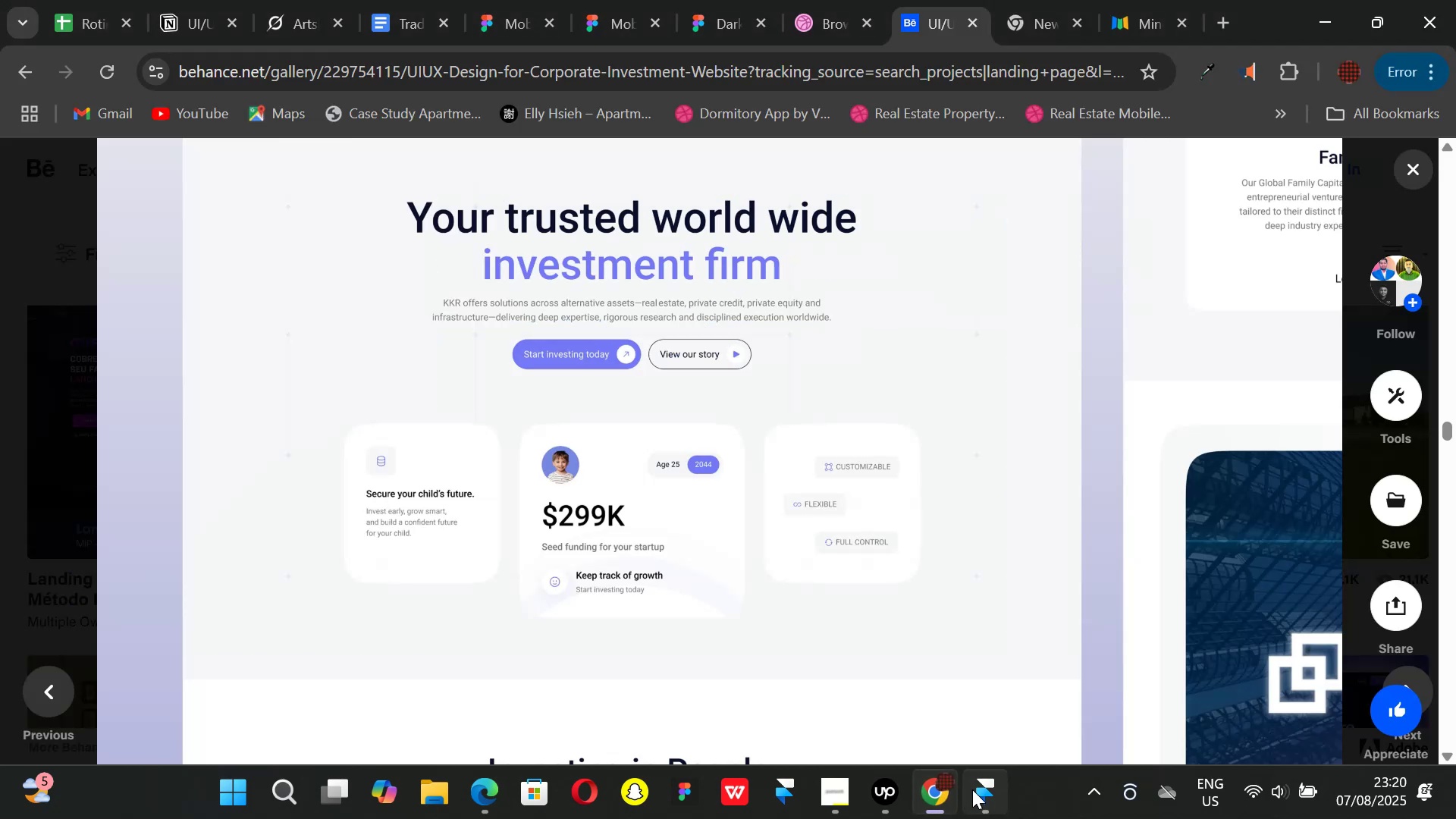 
left_click([972, 789])
 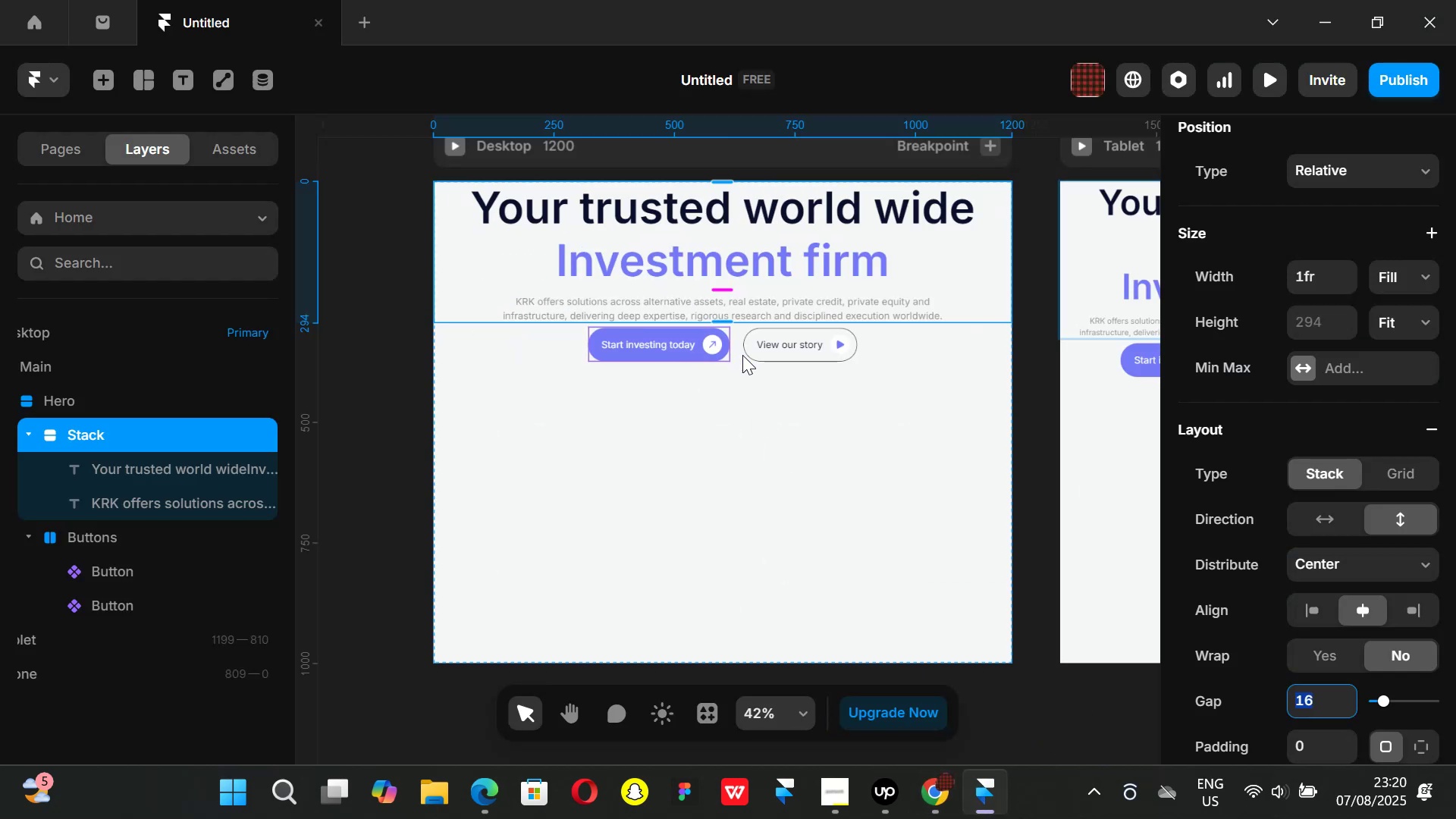 
hold_key(key=ShiftLeft, duration=1.51)
 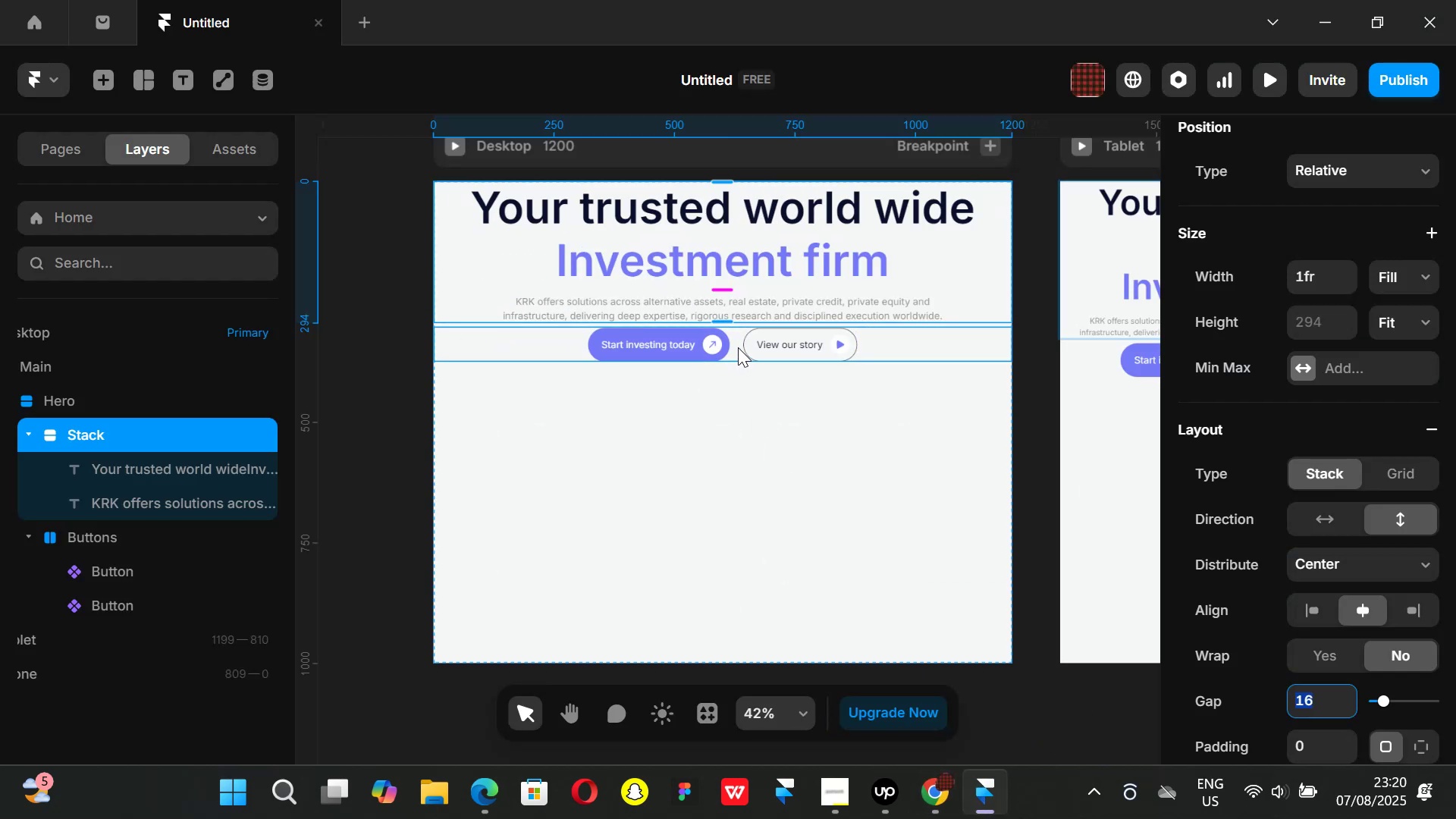 
hold_key(key=ShiftLeft, duration=1.51)
 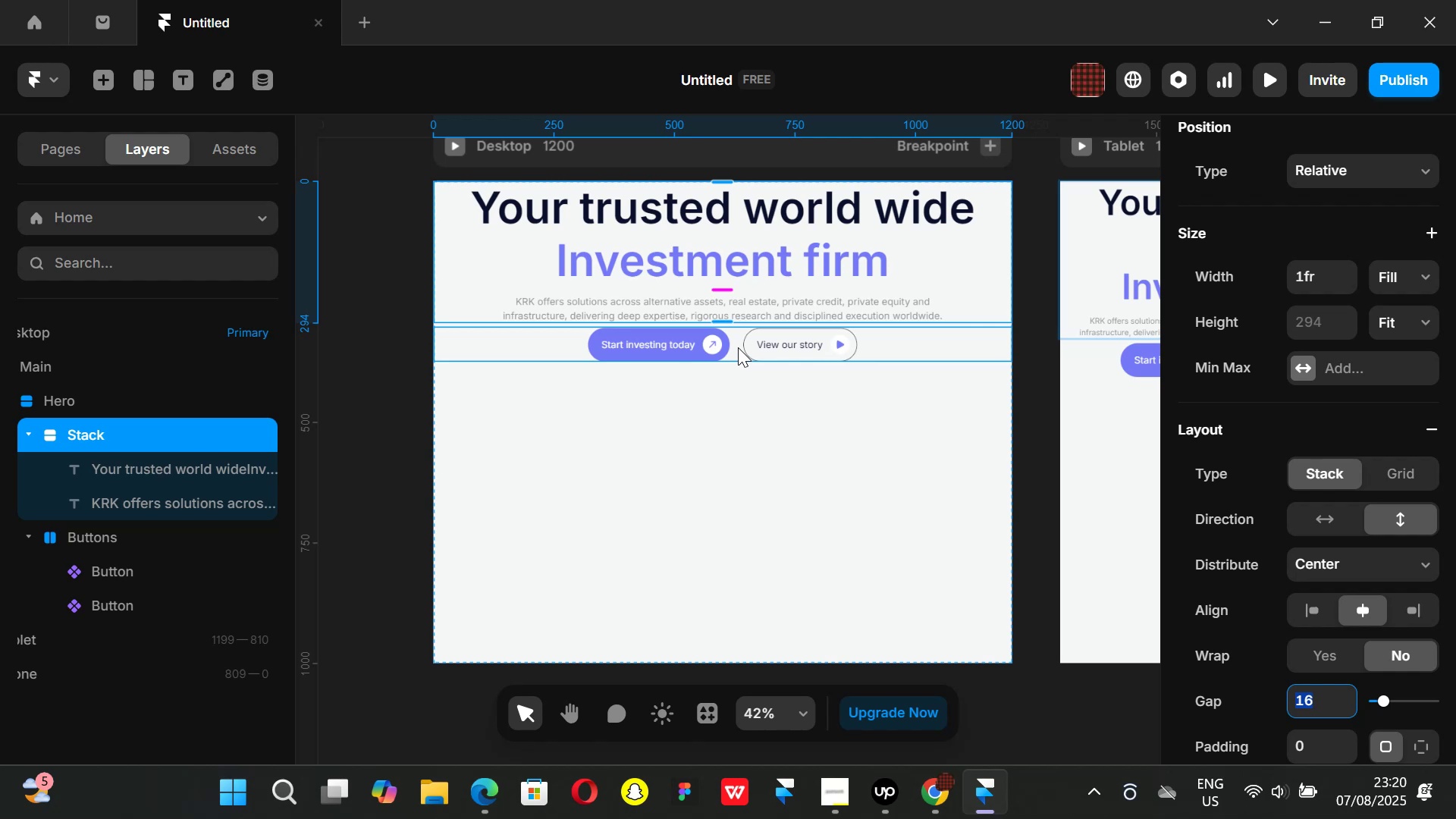 
hold_key(key=ShiftLeft, duration=1.44)
 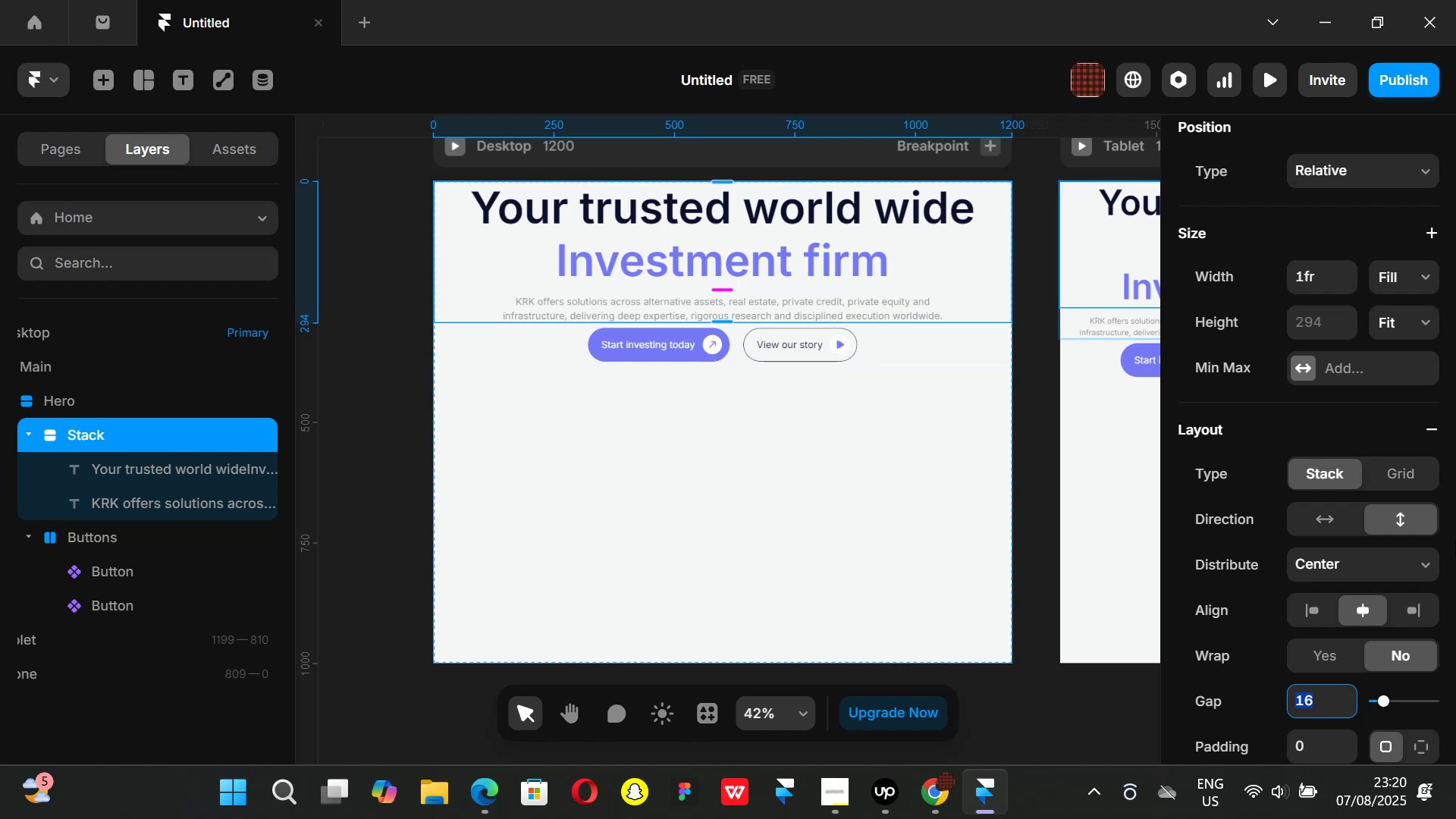 
left_click([1426, 275])
 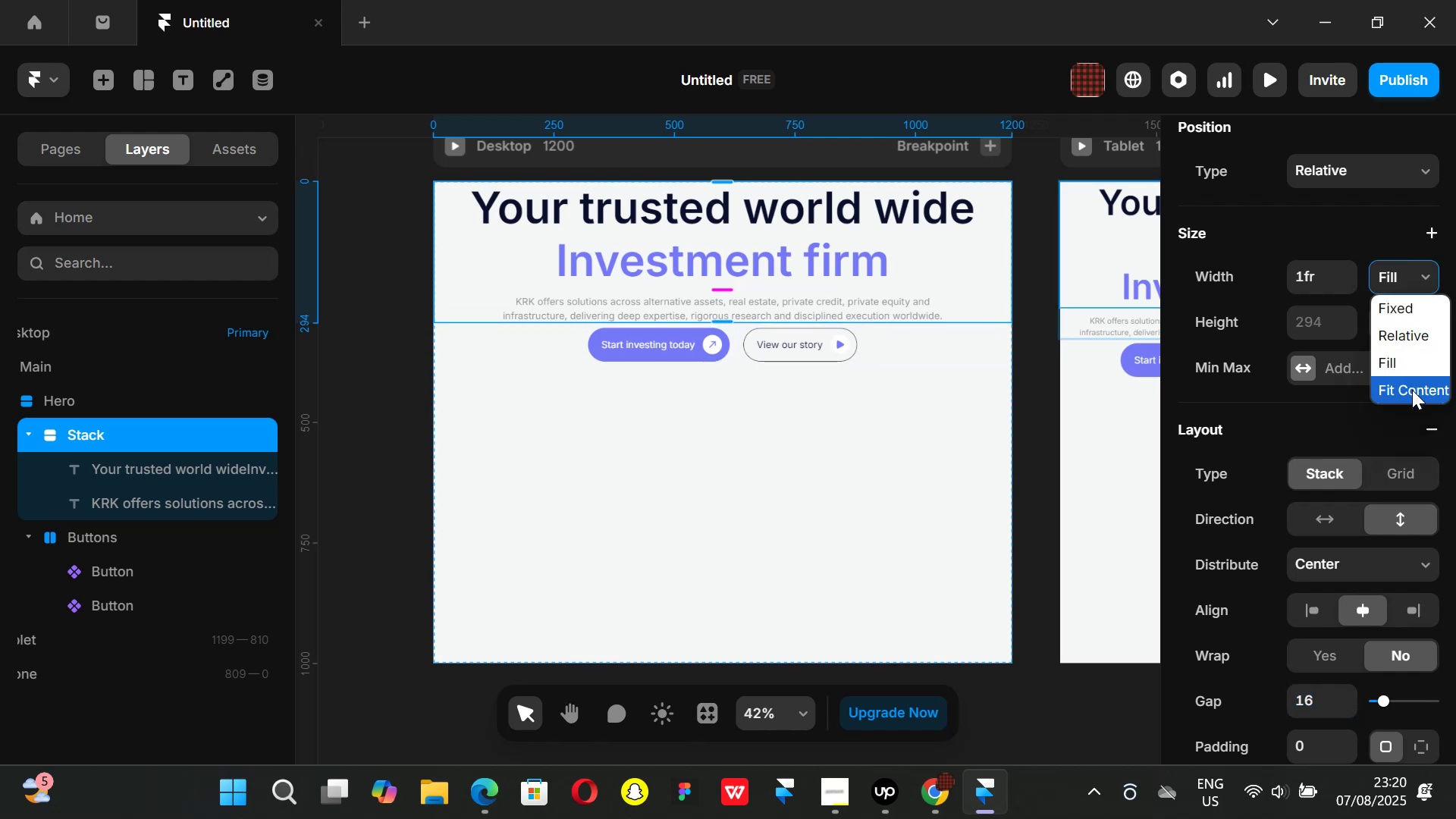 
left_click([1413, 390])
 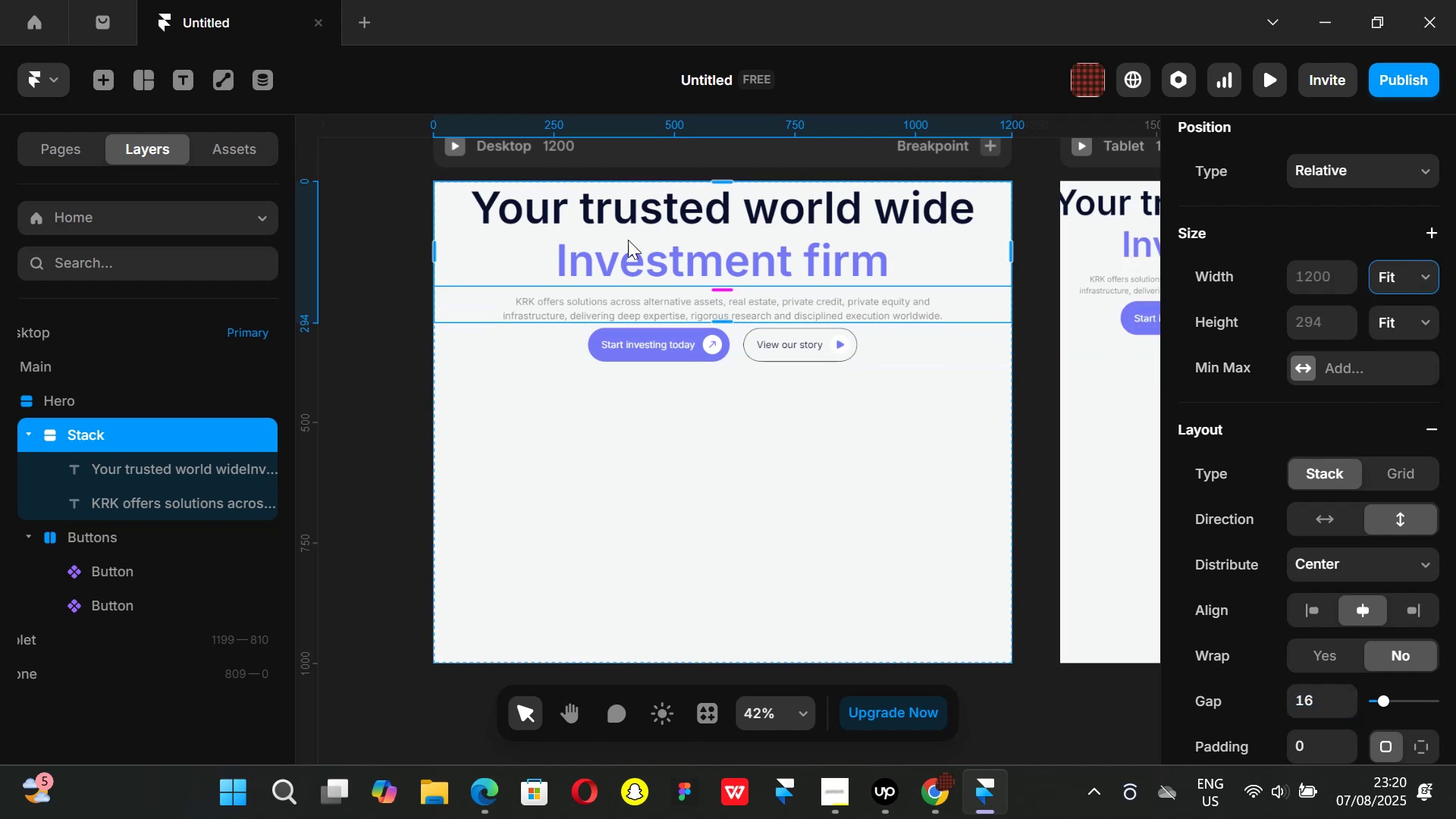 
hold_key(key=ShiftLeft, duration=1.32)
left_click([733, 345])
 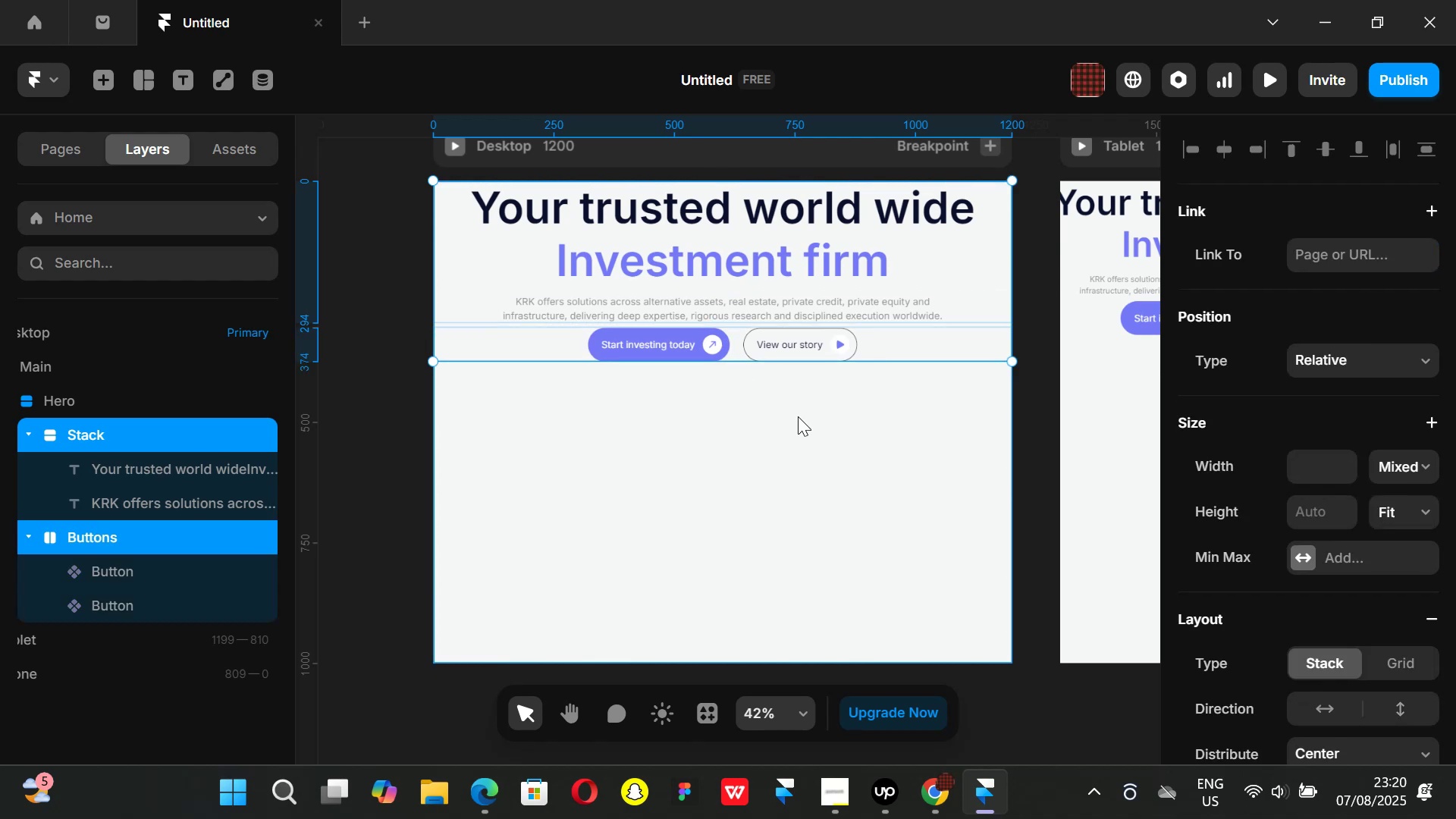 
left_click_drag(start_coordinate=[684, 517], to_coordinate=[691, 494])
 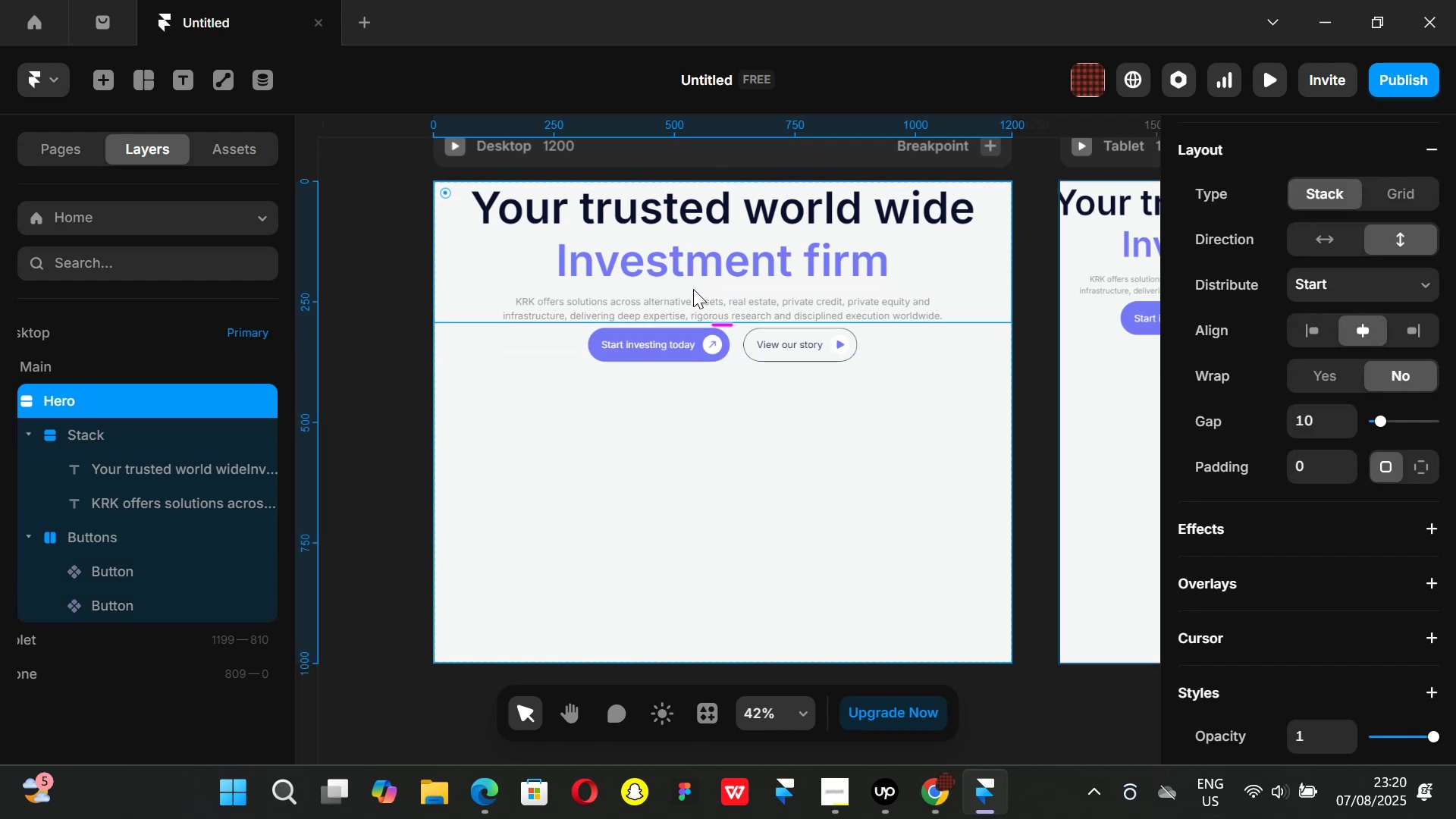 
left_click([693, 289])
 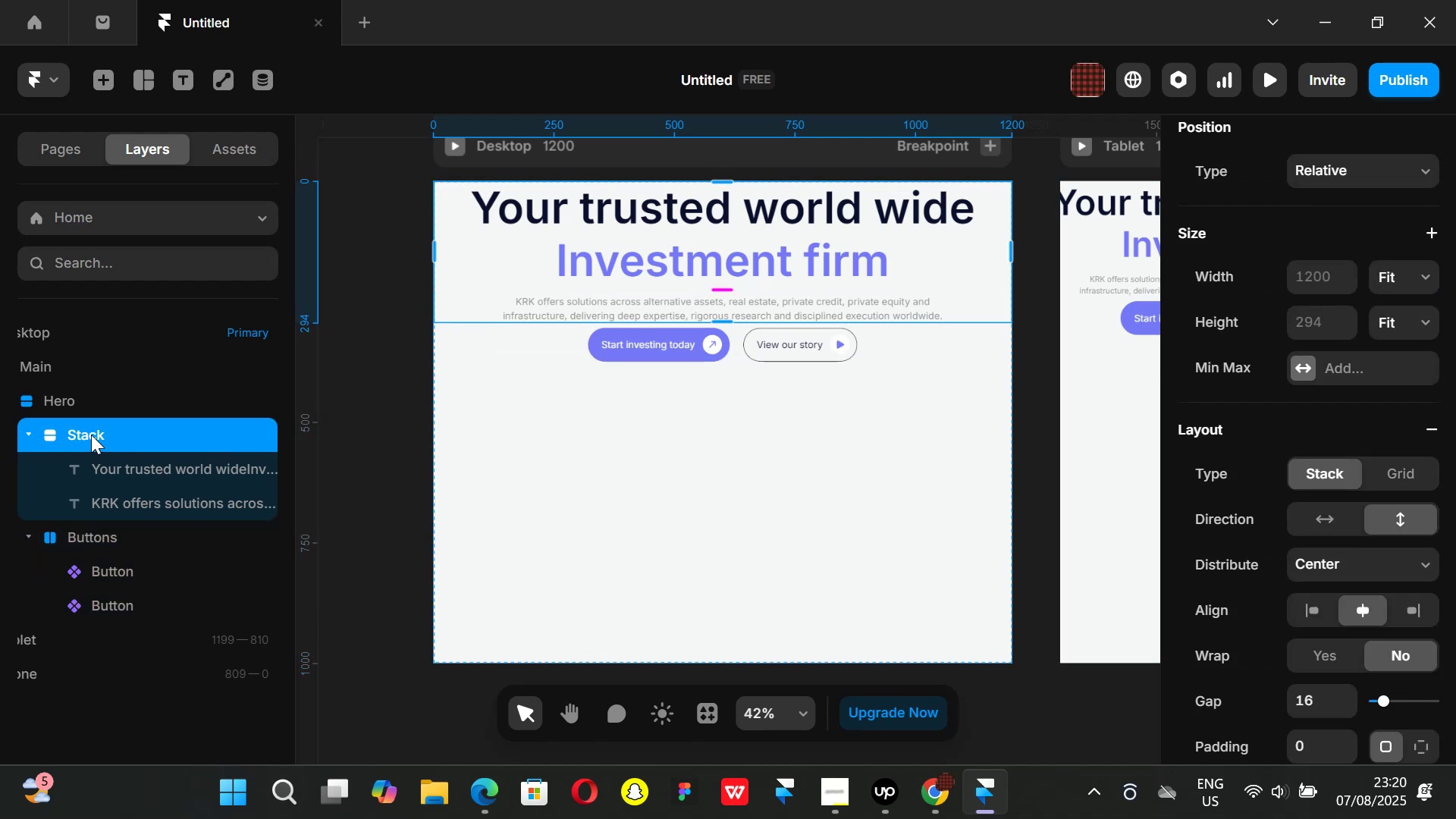 
double_click([91, 435])
 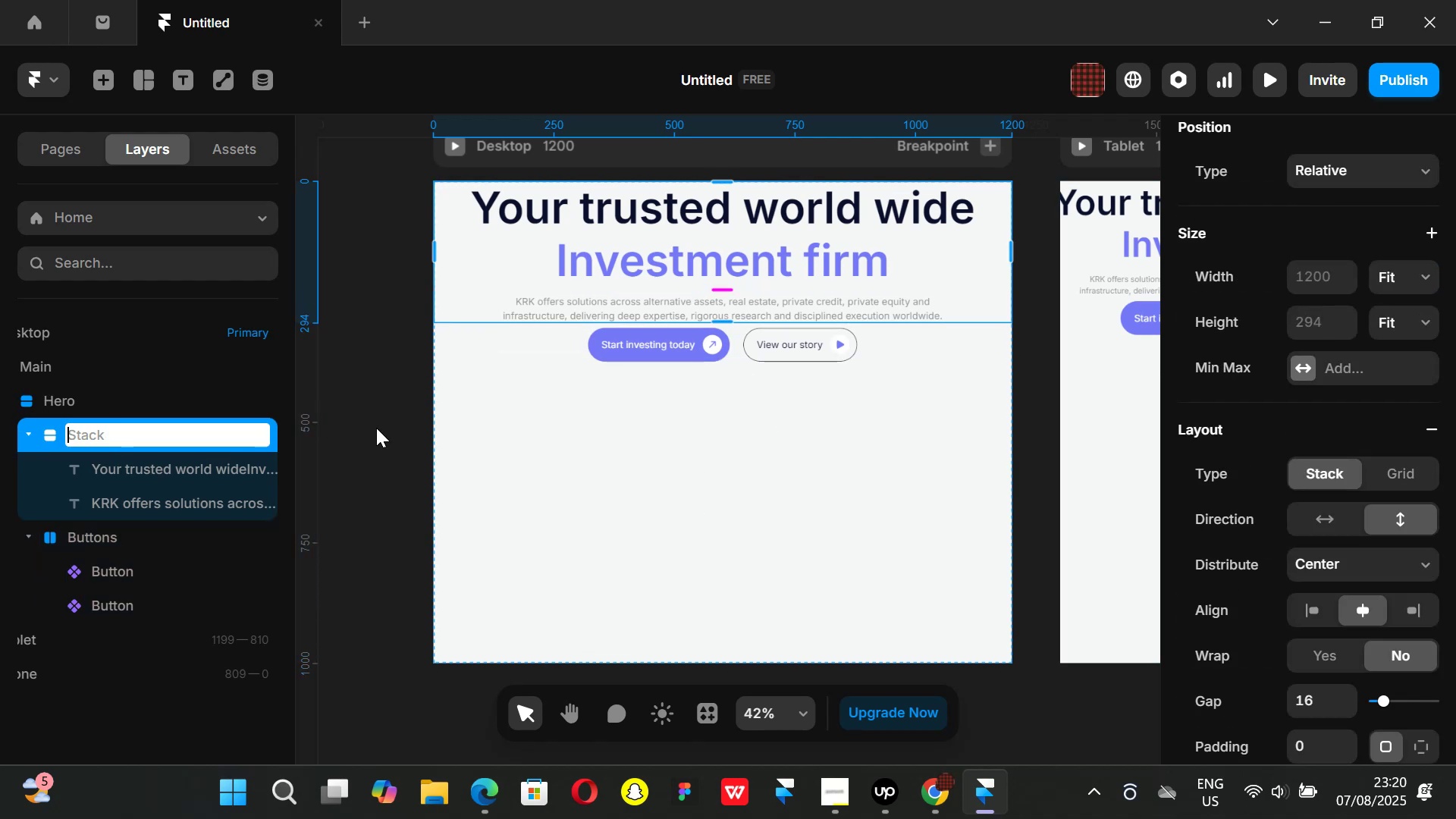 
type(Header + Sub text)
 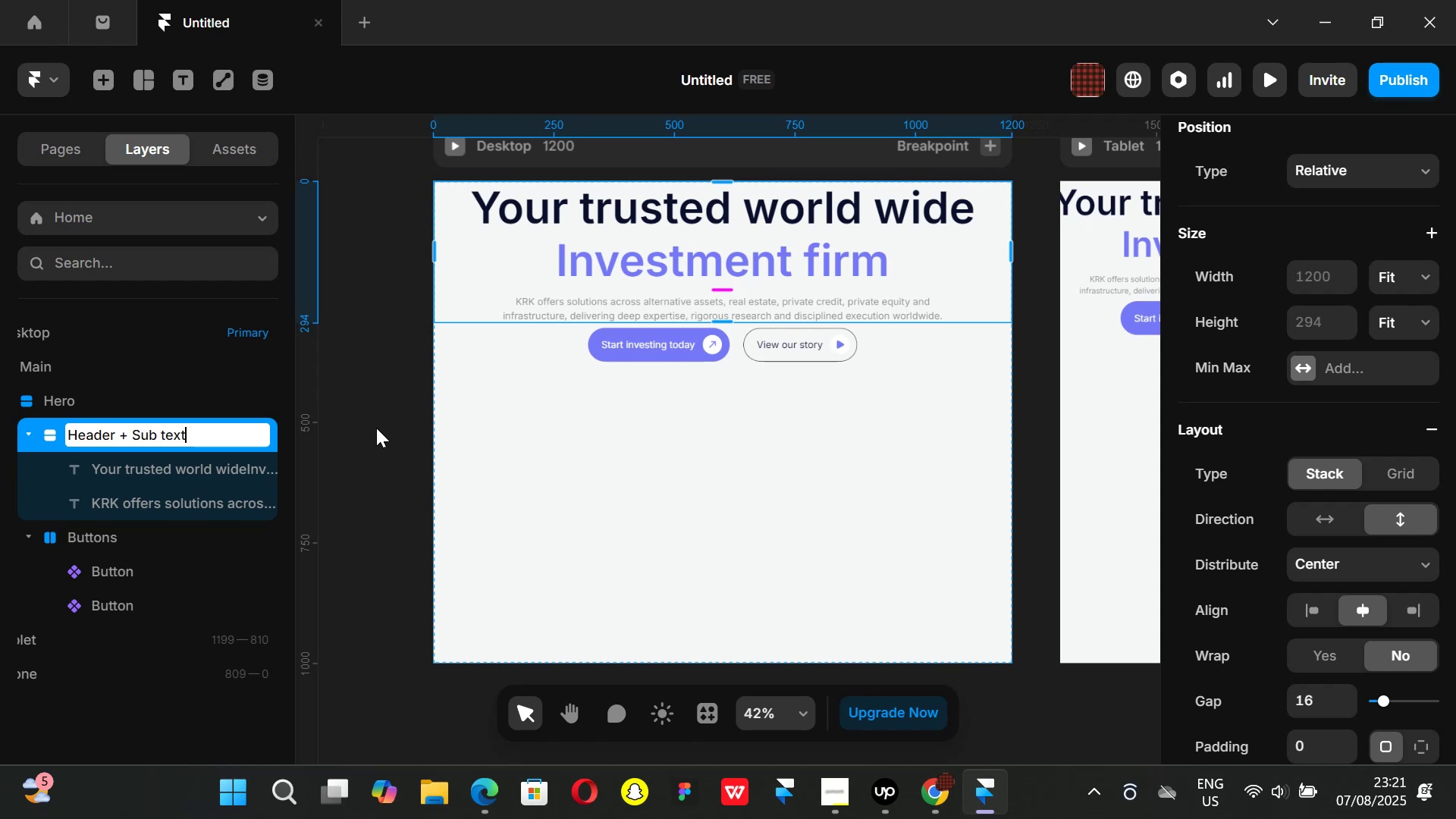 
key(Enter)
 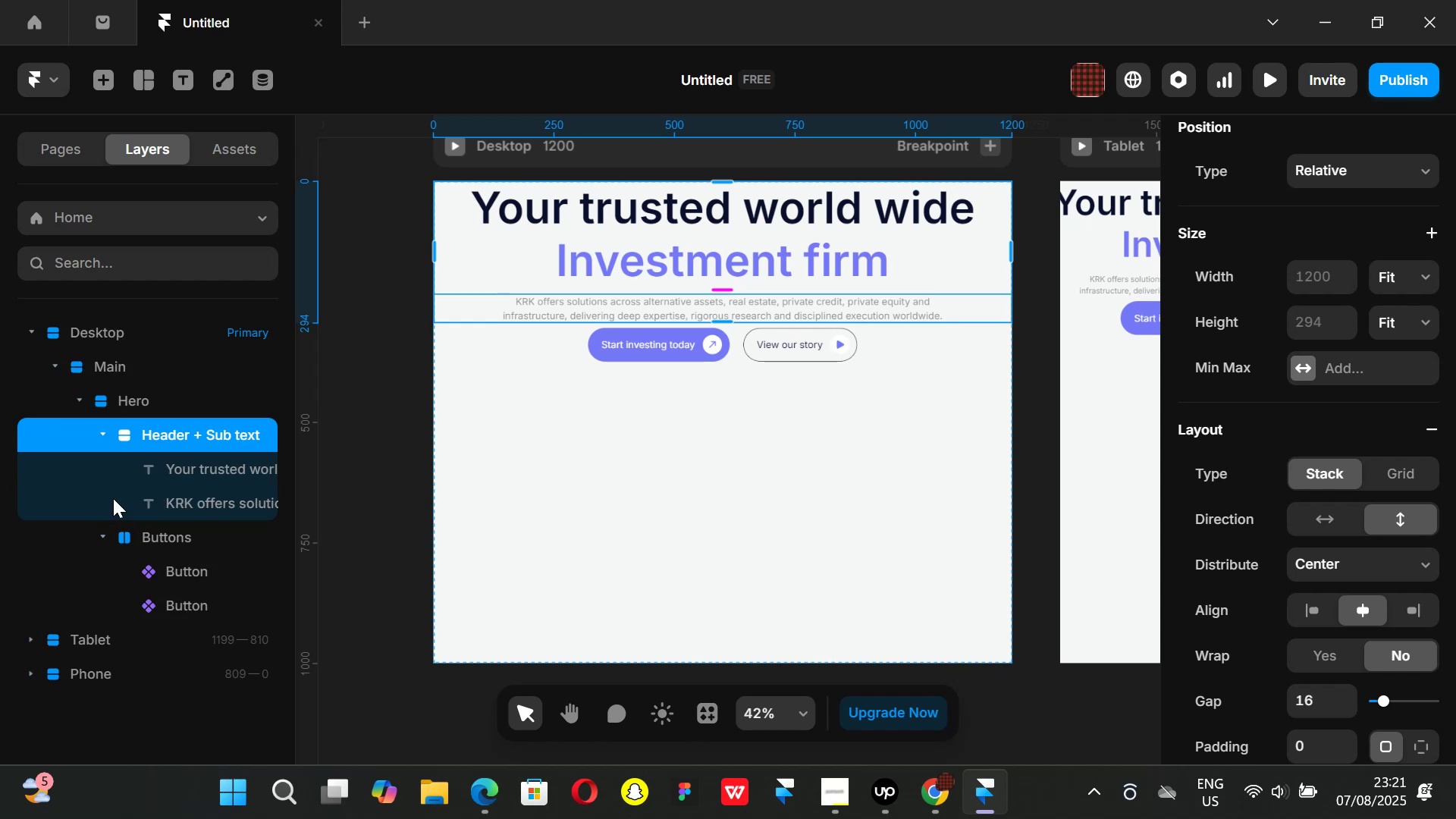 
left_click([103, 437])
 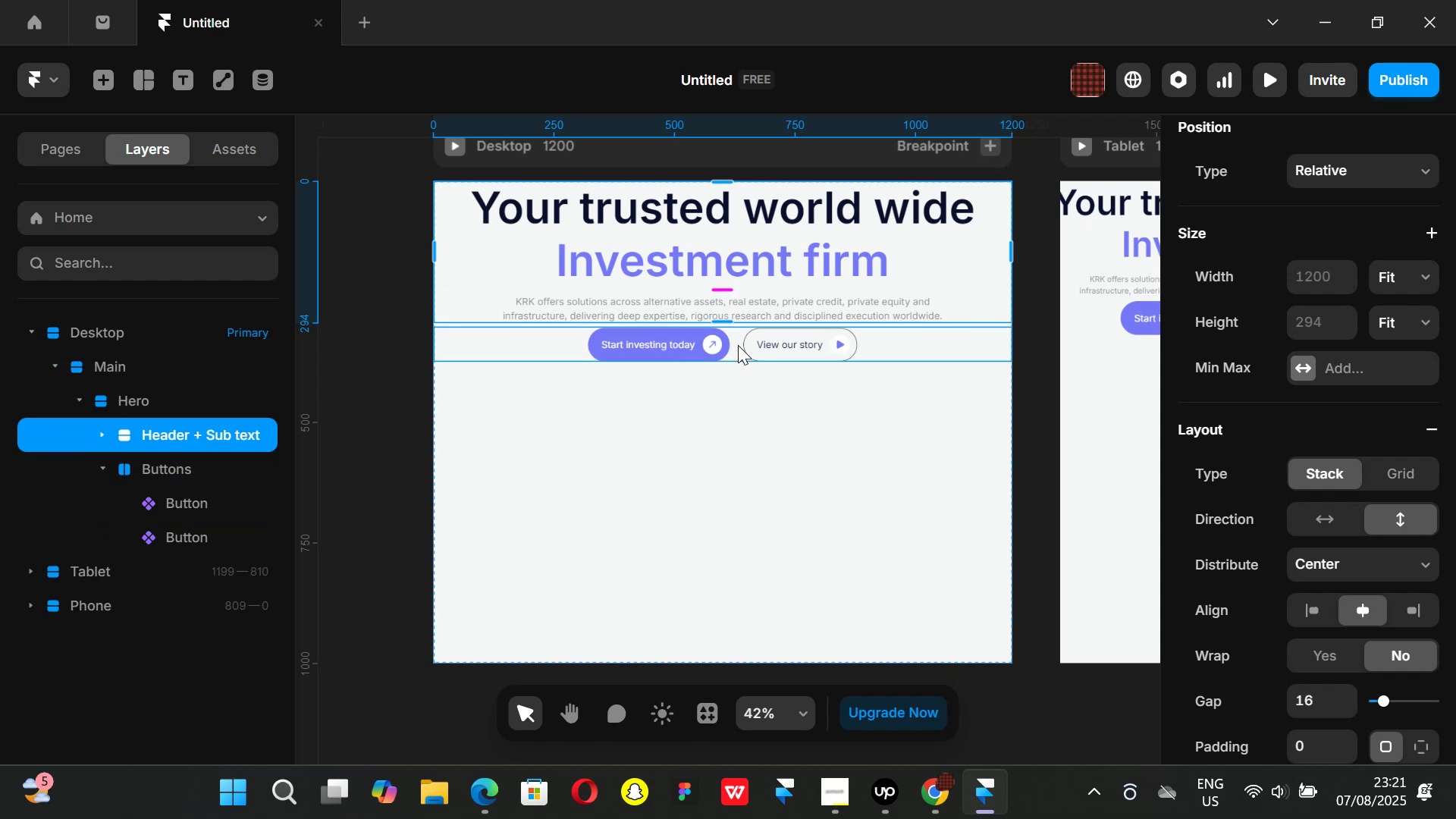 
hold_key(key=ShiftLeft, duration=0.57)
left_click([739, 346])
 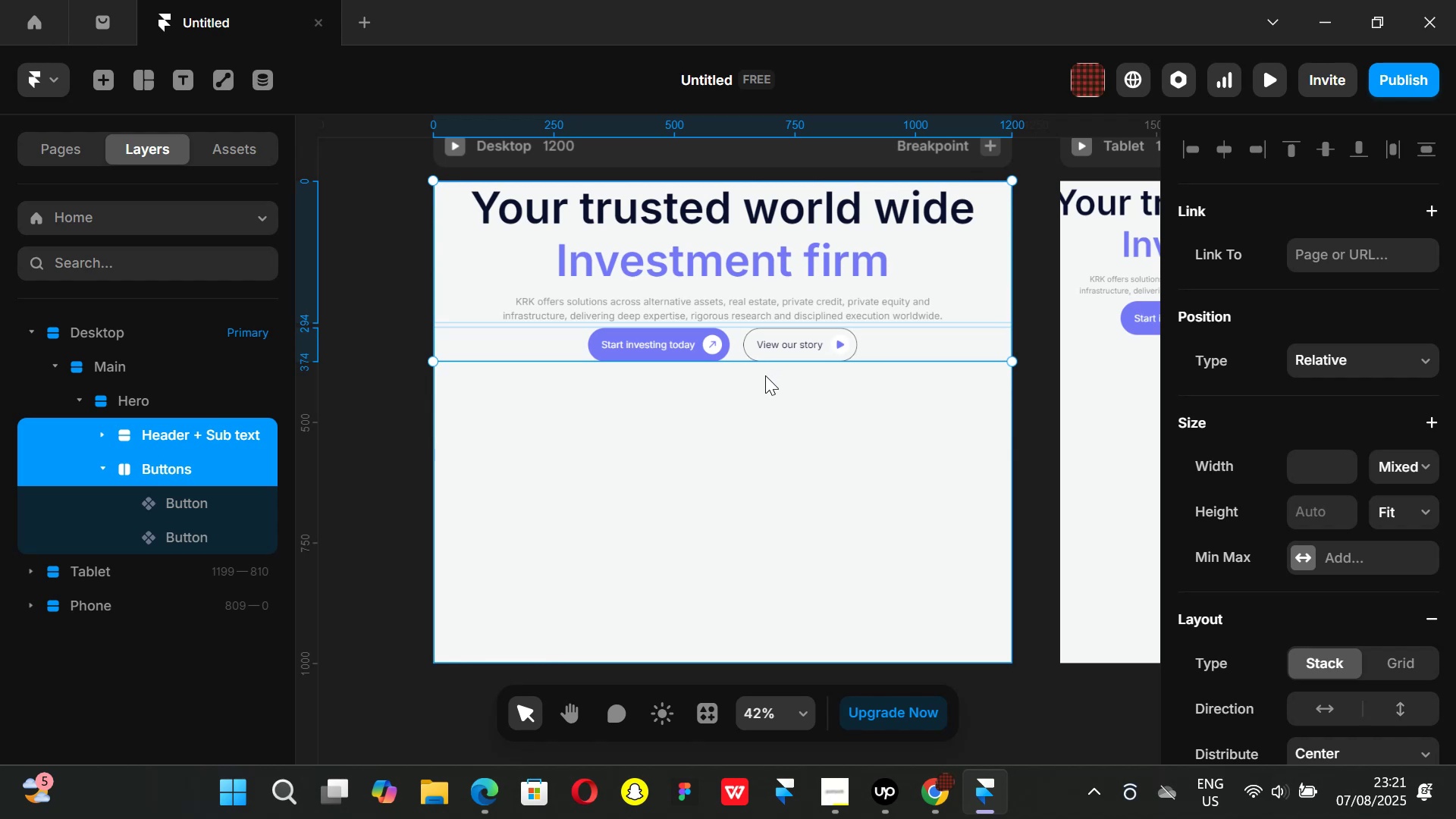 
key(Alt+AltLeft)
 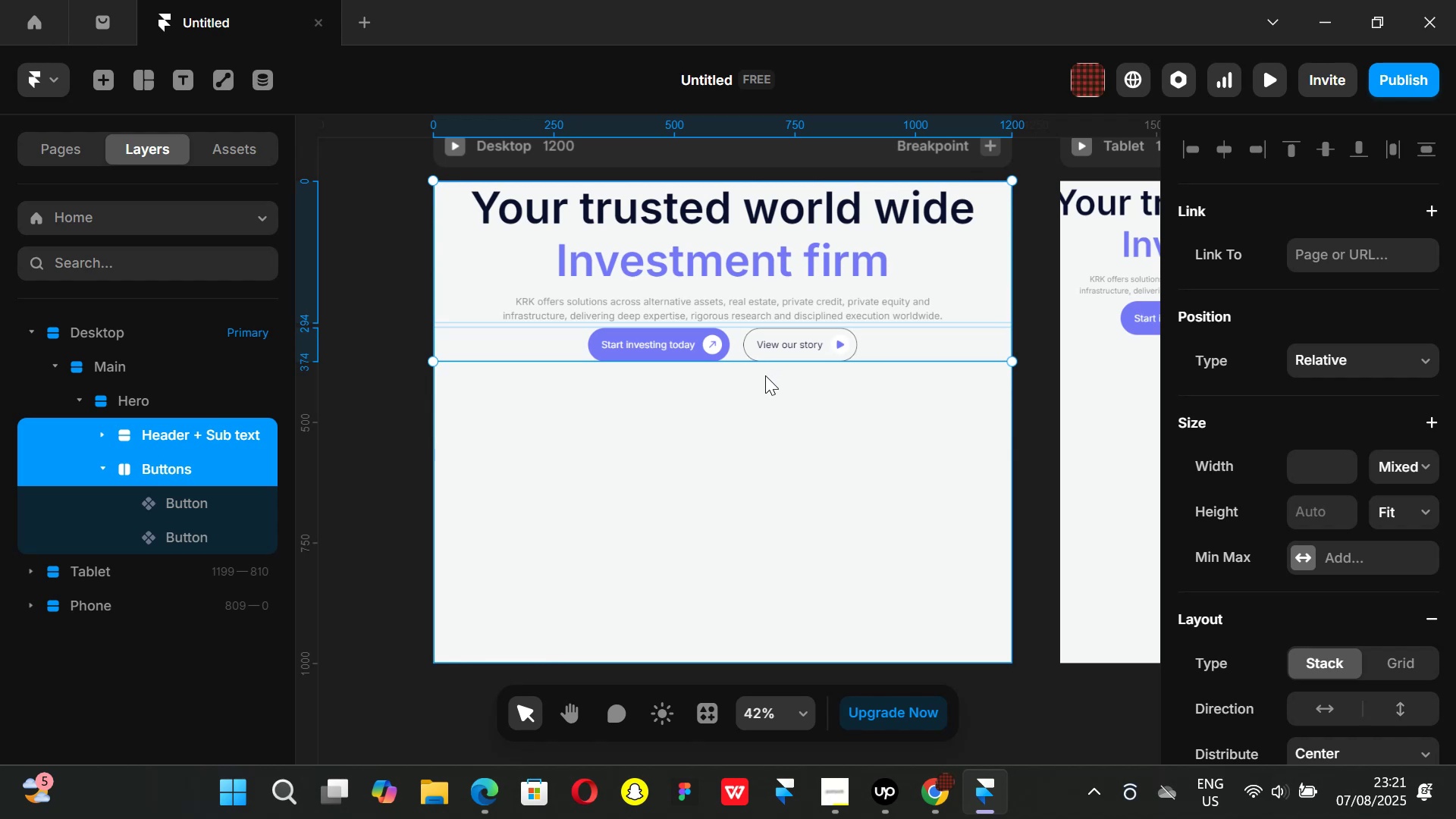 
key(Alt+Control+ControlLeft)
 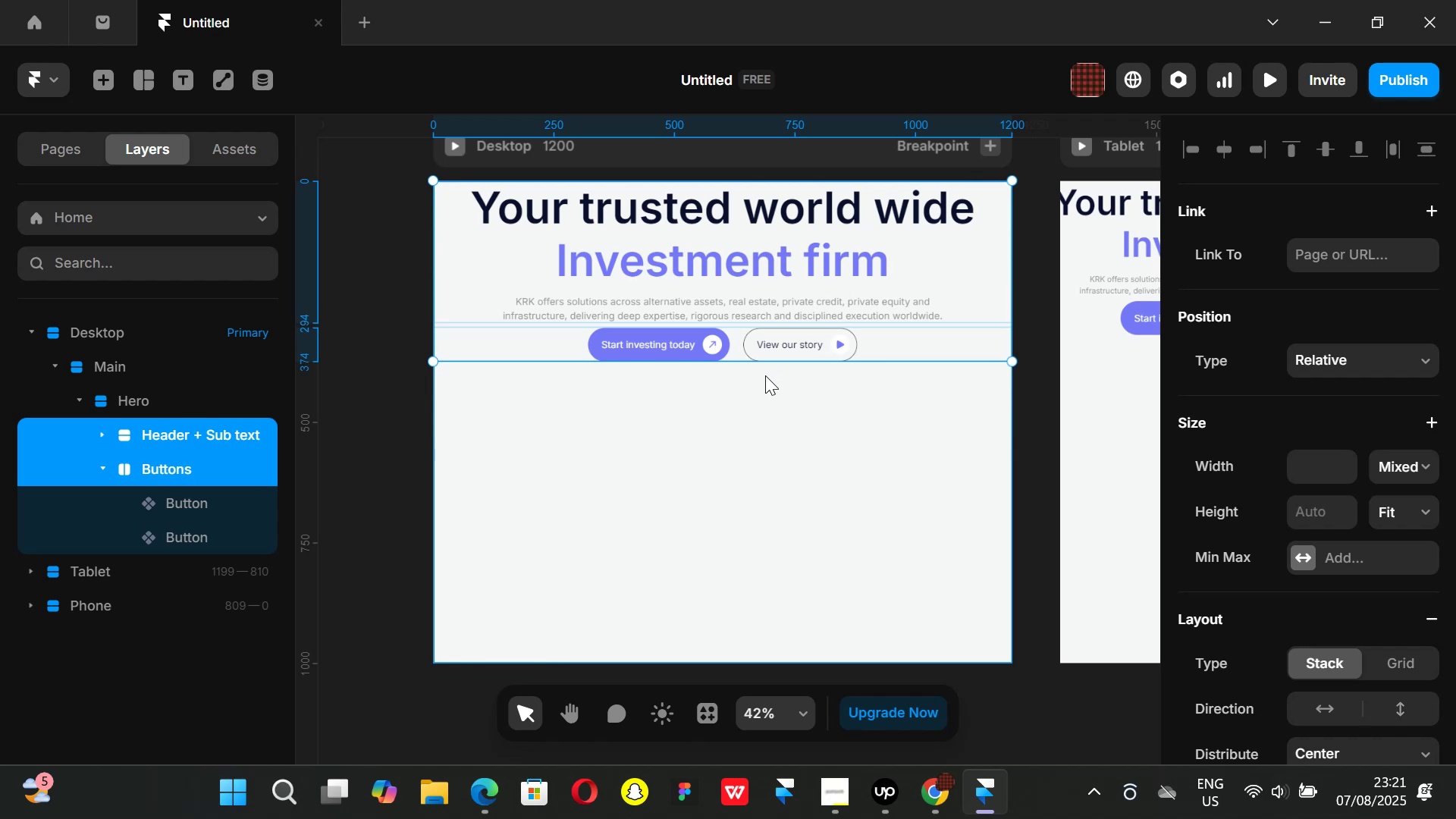 
key(Alt+Control+Enter)
 